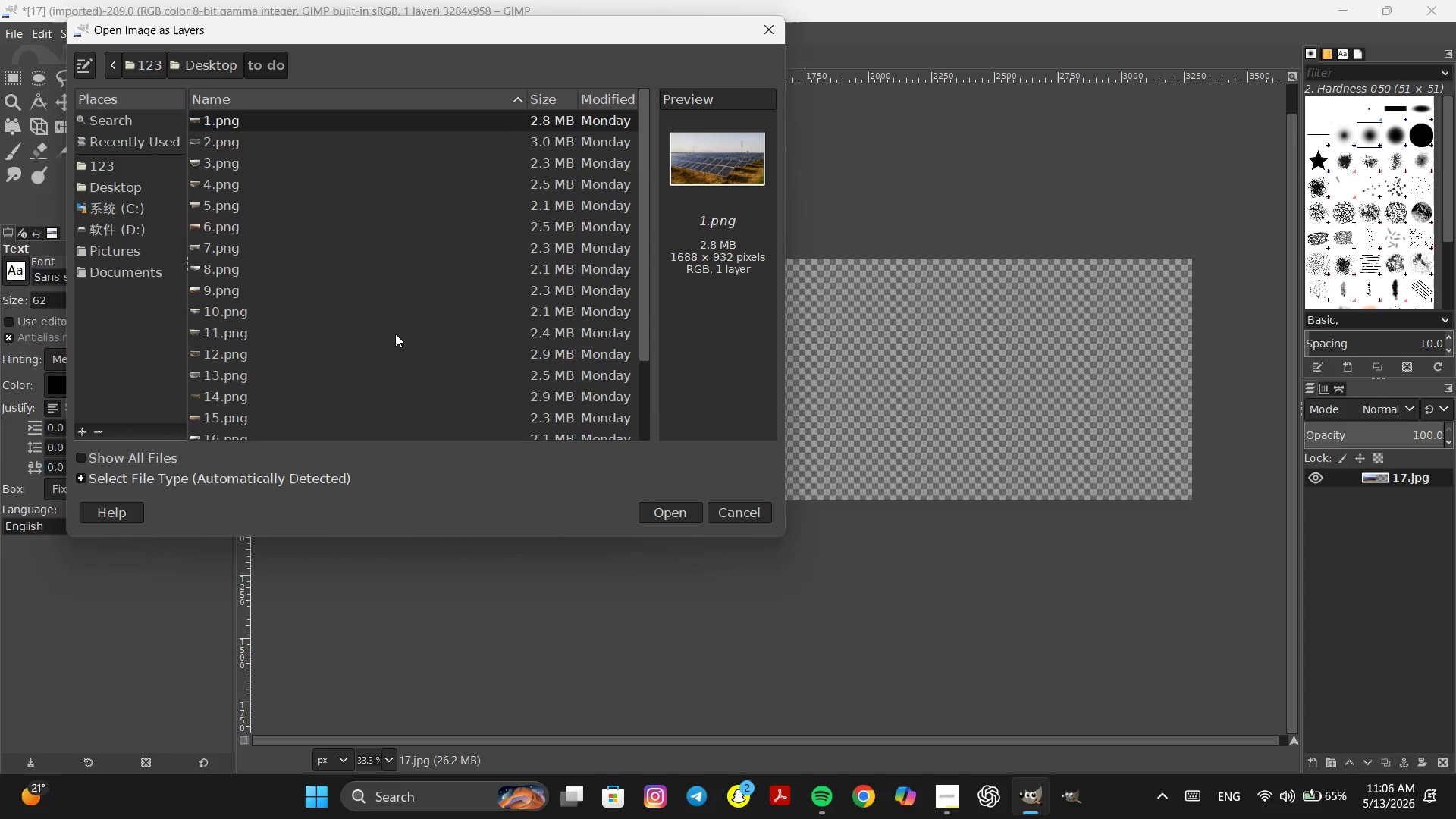 
scroll: coordinate [395, 334], scroll_direction: down, amount: 5.0
 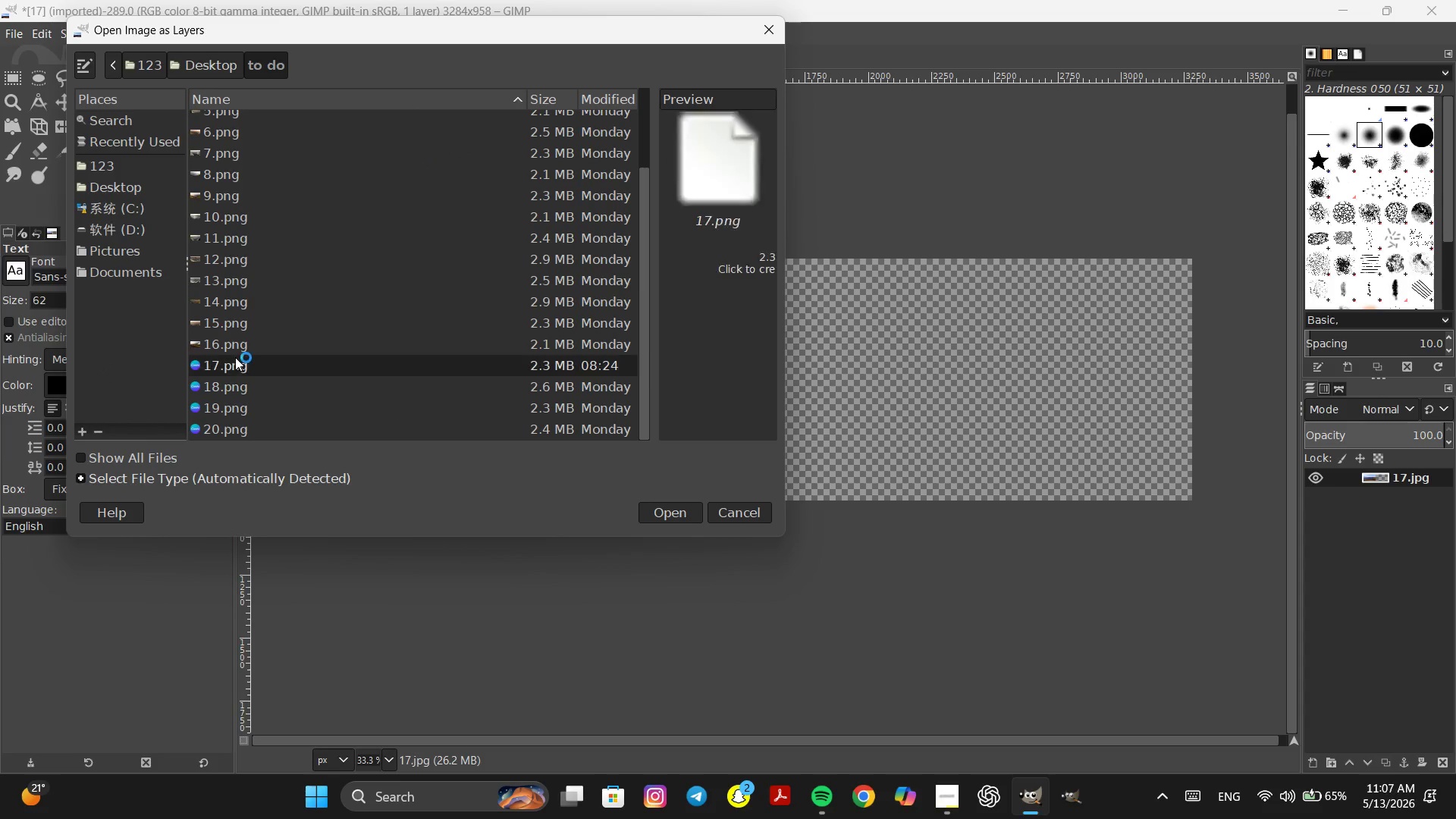 
double_click([235, 357])
 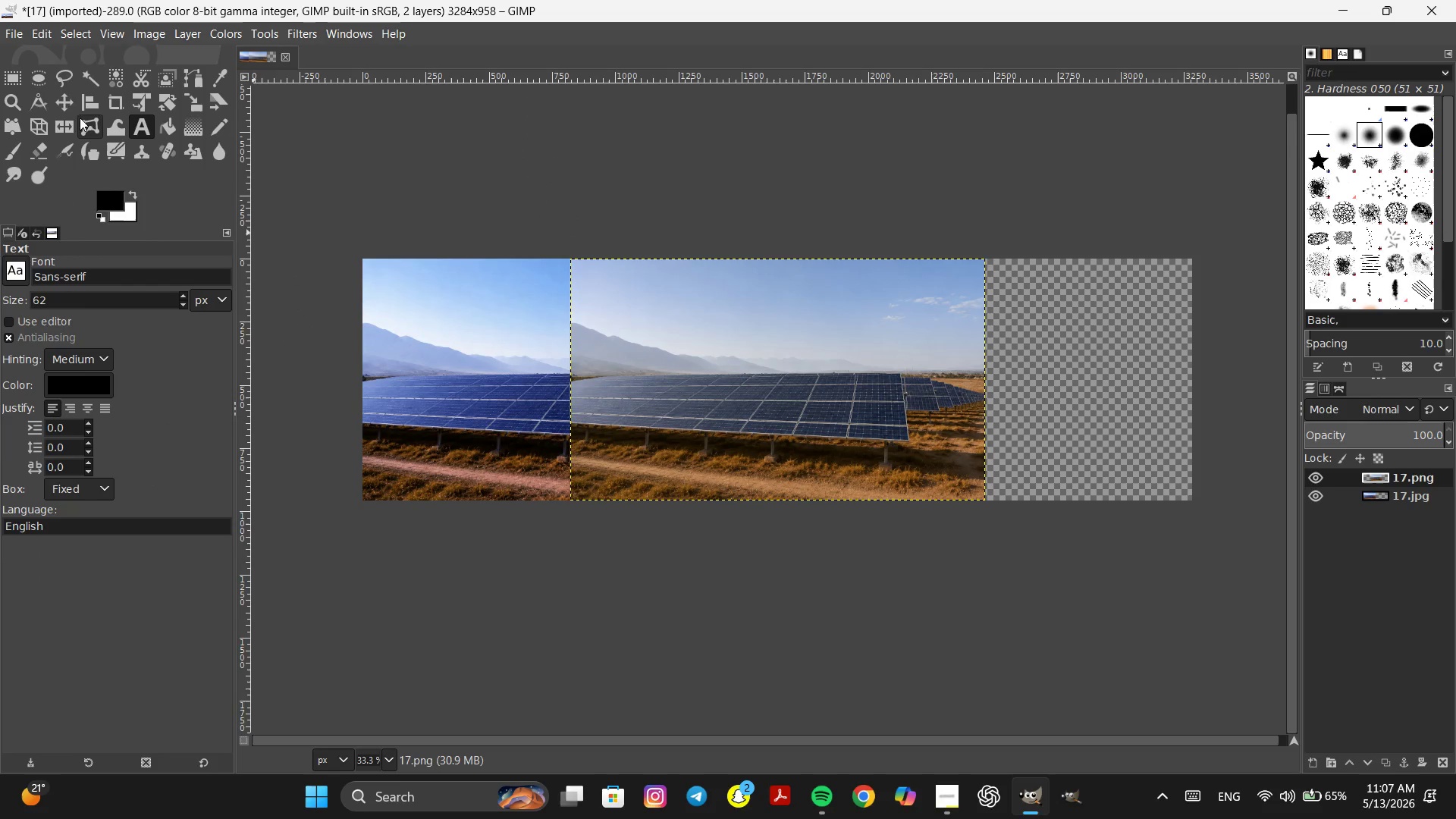 
left_click([60, 97])
 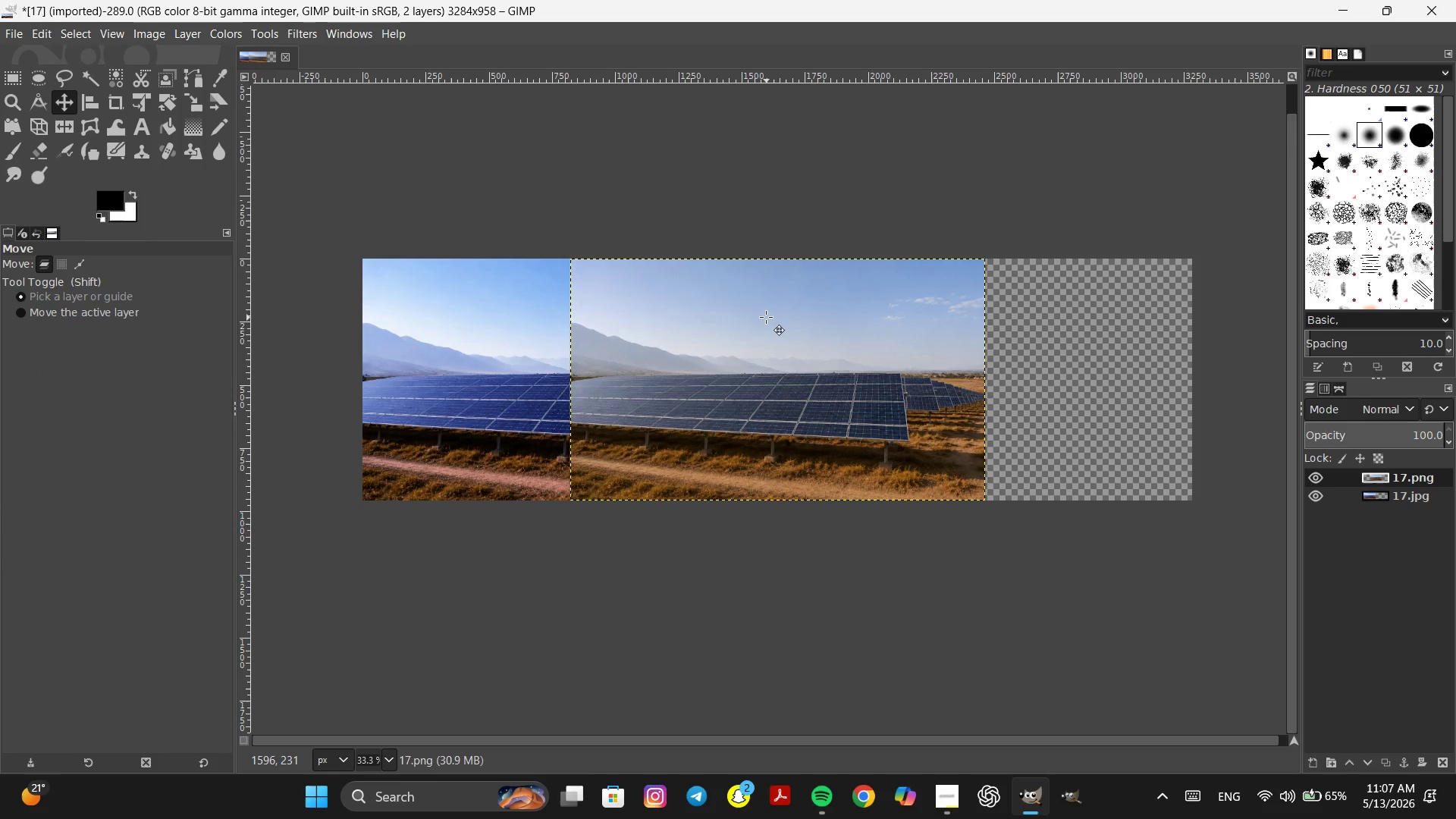 
left_click_drag(start_coordinate=[766, 317], to_coordinate=[982, 315])
 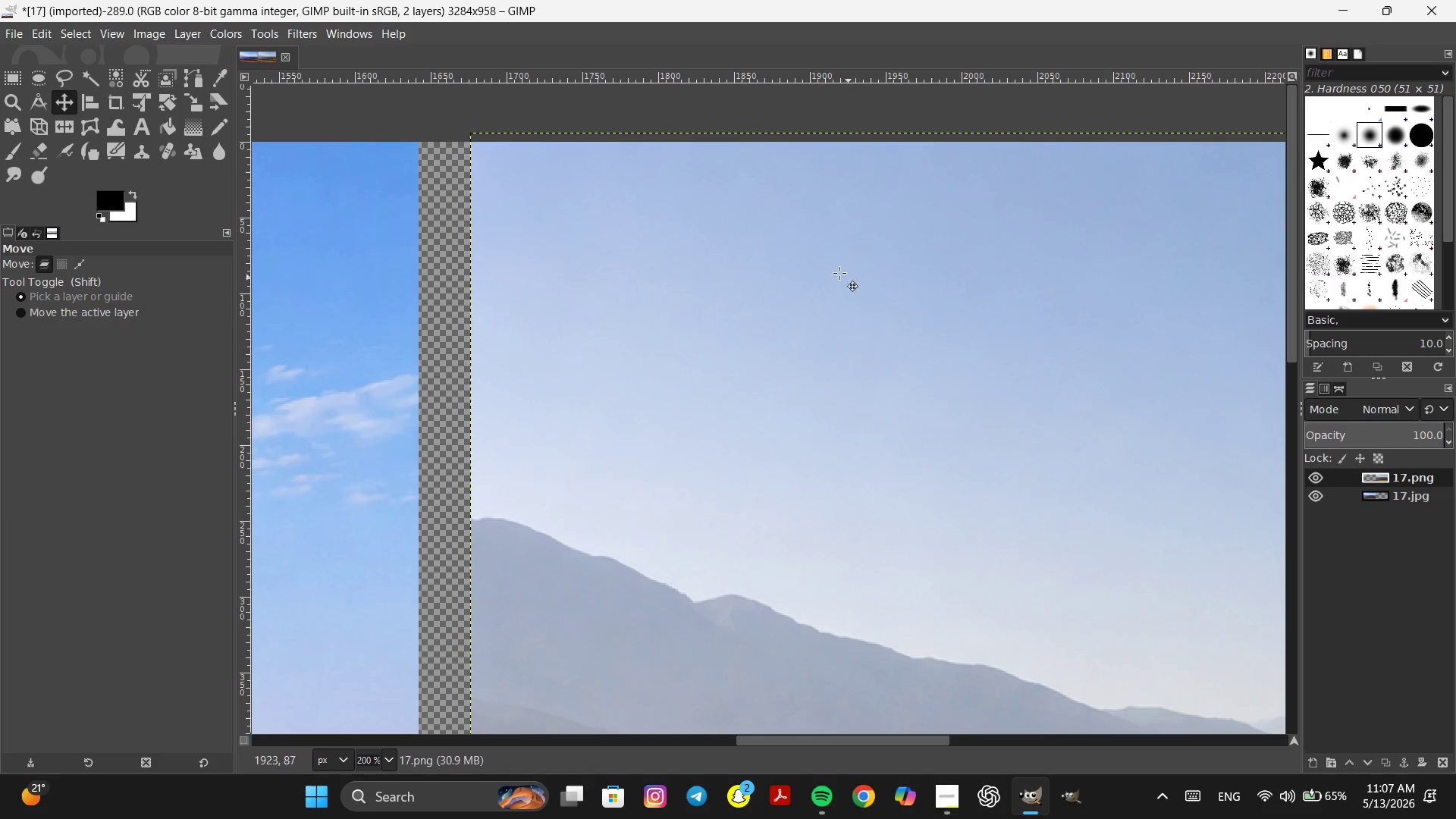 
hold_key(key=ControlLeft, duration=0.38)
 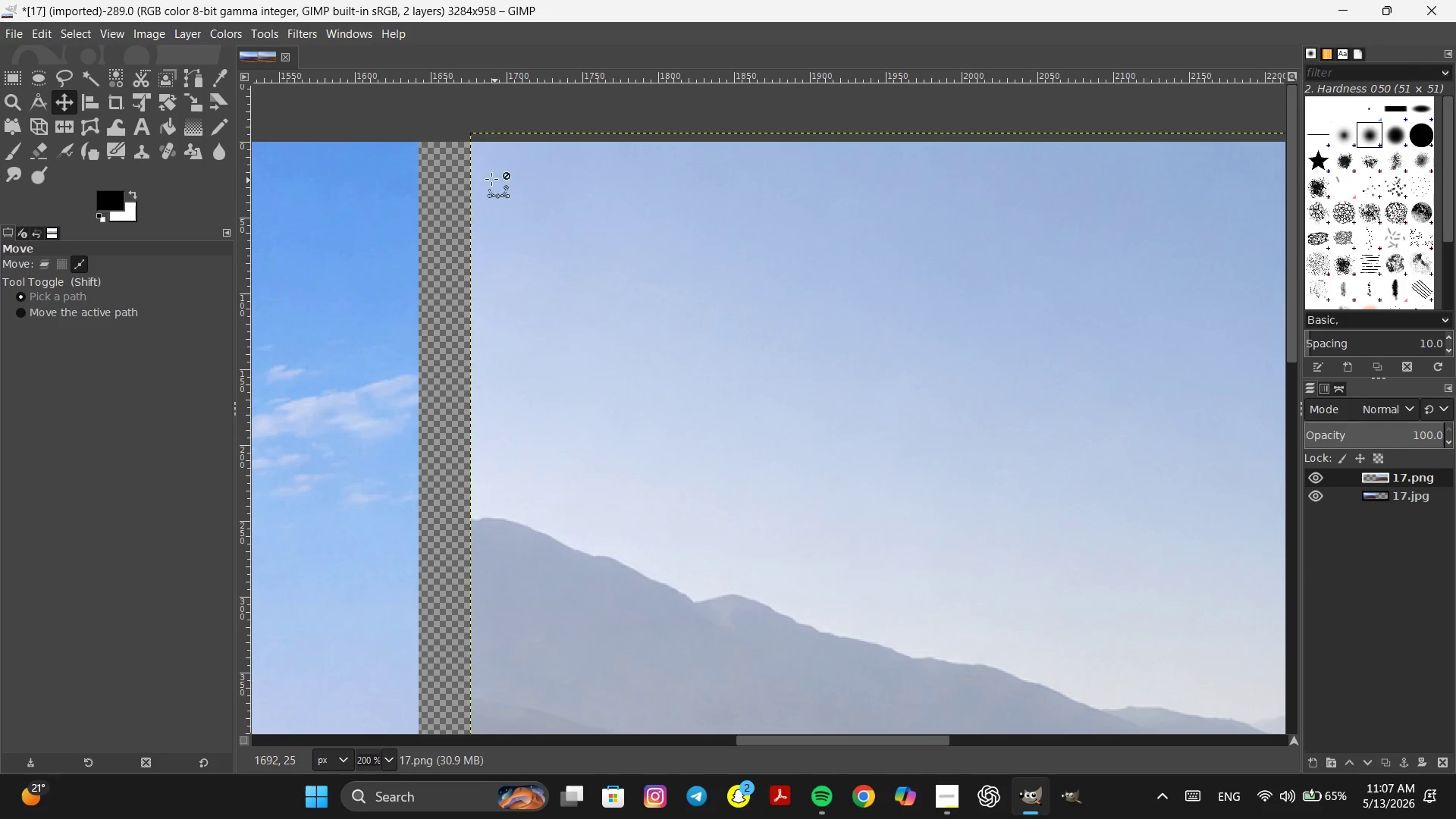 
hold_key(key=ControlLeft, duration=0.69)
 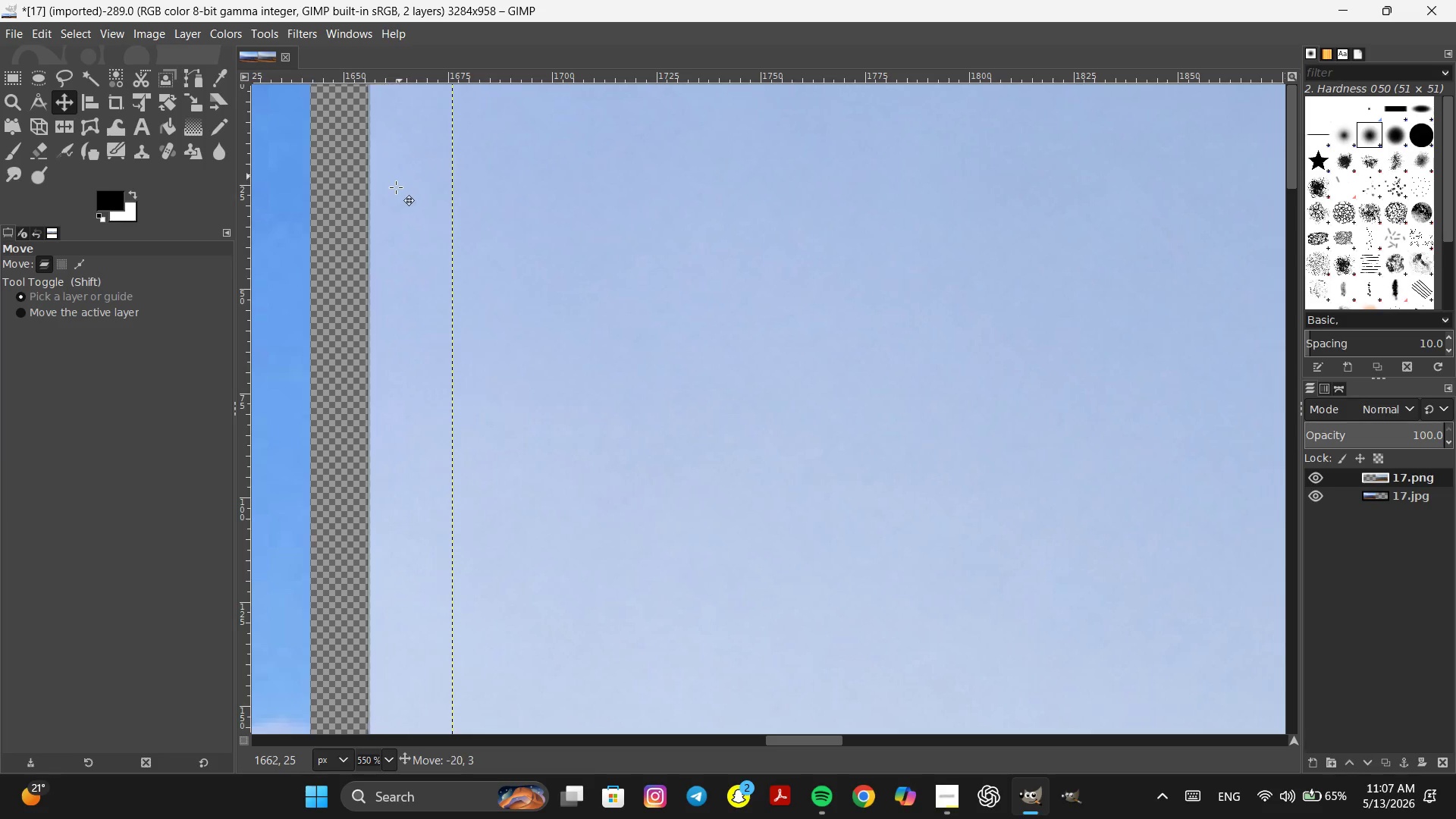 
scroll: coordinate [850, 278], scroll_direction: up, amount: 5.0
 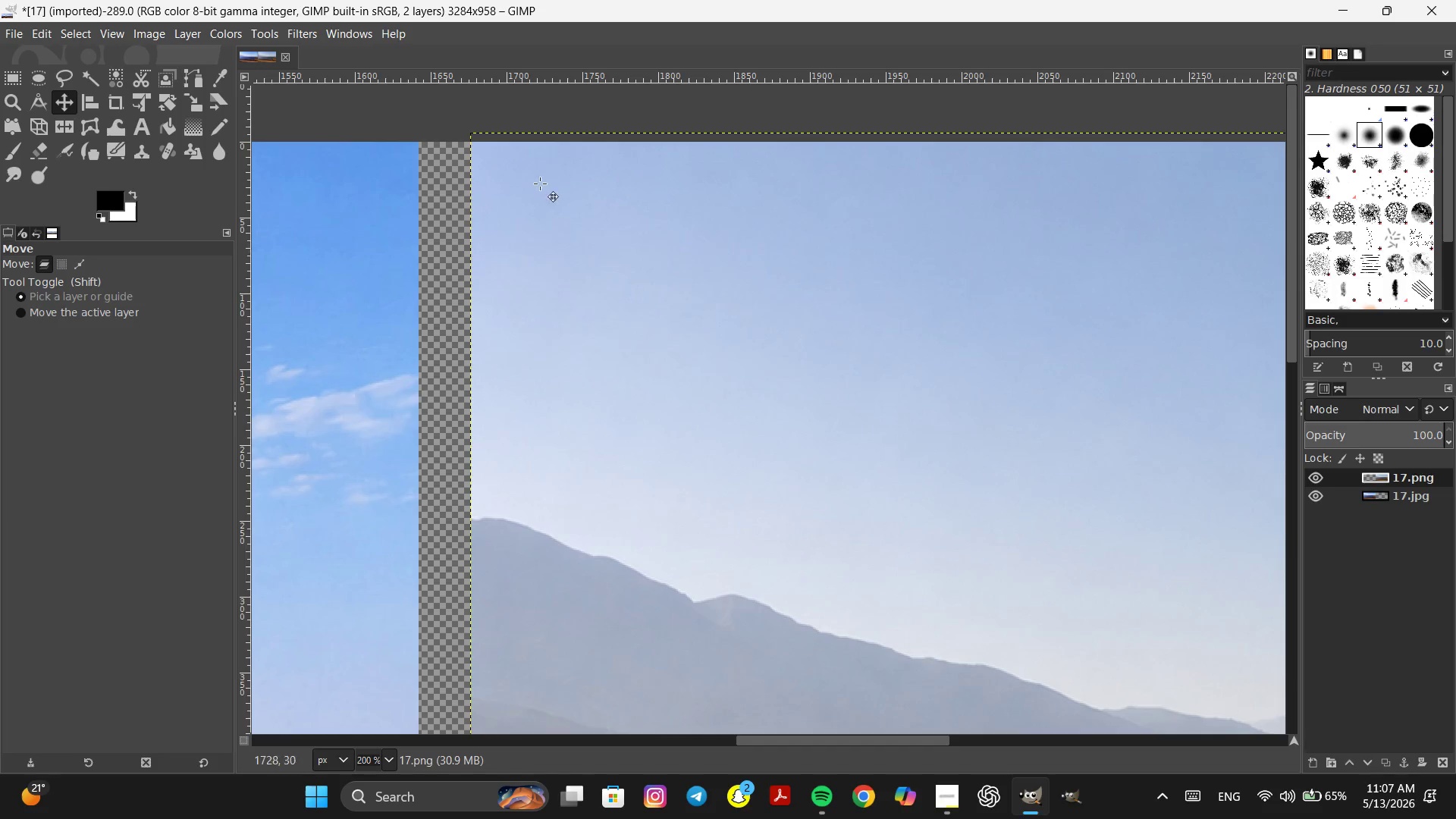 
left_click_drag(start_coordinate=[481, 175], to_coordinate=[338, 180])
 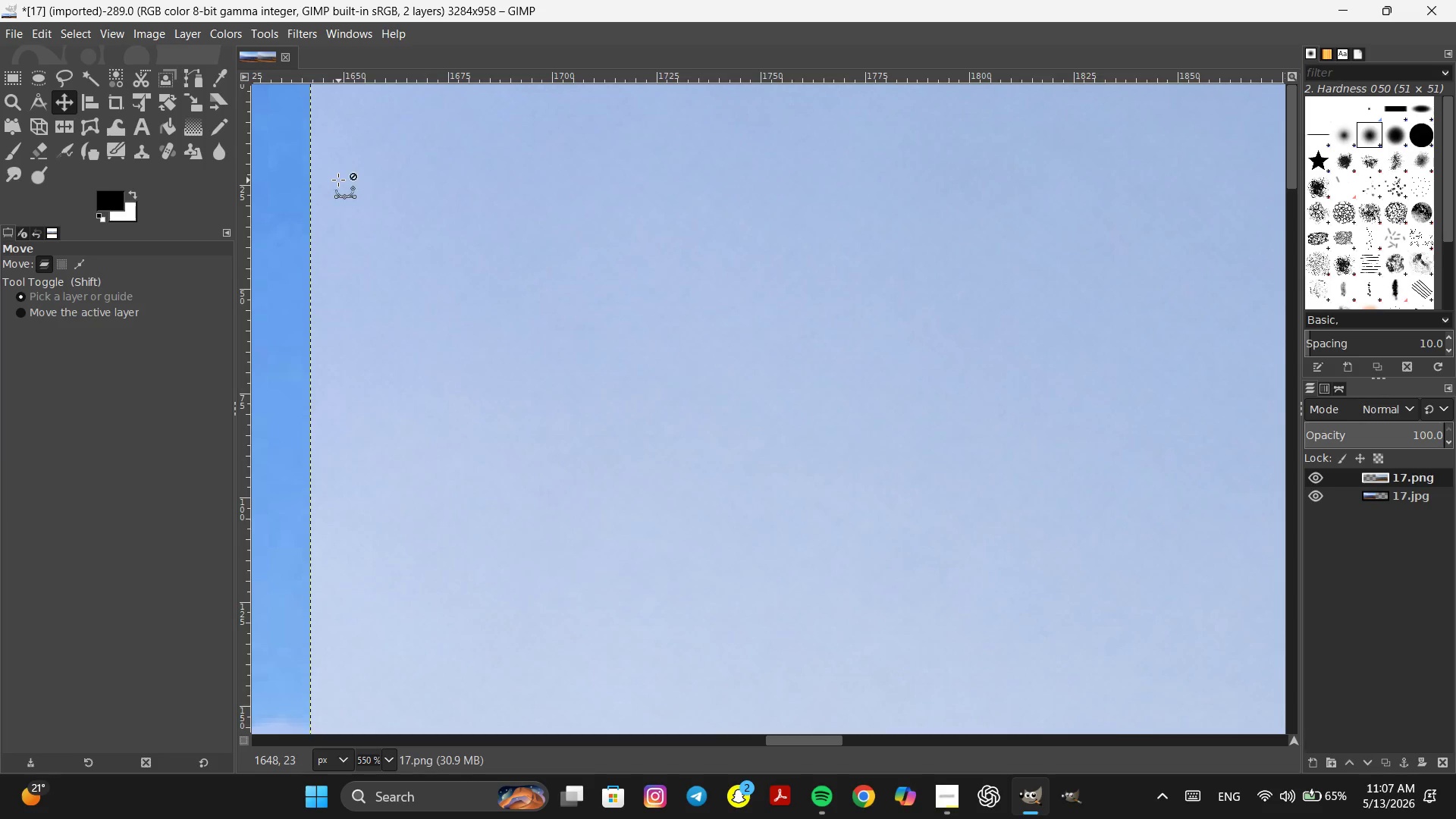 
scroll: coordinate [480, 177], scroll_direction: up, amount: 2.0
 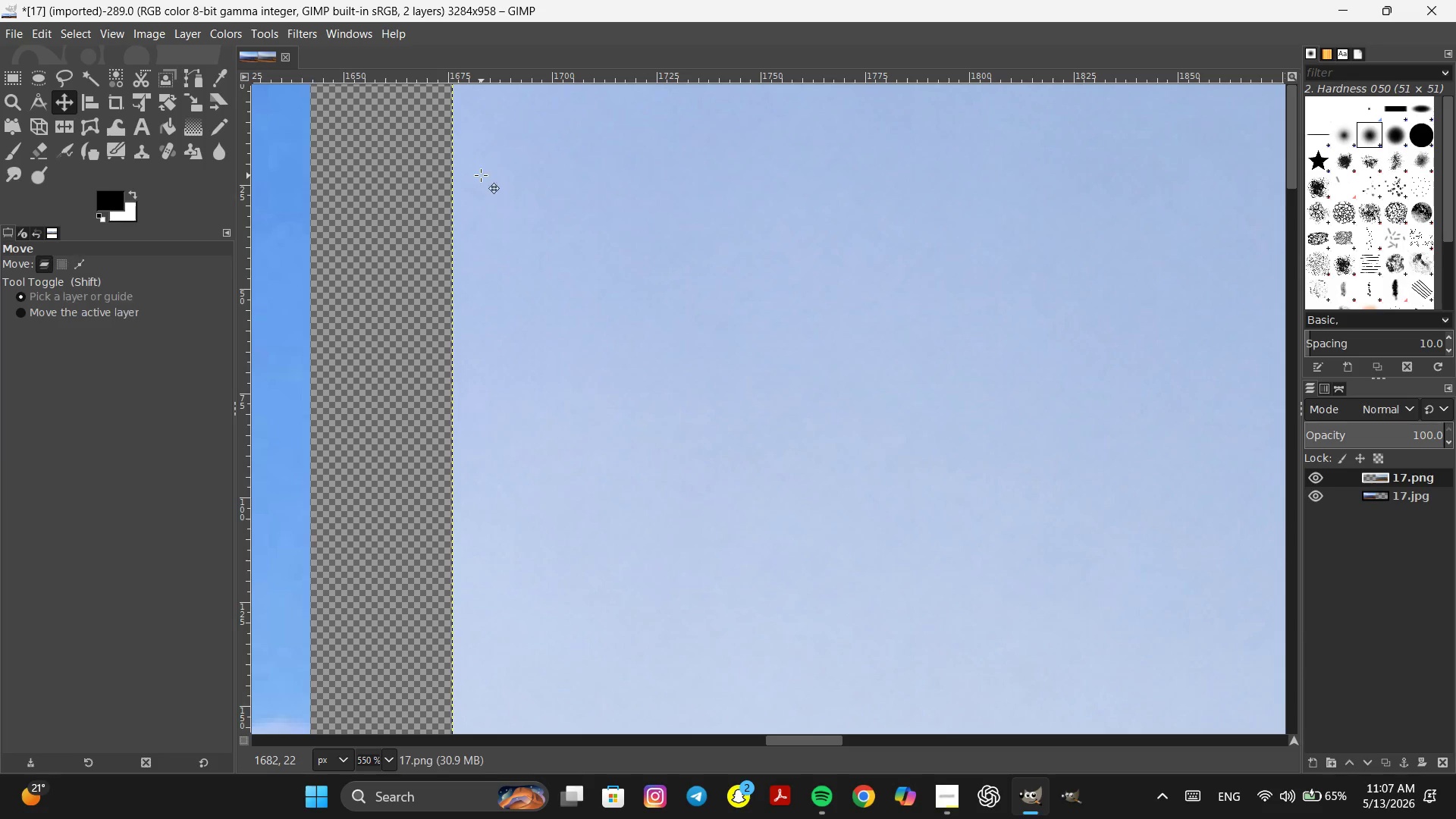 
hold_key(key=ControlLeft, duration=2.11)
scroll: coordinate [340, 181], scroll_direction: down, amount: 8.0
 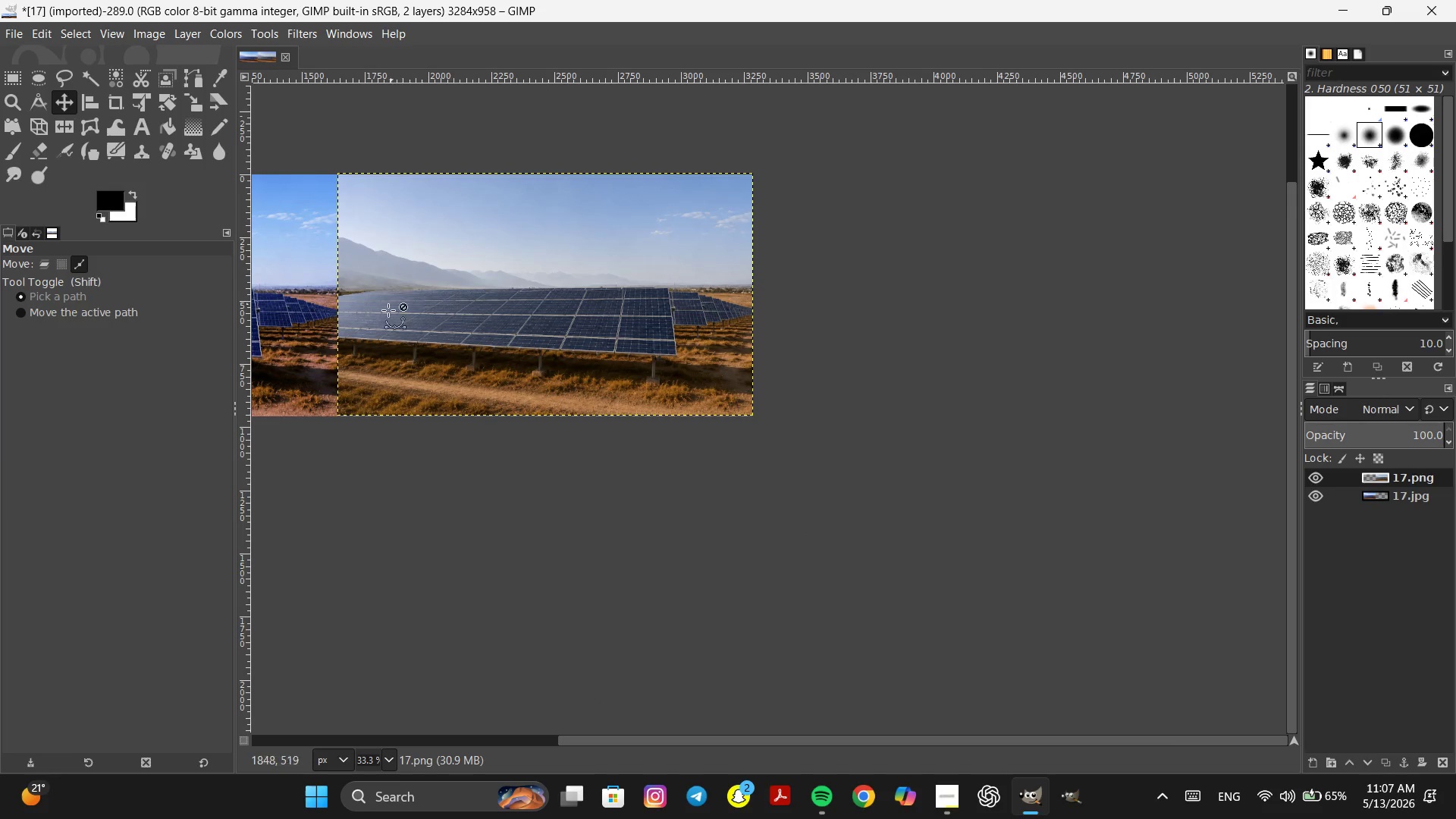 
scroll: coordinate [355, 446], scroll_direction: up, amount: 7.0
 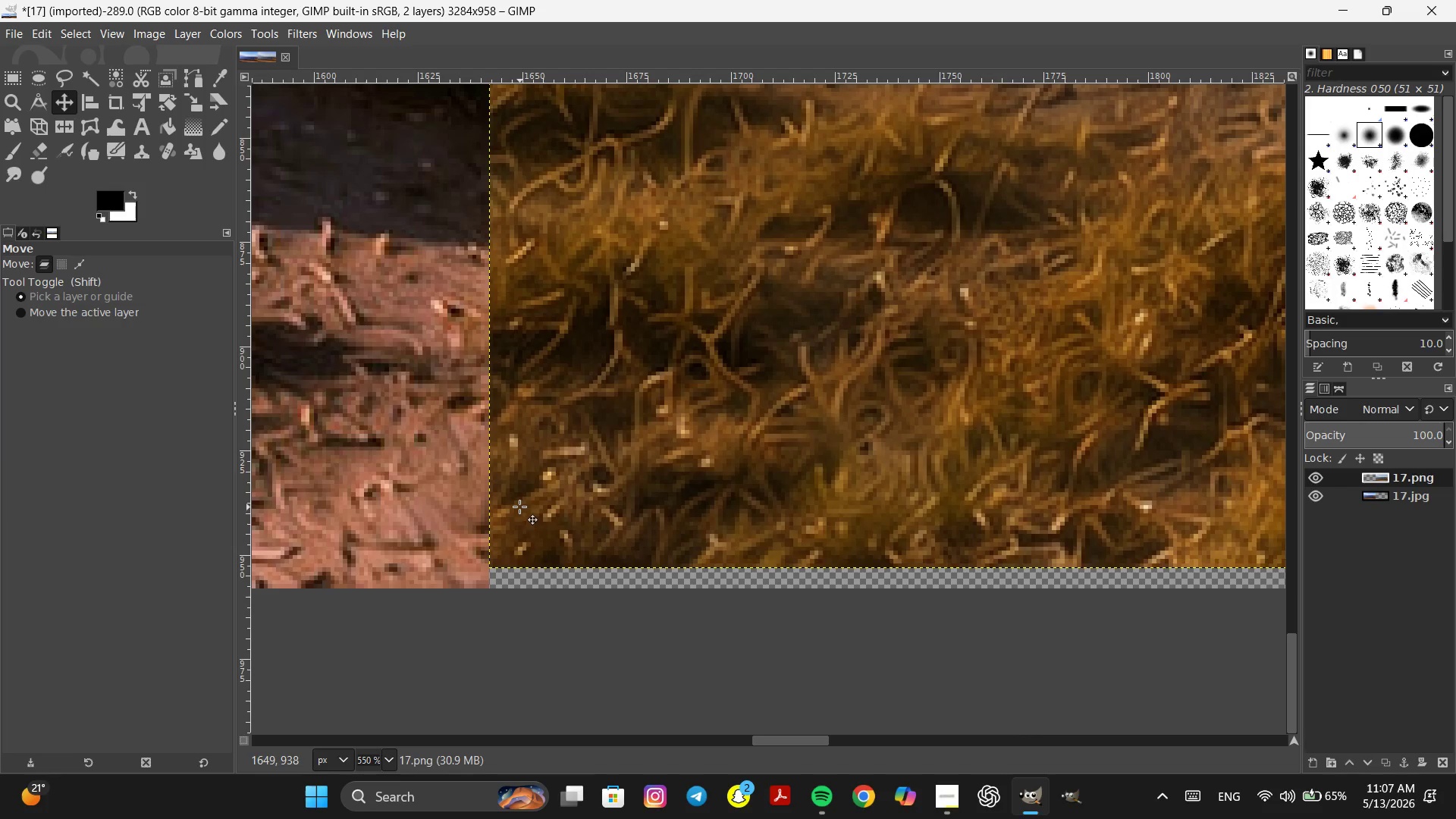 
left_click_drag(start_coordinate=[519, 507], to_coordinate=[522, 526])
 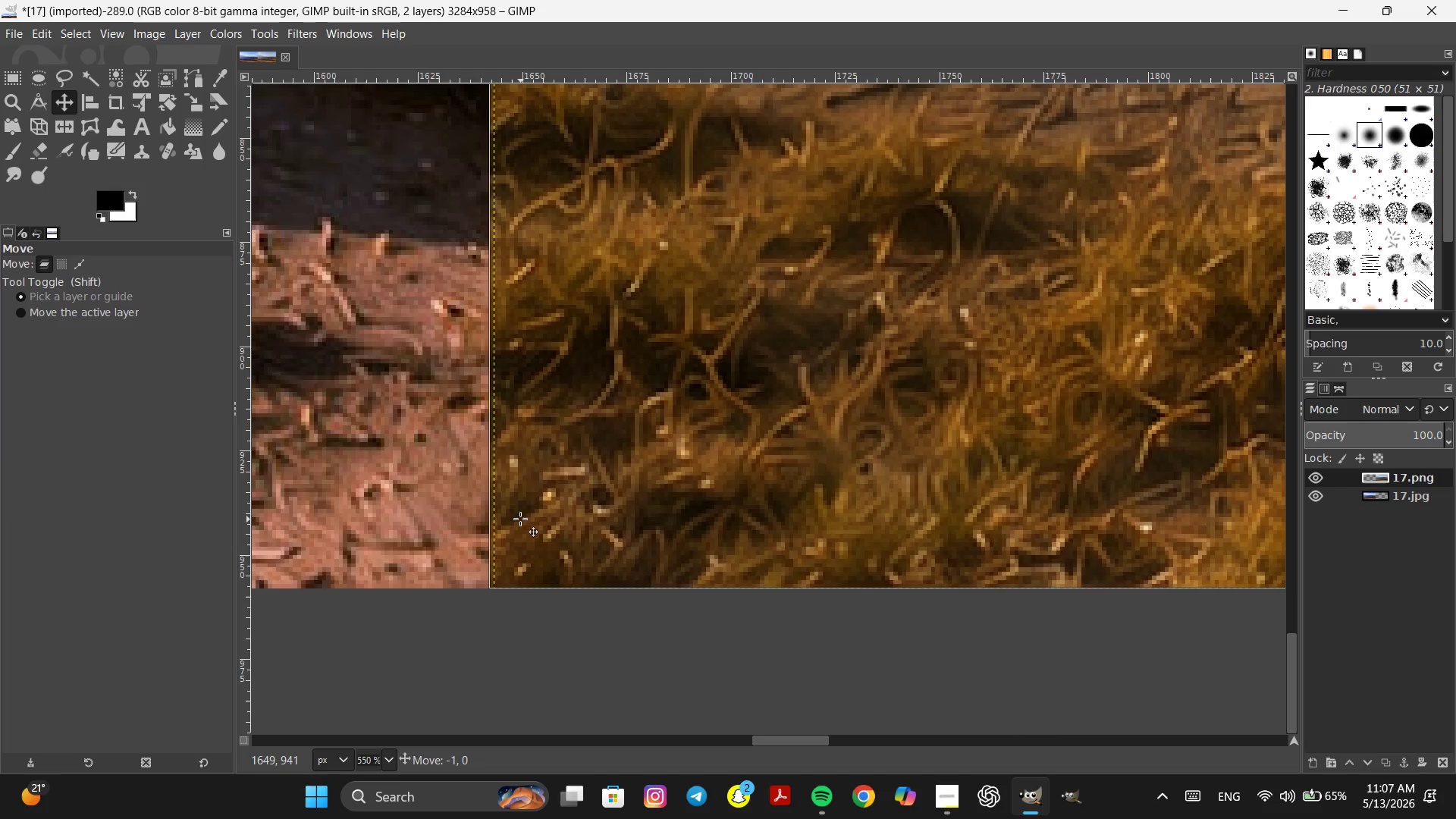 
hold_key(key=ControlLeft, duration=0.38)
scroll: coordinate [520, 519], scroll_direction: down, amount: 4.0
 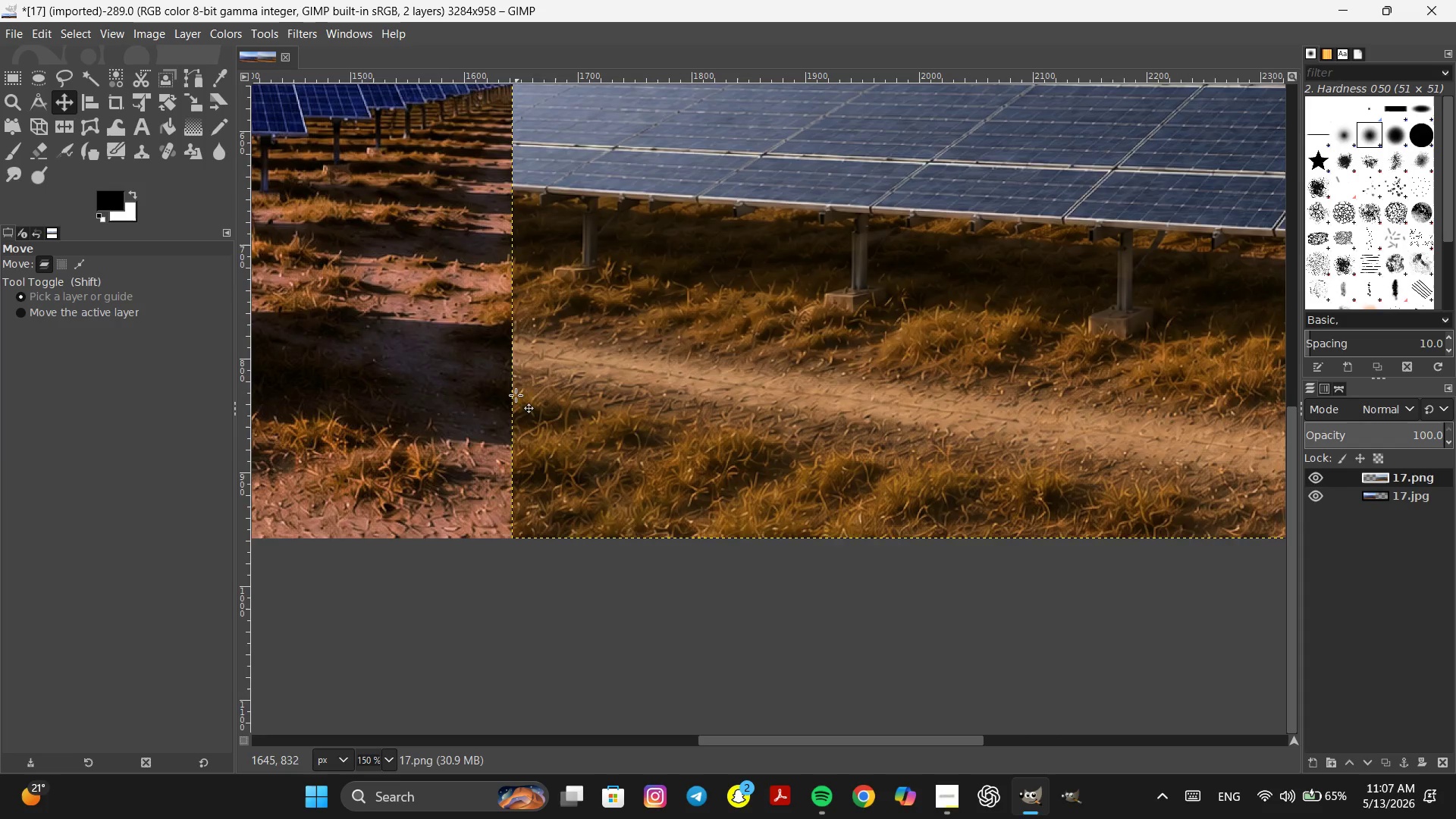 
key(Space)
 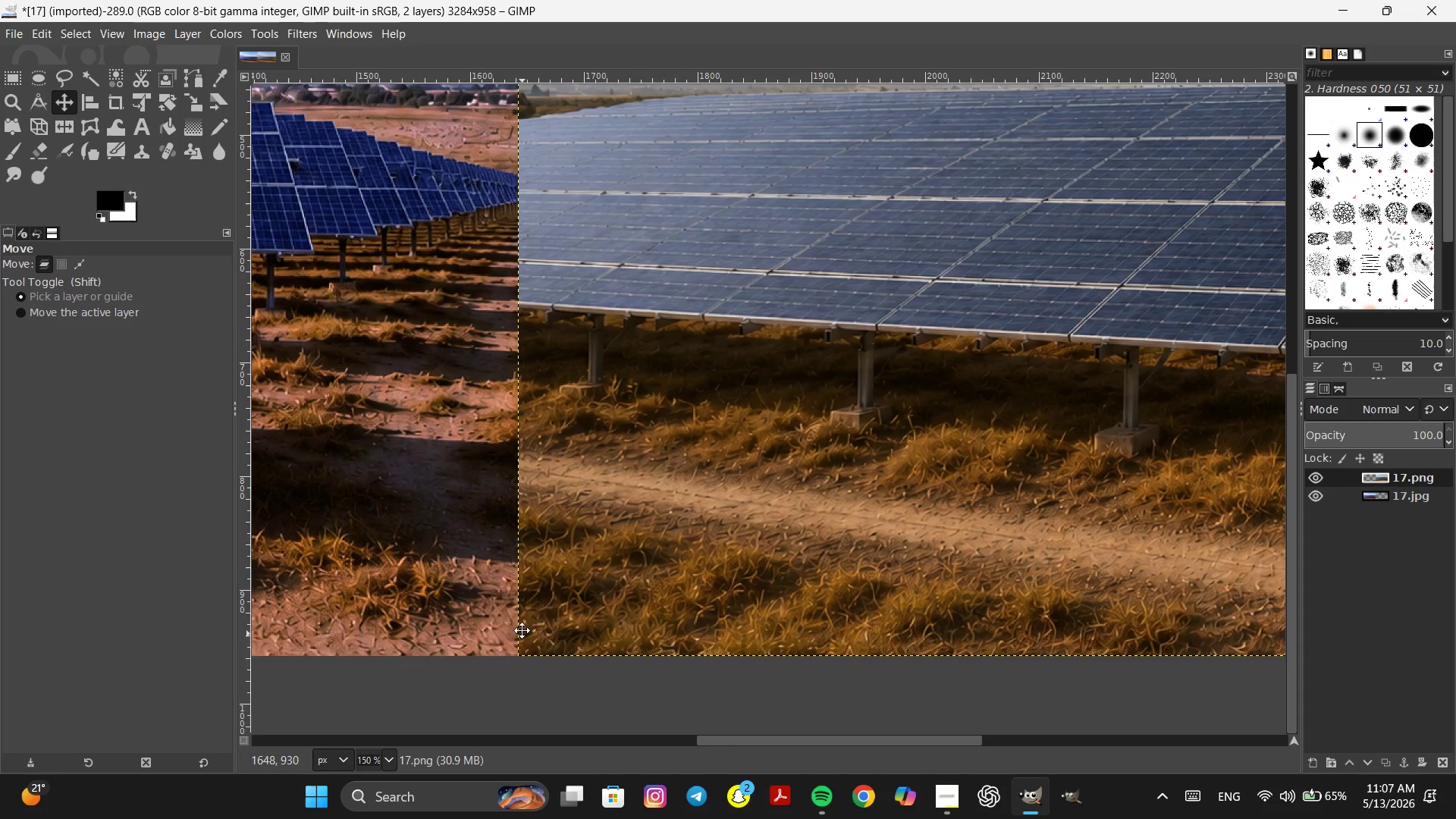 
key(Space)
 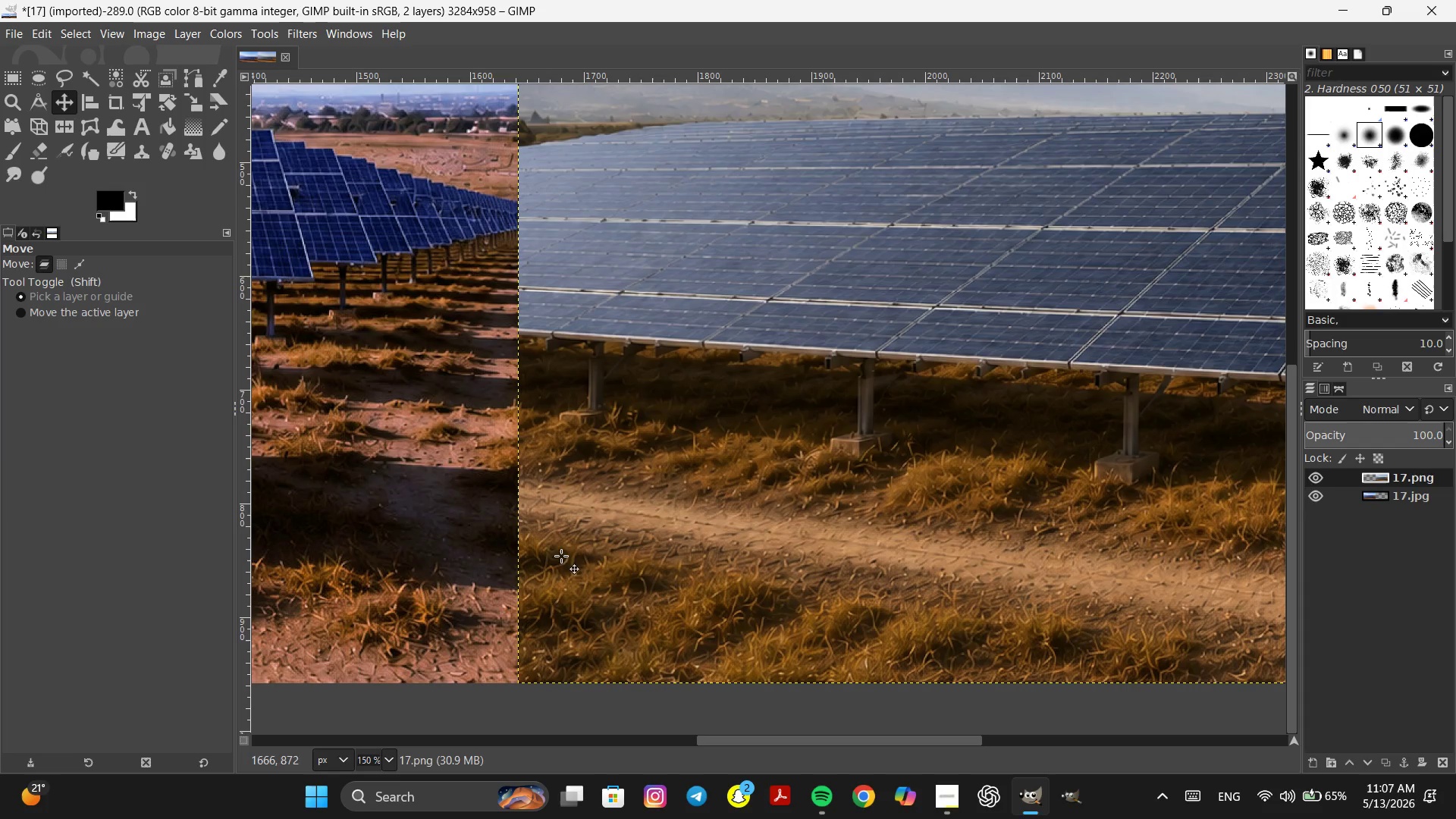 
hold_key(key=ControlLeft, duration=0.62)
scroll: coordinate [658, 398], scroll_direction: down, amount: 3.0
 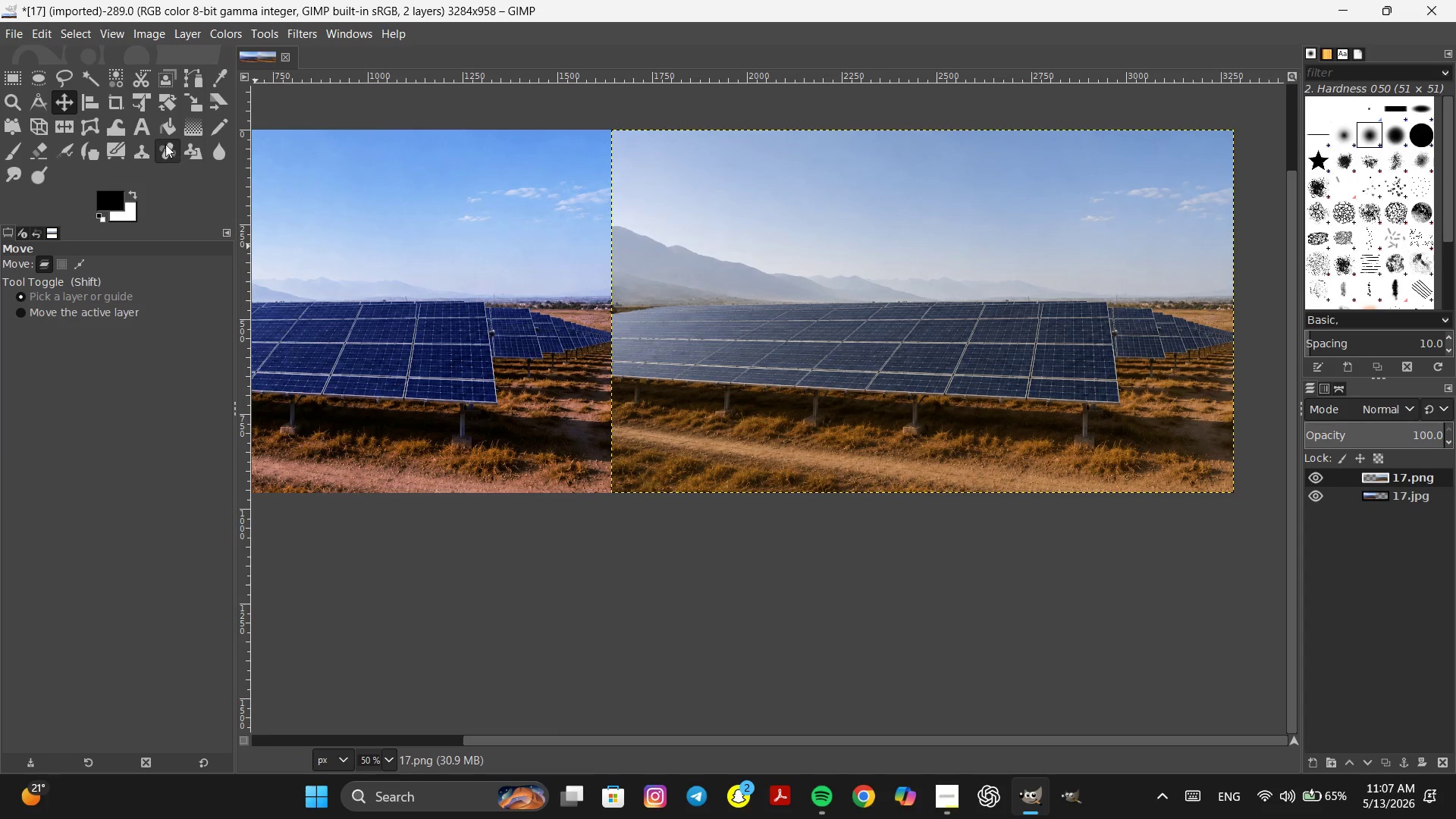 
left_click([149, 130])
 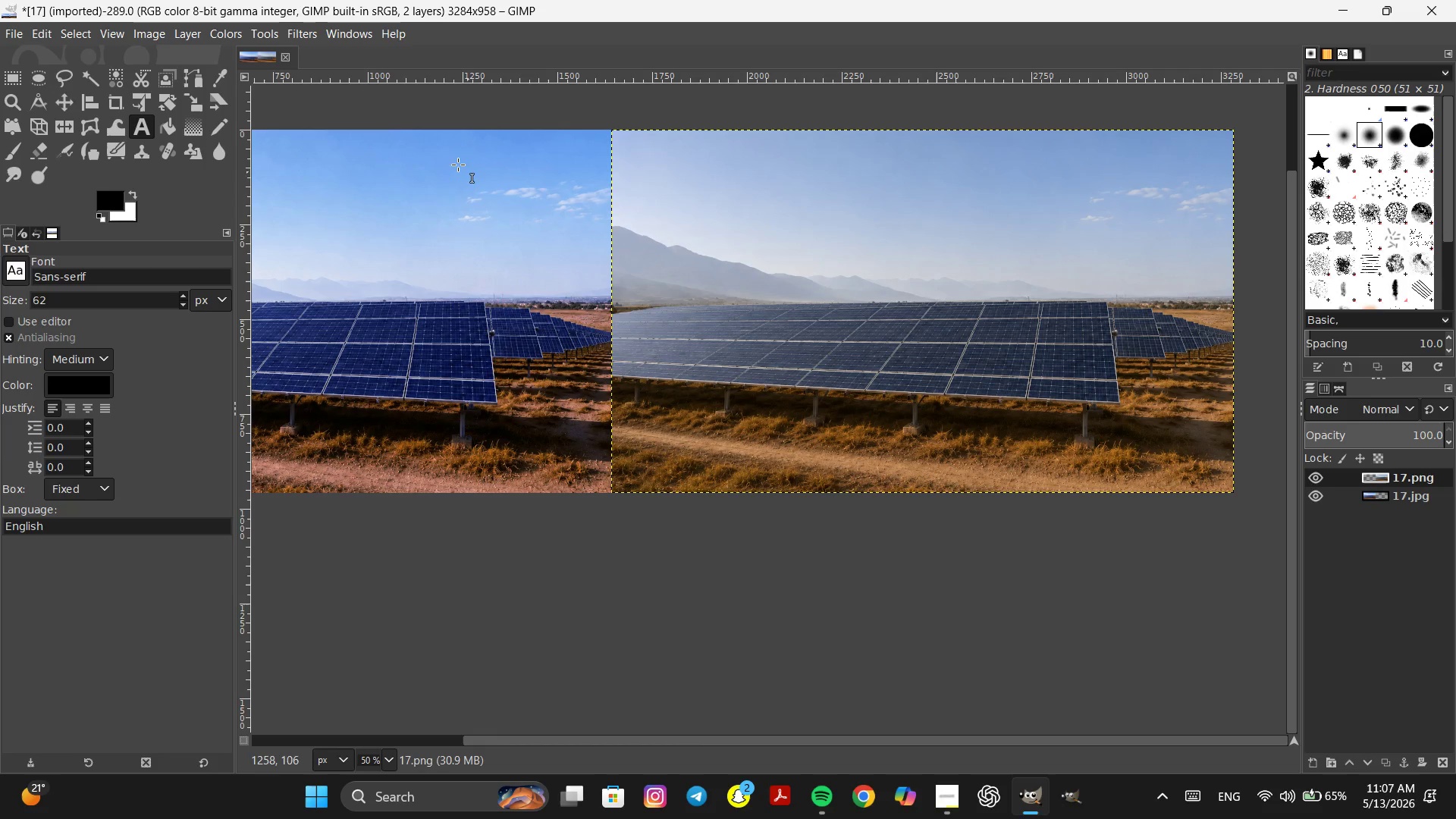 
left_click([454, 164])
 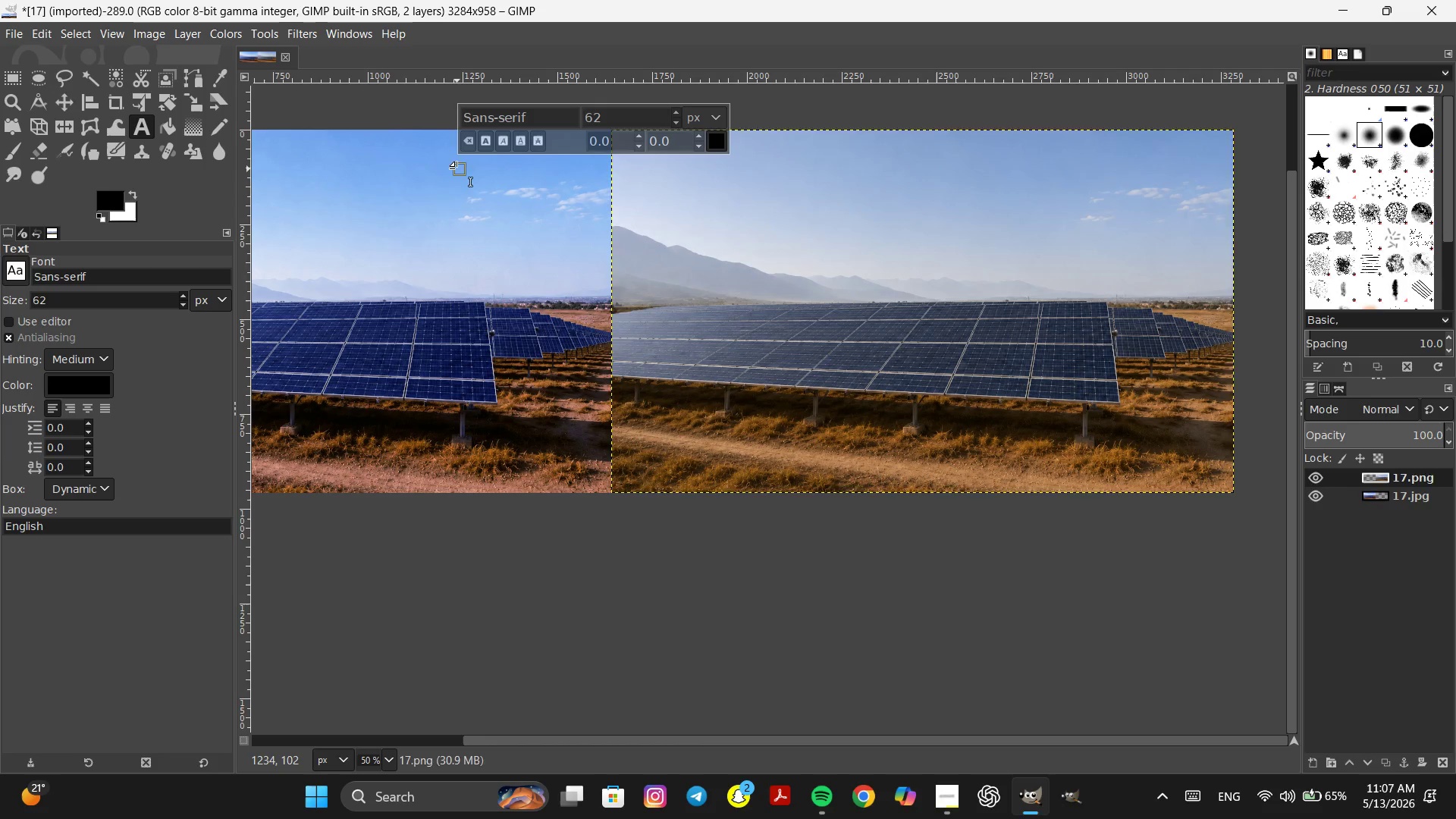 
type(after)
 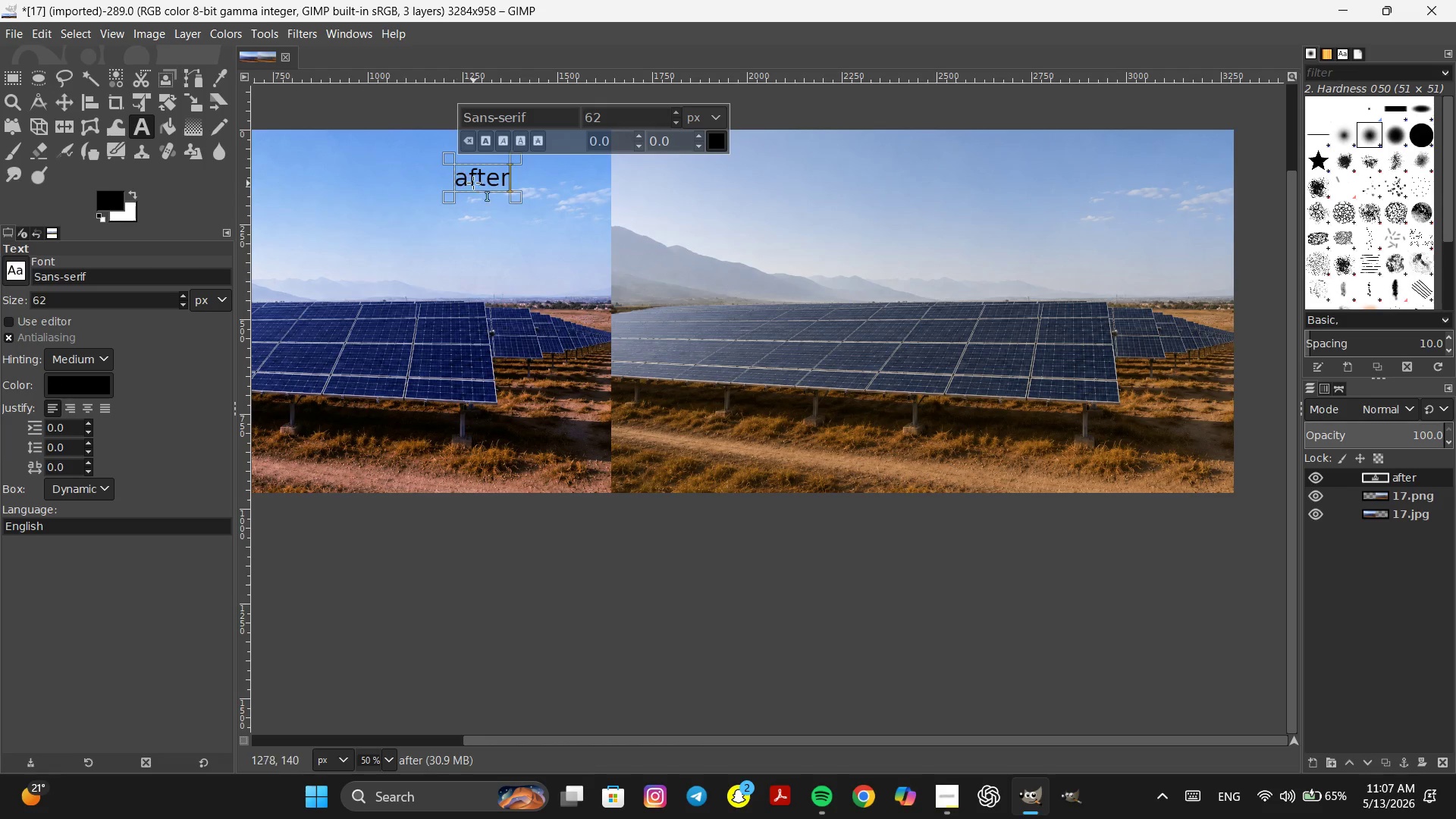 
double_click([473, 182])
 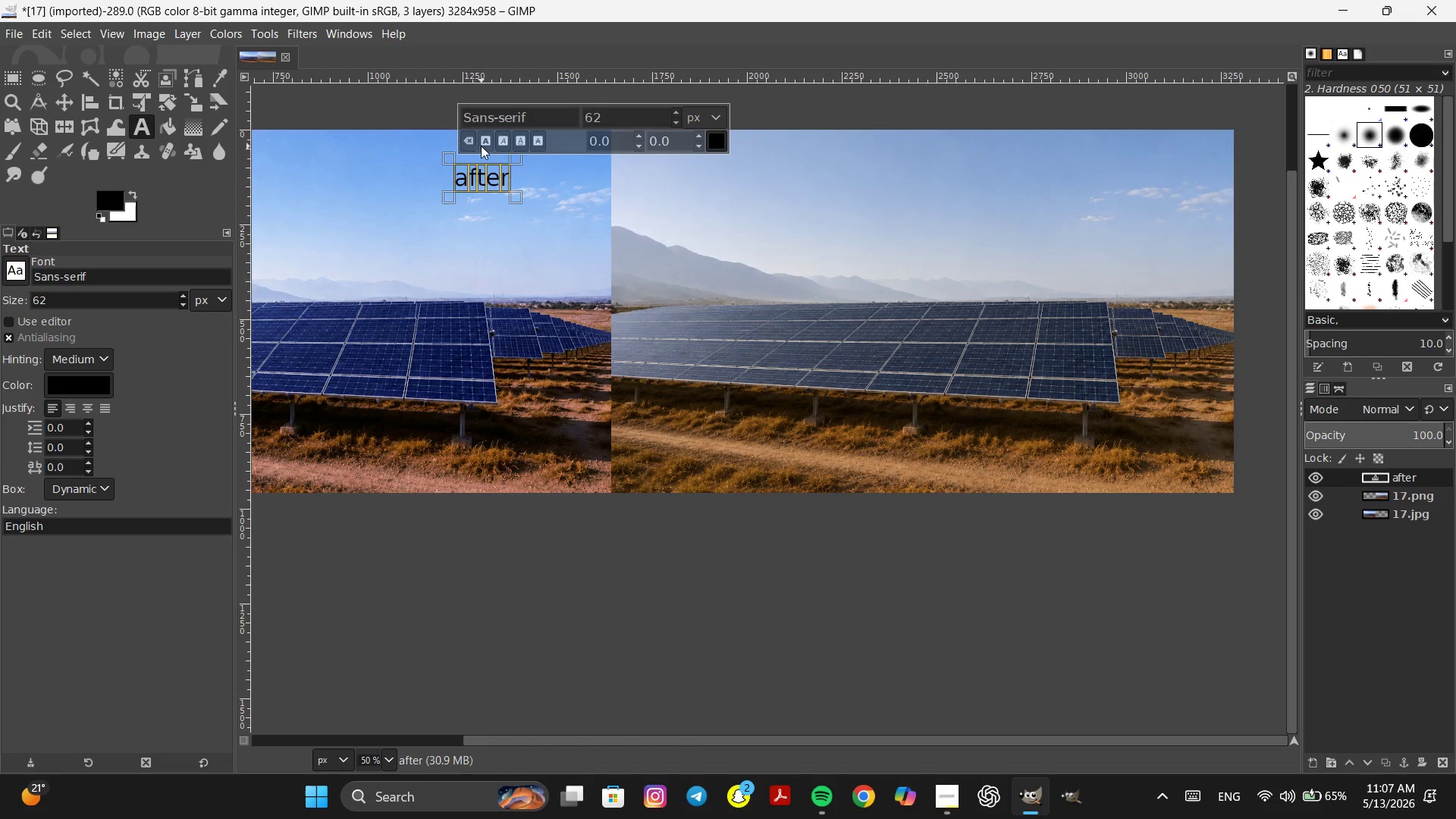 
triple_click([485, 142])
 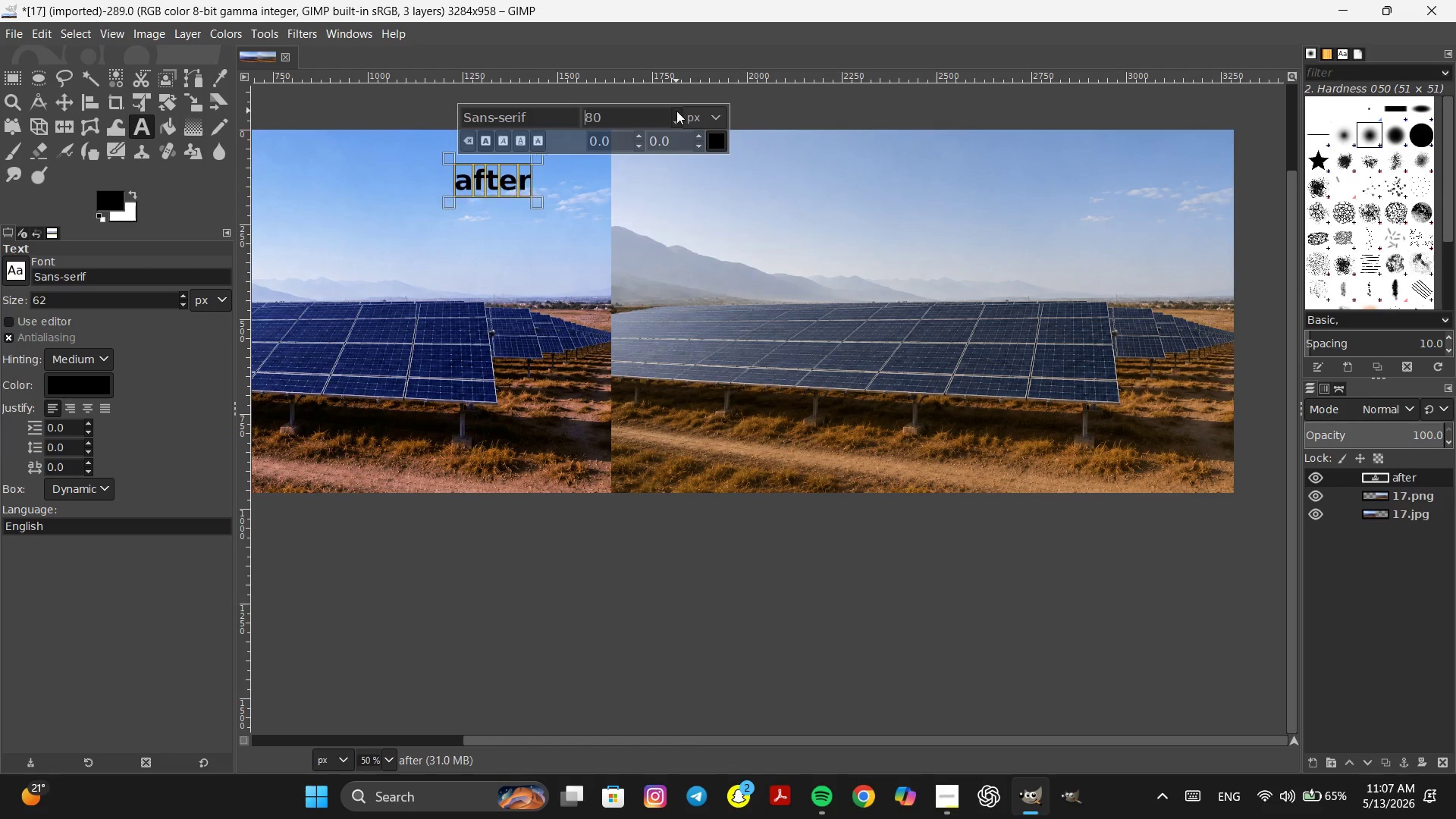 
hold_key(key=ControlLeft, duration=0.53)
scroll: coordinate [686, 142], scroll_direction: down, amount: 6.0
 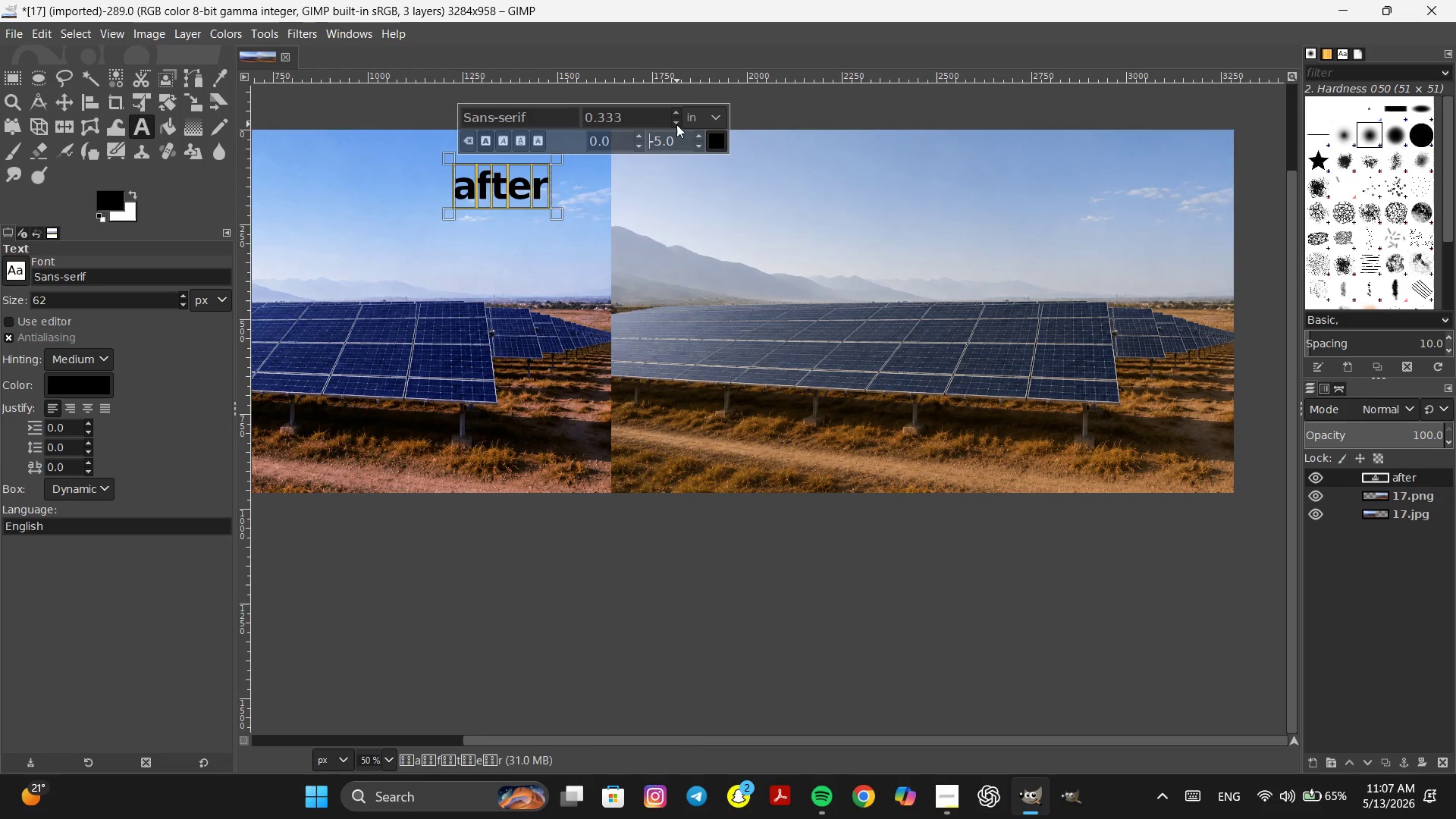 
hold_key(key=ControlLeft, duration=1.17)
scroll: coordinate [677, 124], scroll_direction: down, amount: 1.0
 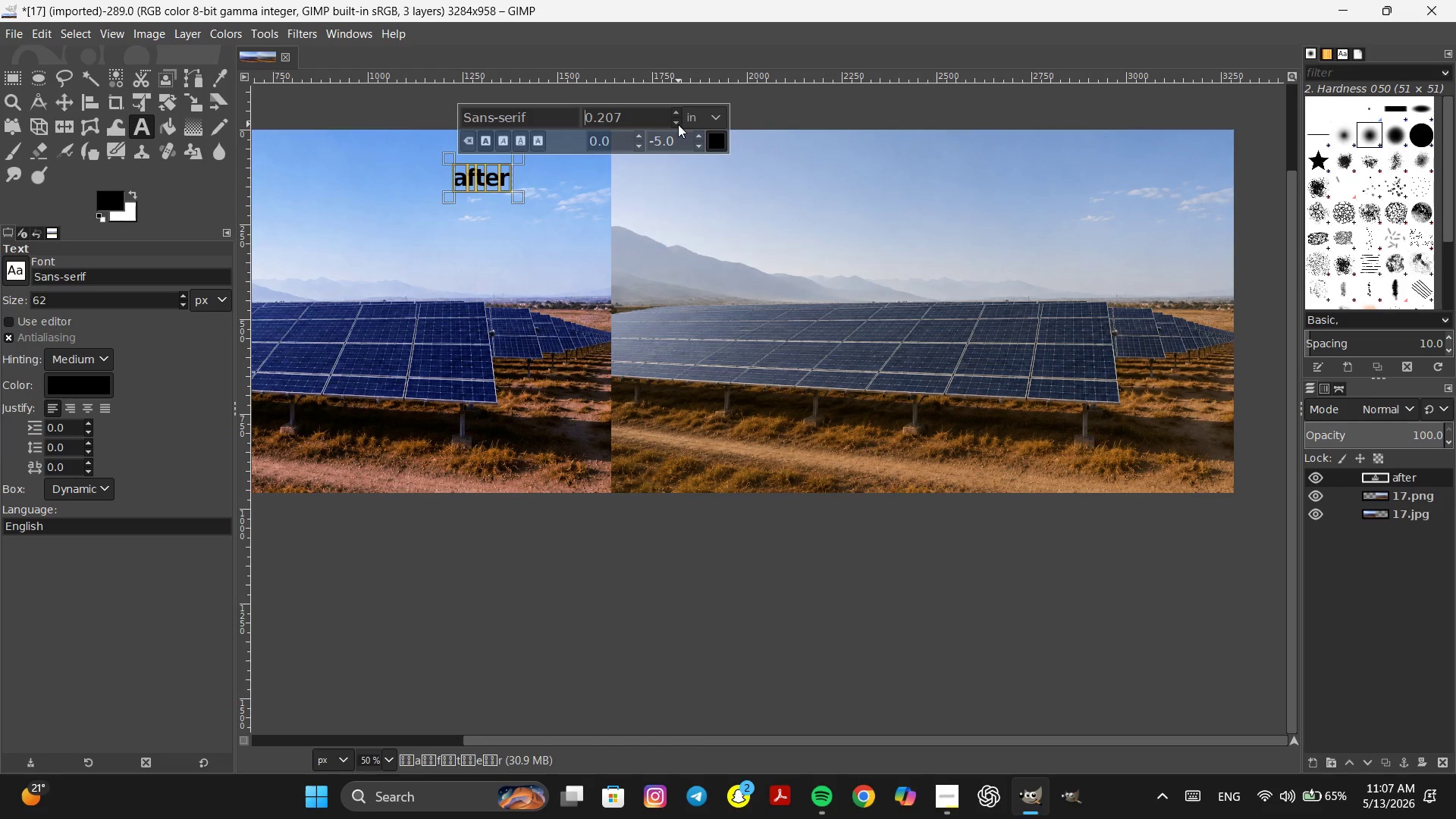 
scroll: coordinate [678, 124], scroll_direction: up, amount: 1.0
 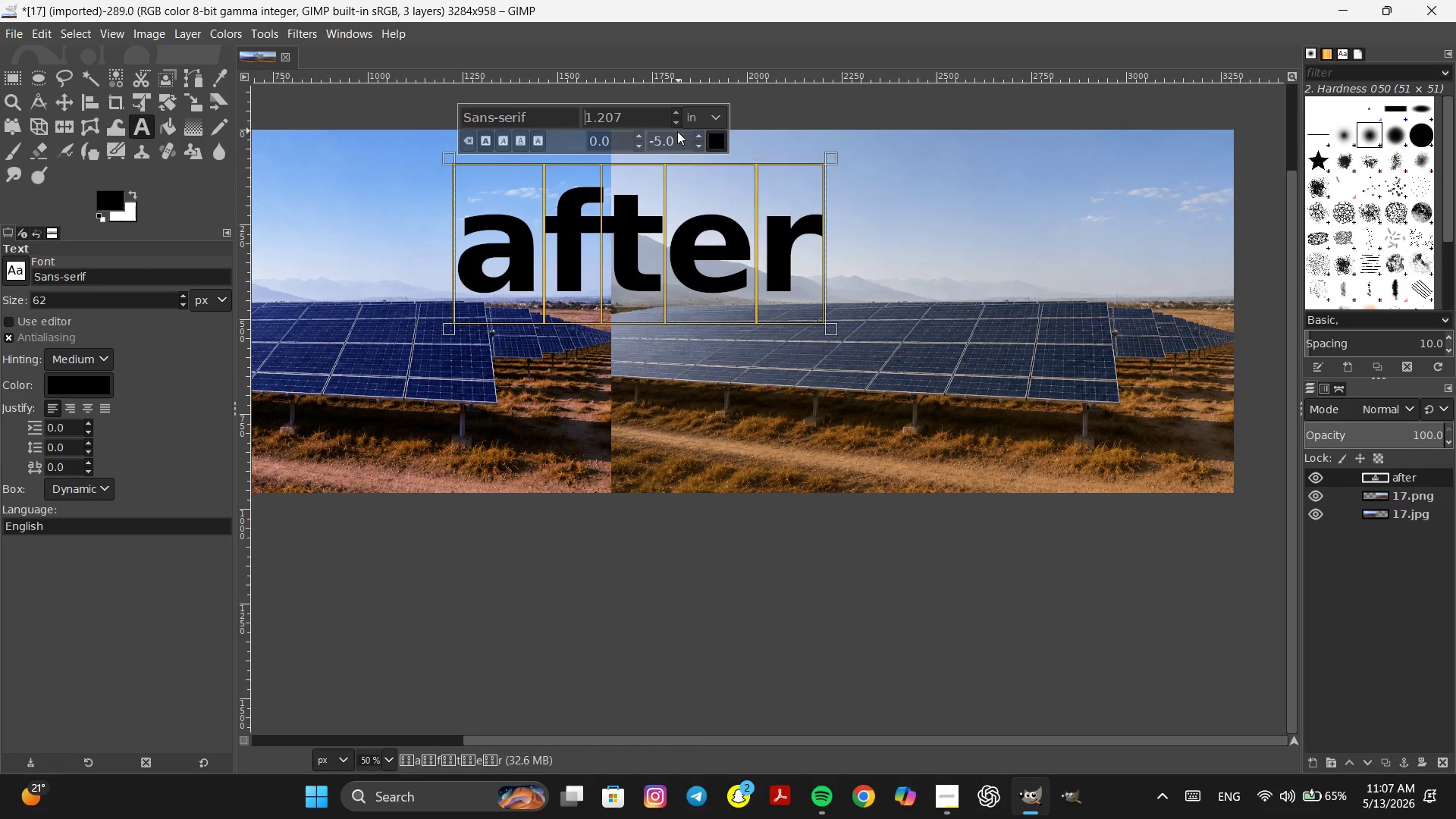 
key(Control+Z)
 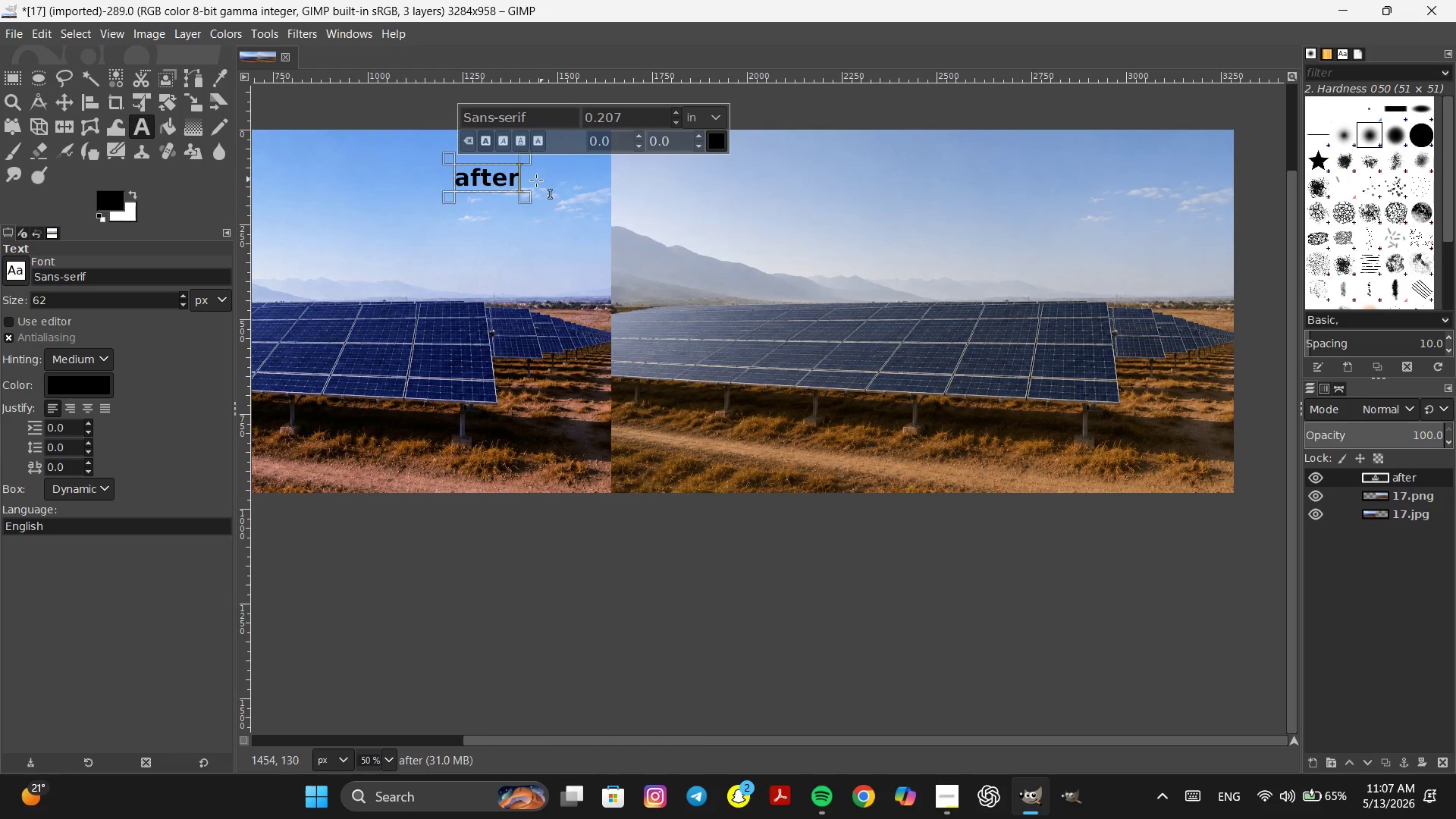 
double_click([507, 177])
 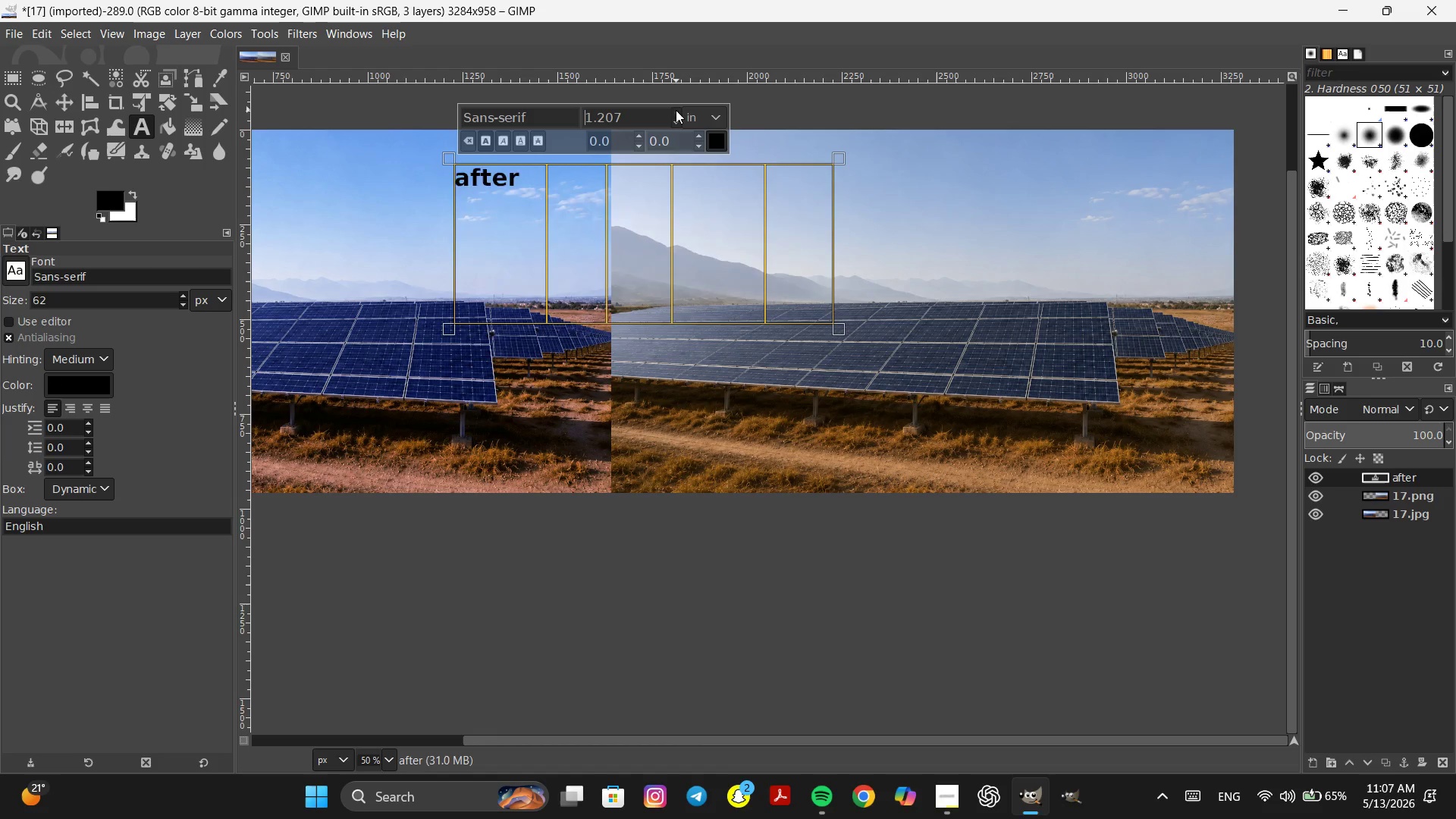 
left_click([676, 110])
 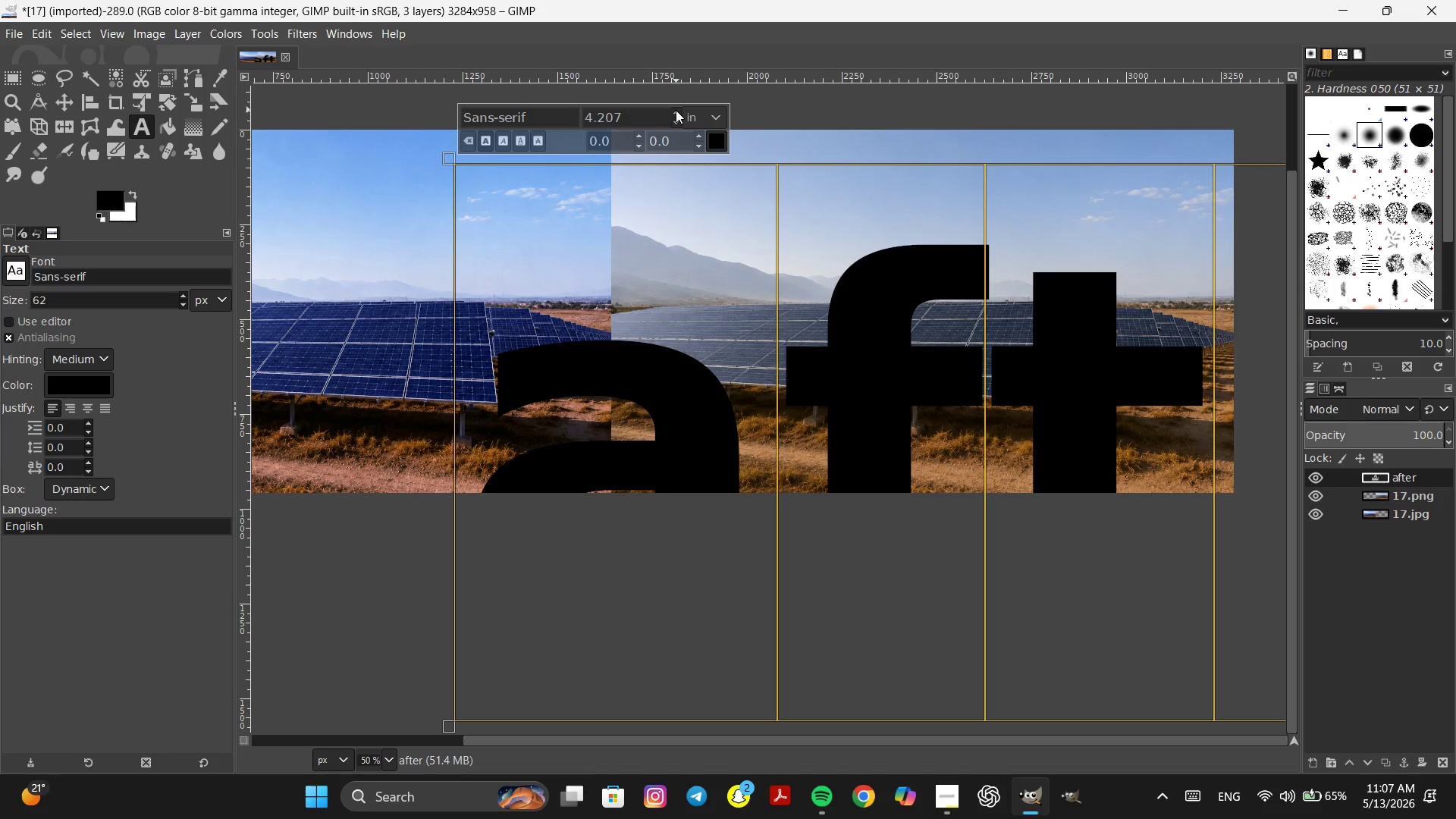 
hold_key(key=ControlLeft, duration=0.41)
 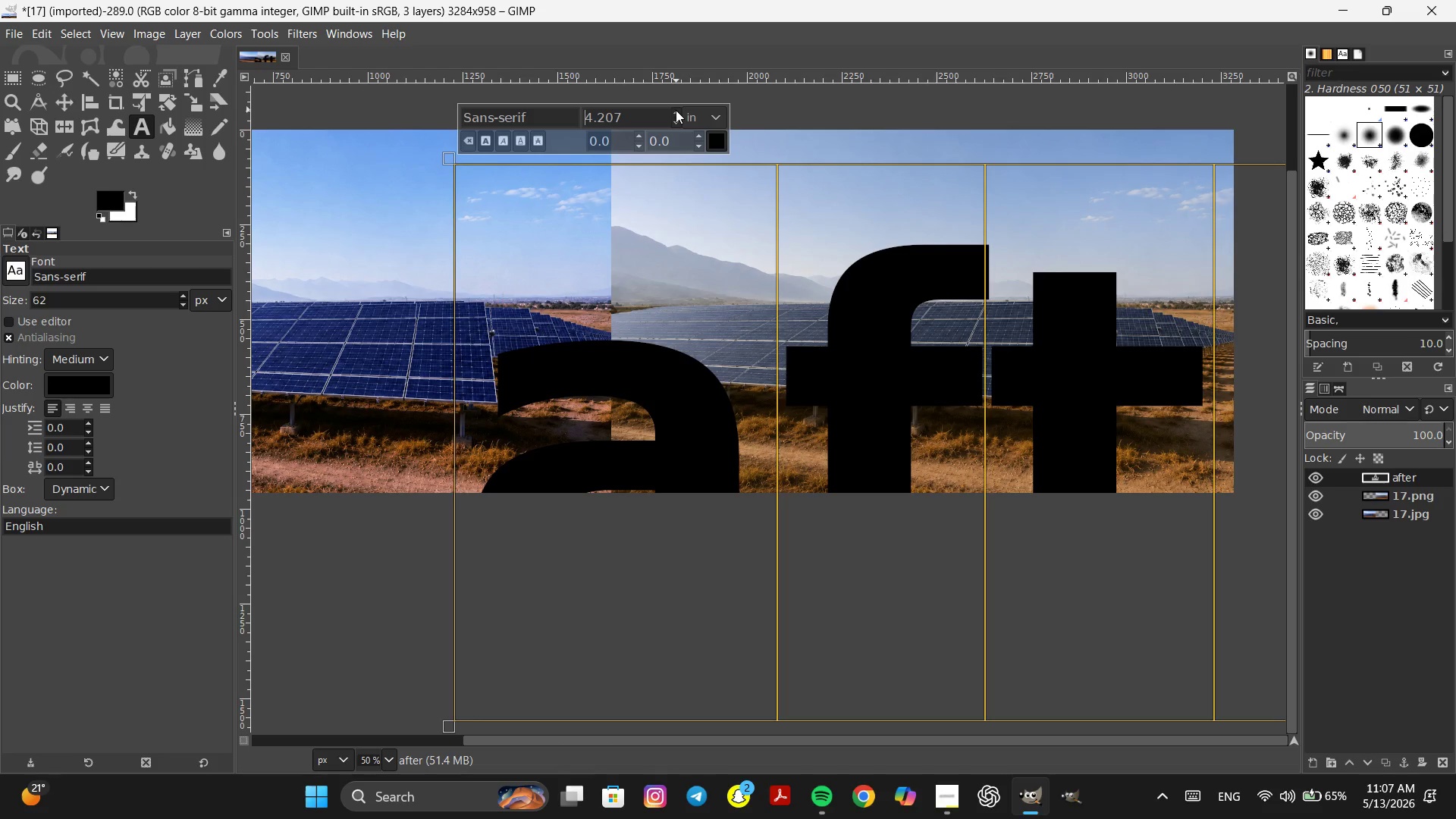 
hold_key(key=ControlLeft, duration=0.42)
 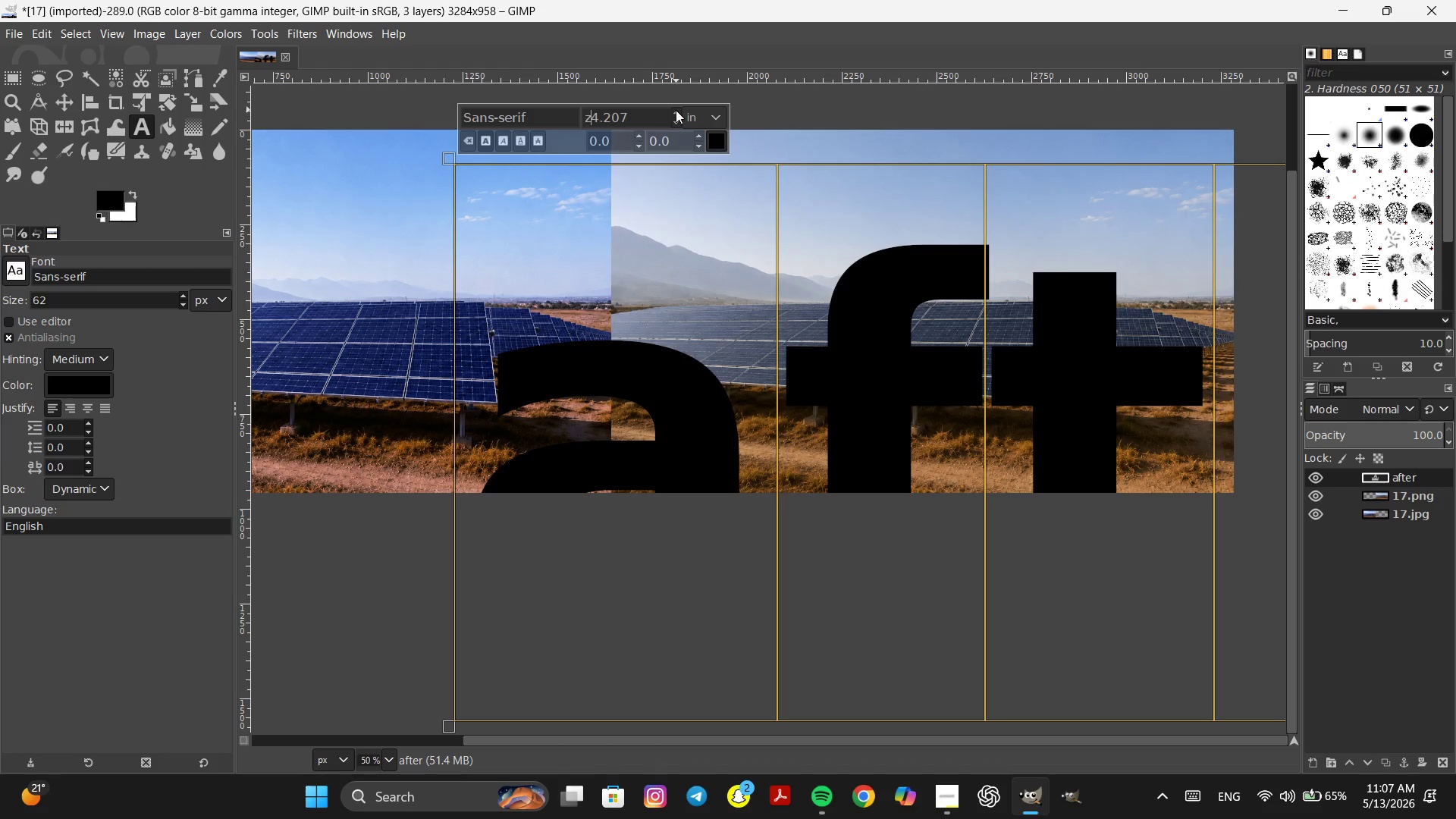 
type(zz)
 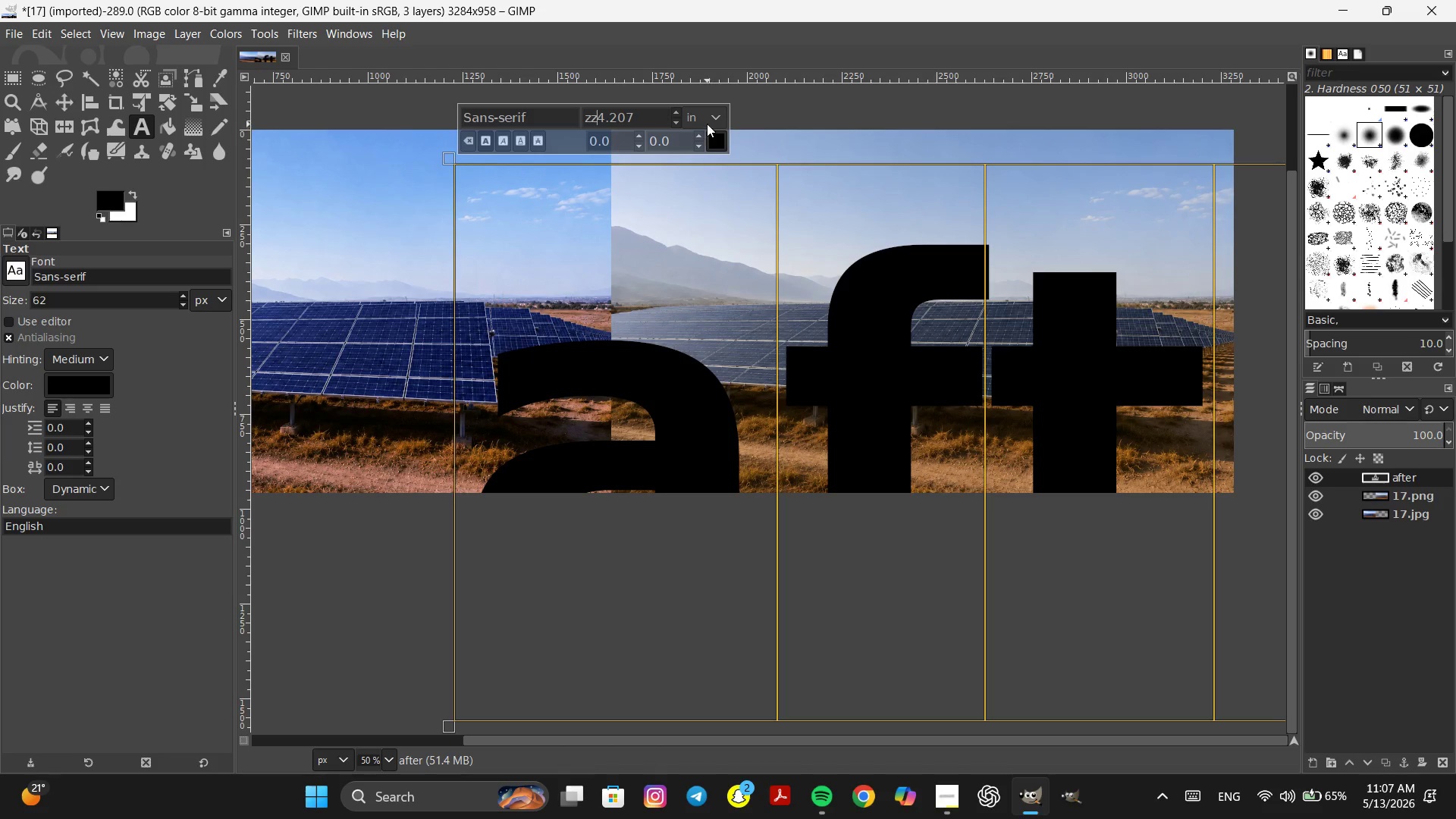 
key(Control+ControlLeft)
 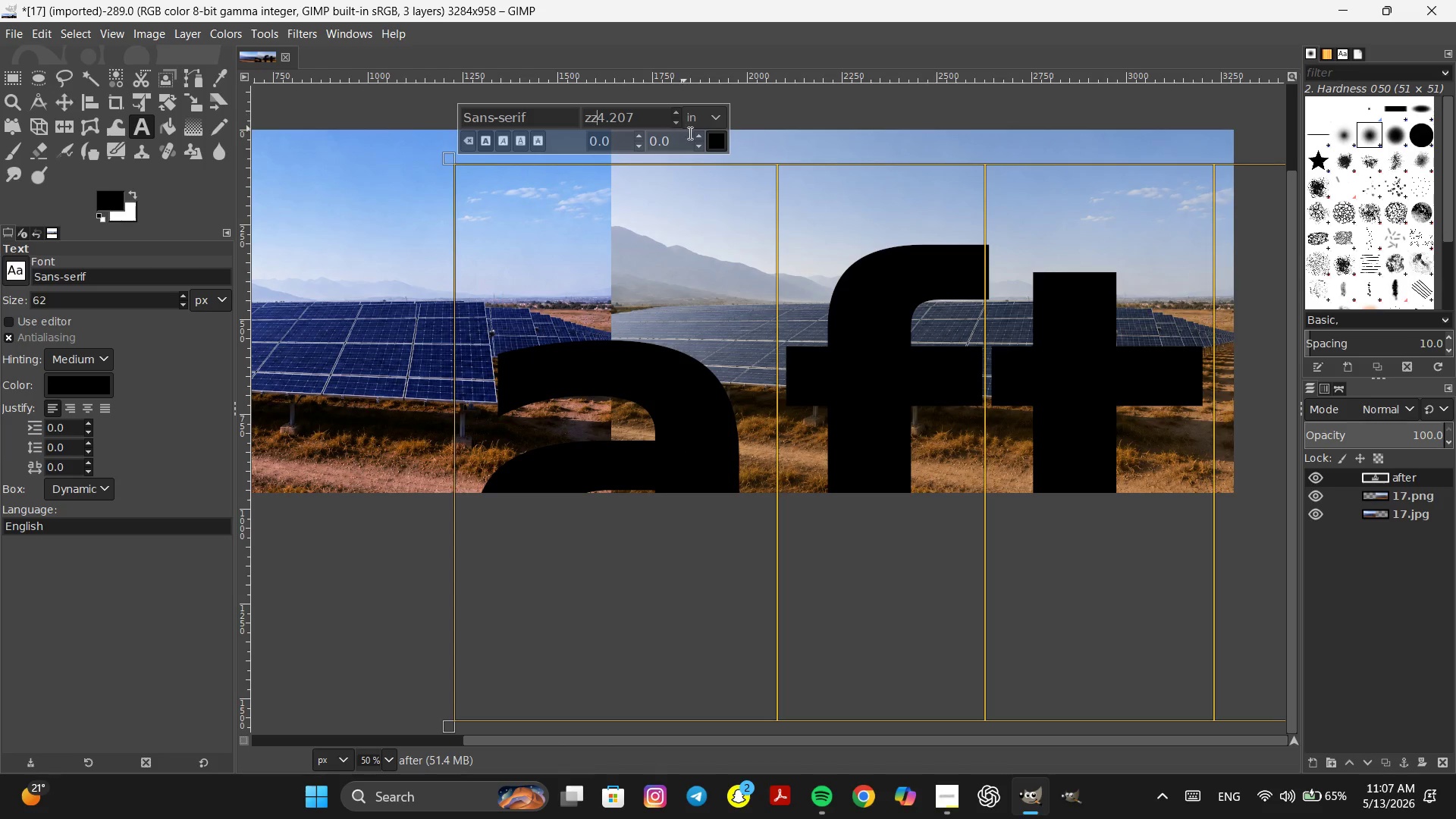 
key(Control+ControlLeft)
 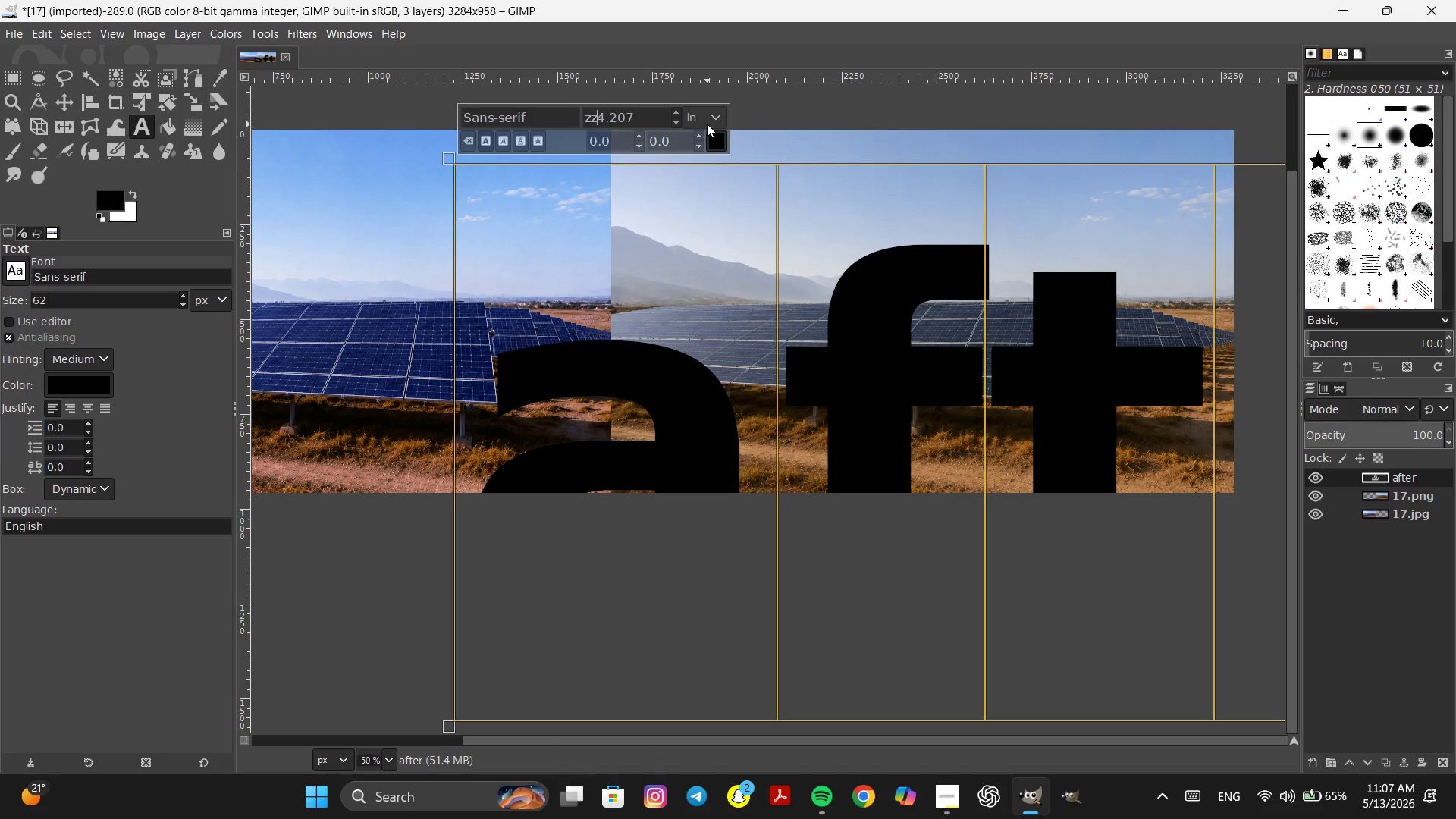 
left_click([707, 124])
 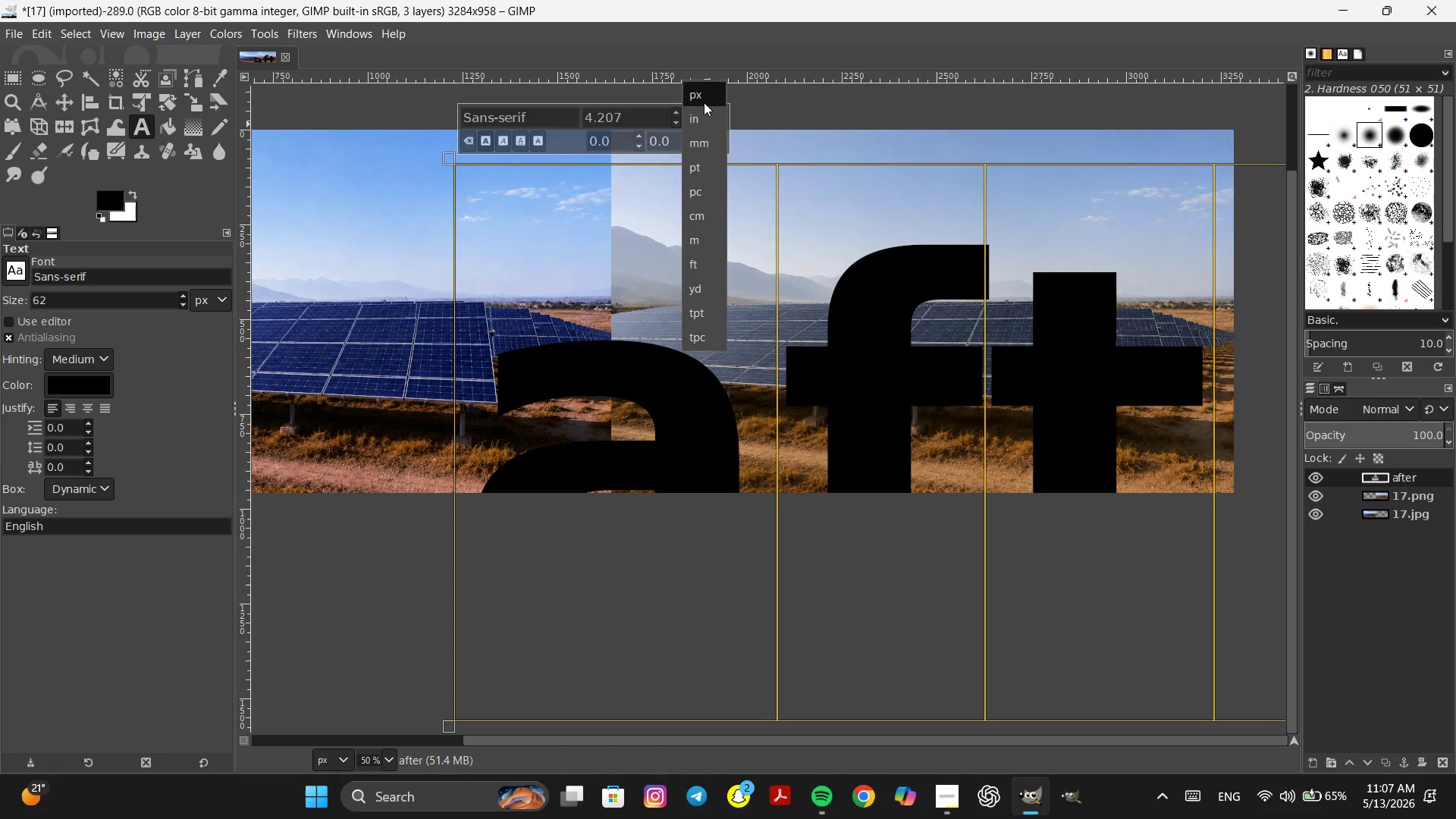 
left_click([704, 99])
 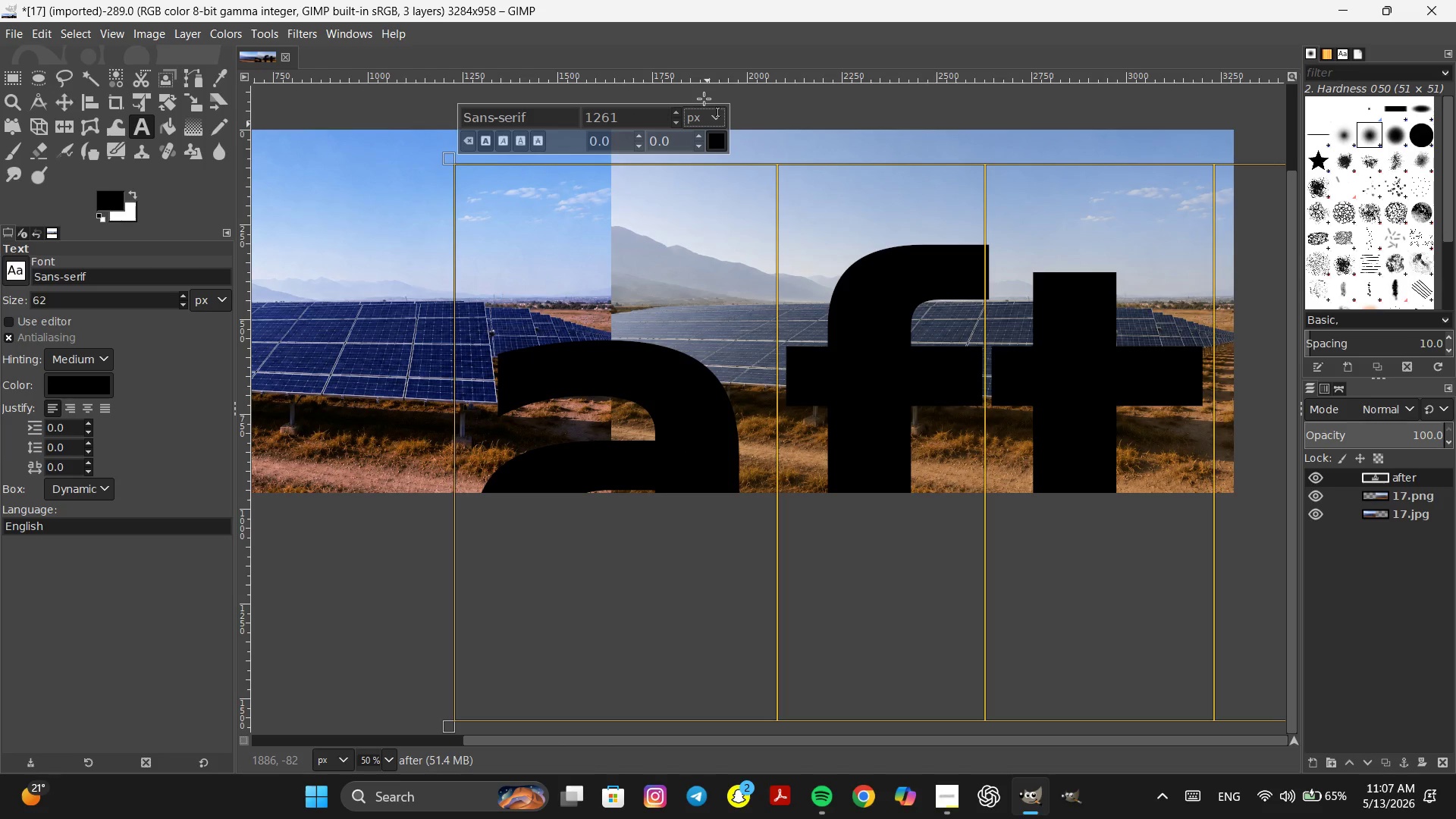 
key(Control+Z)
 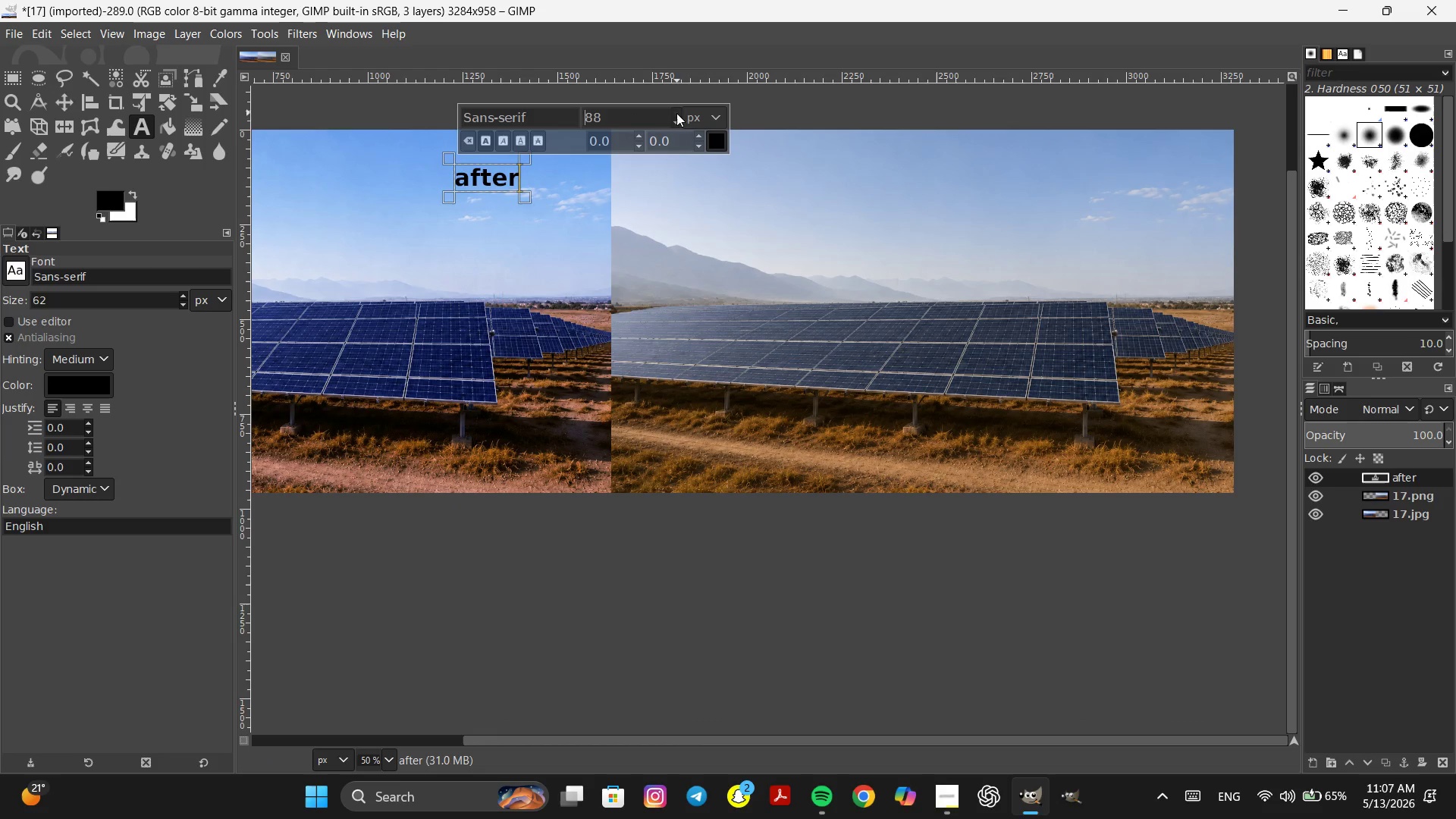 
left_click([499, 180])
 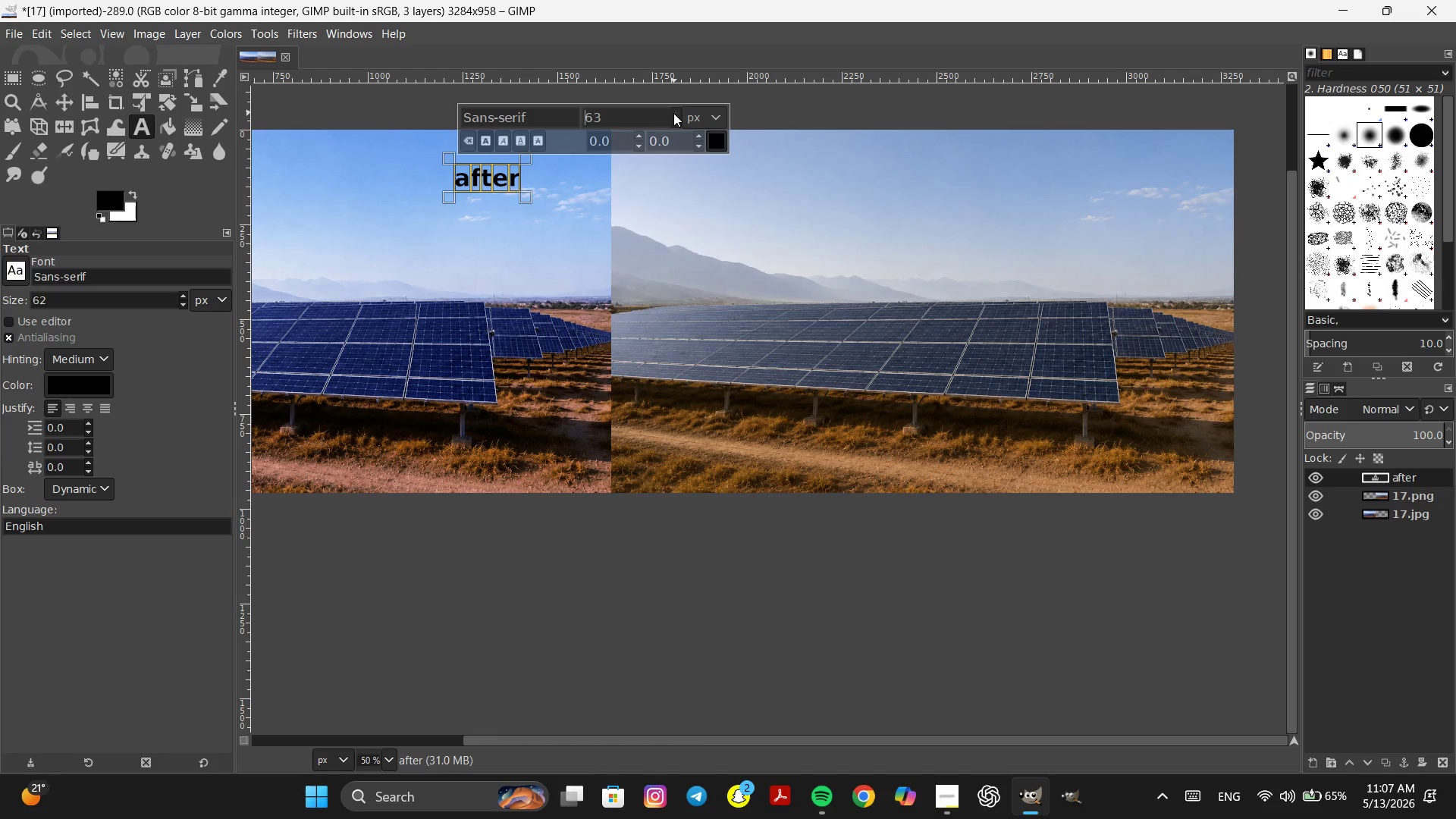 
left_click([673, 113])
 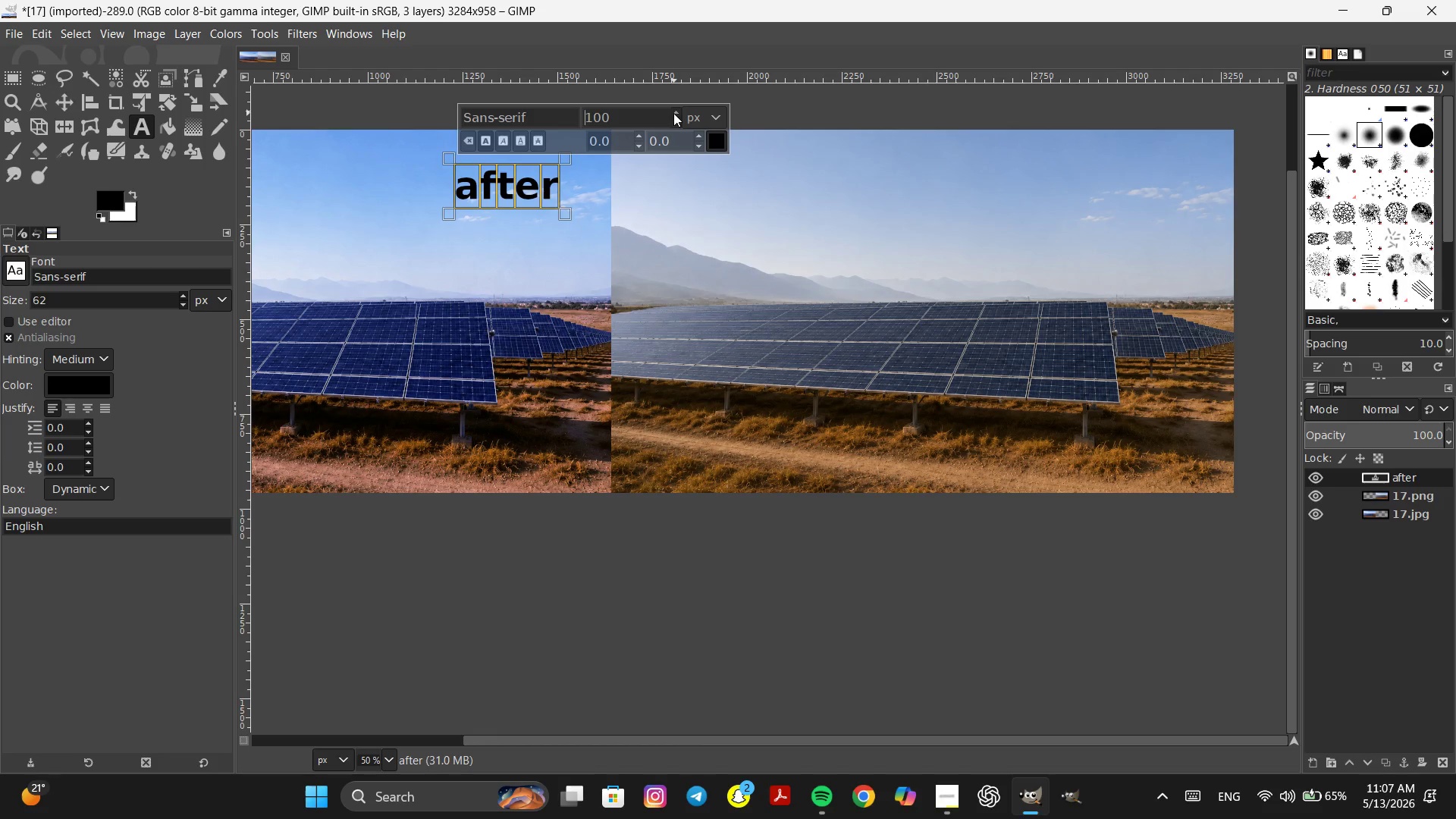 
hold_key(key=ControlLeft, duration=0.48)
scroll: coordinate [674, 127], scroll_direction: down, amount: 3.0
 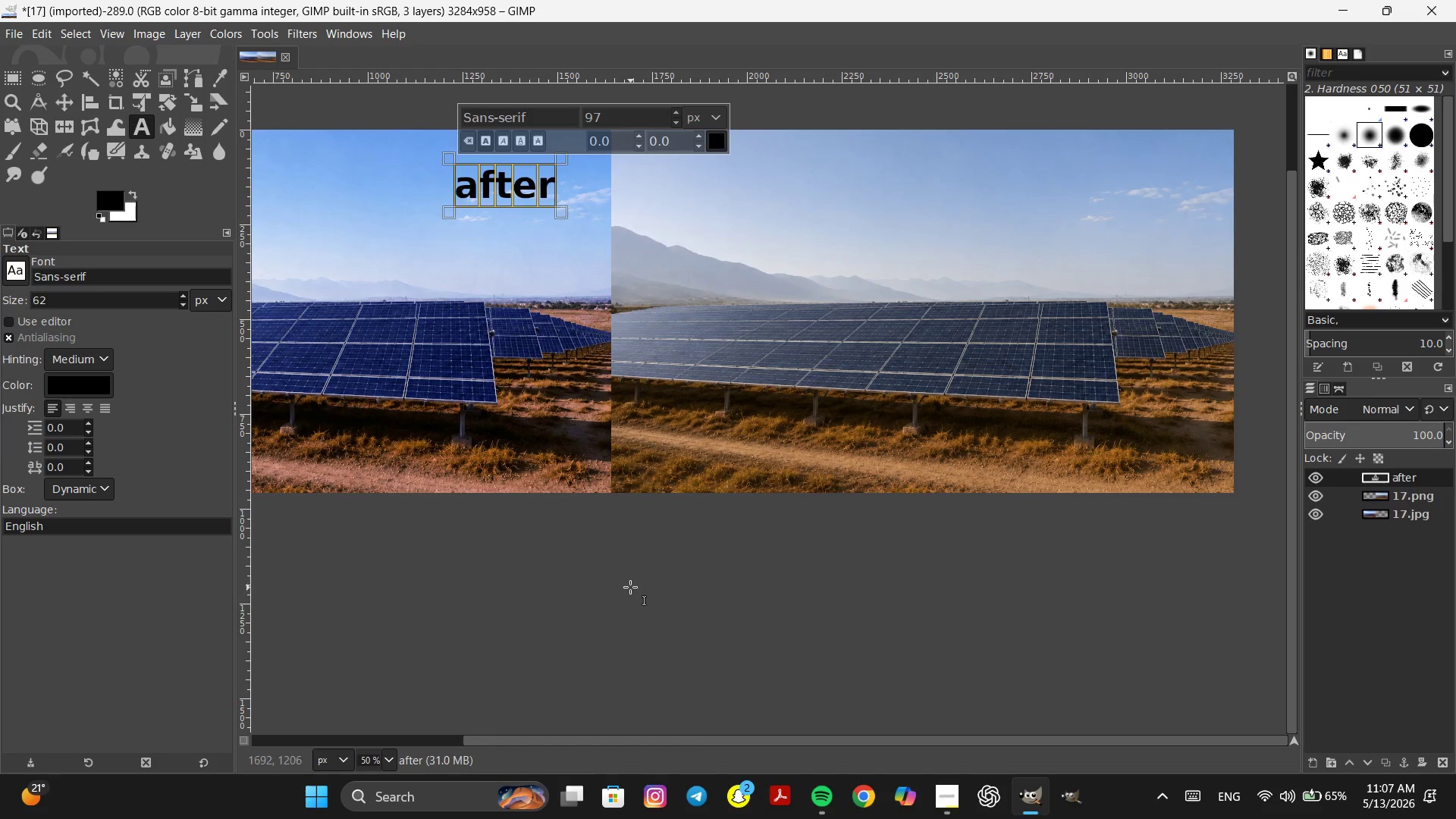 
hold_key(key=ControlLeft, duration=0.33)
scroll: coordinate [634, 583], scroll_direction: down, amount: 2.0
 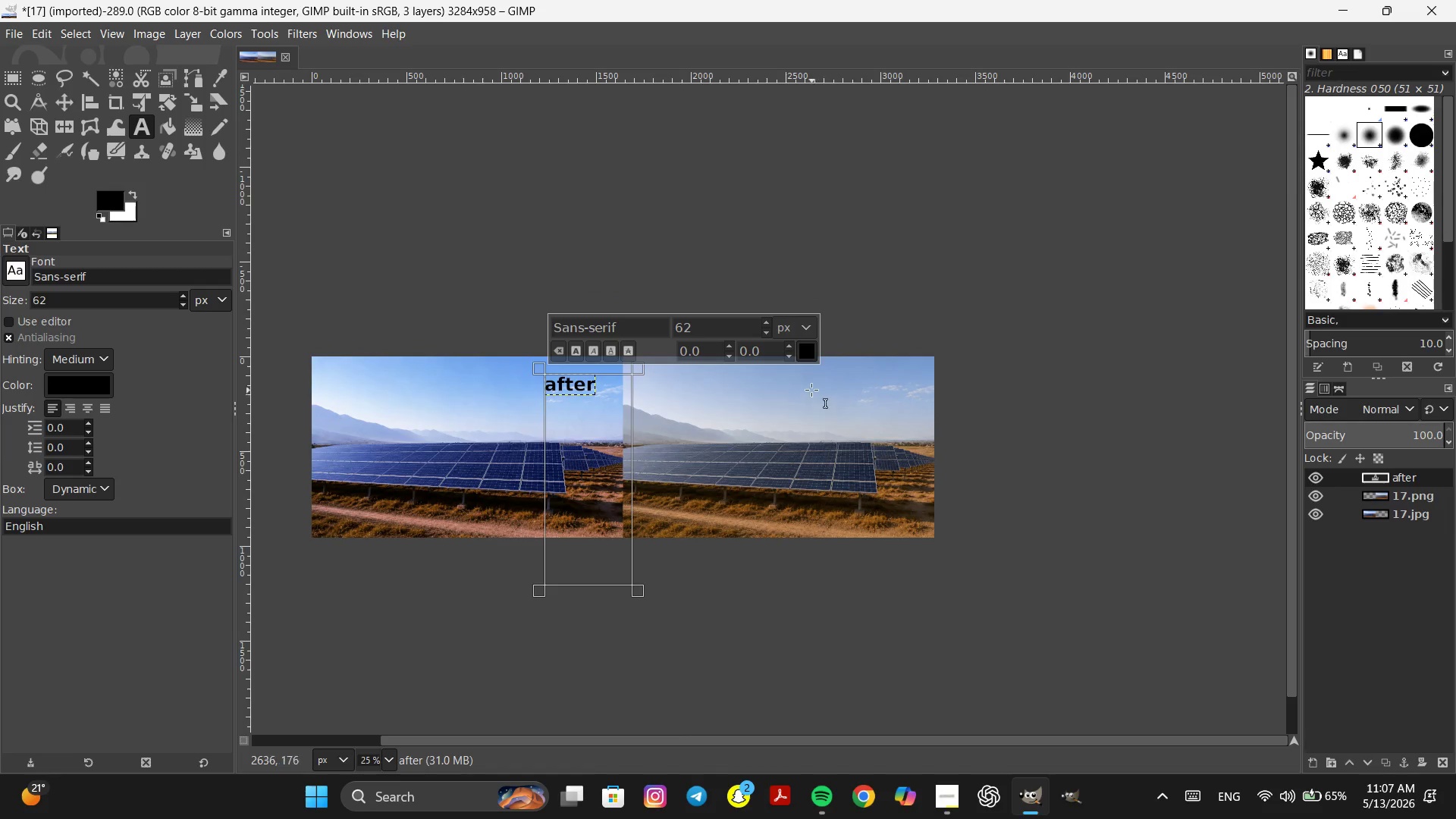 
left_click([839, 375])
 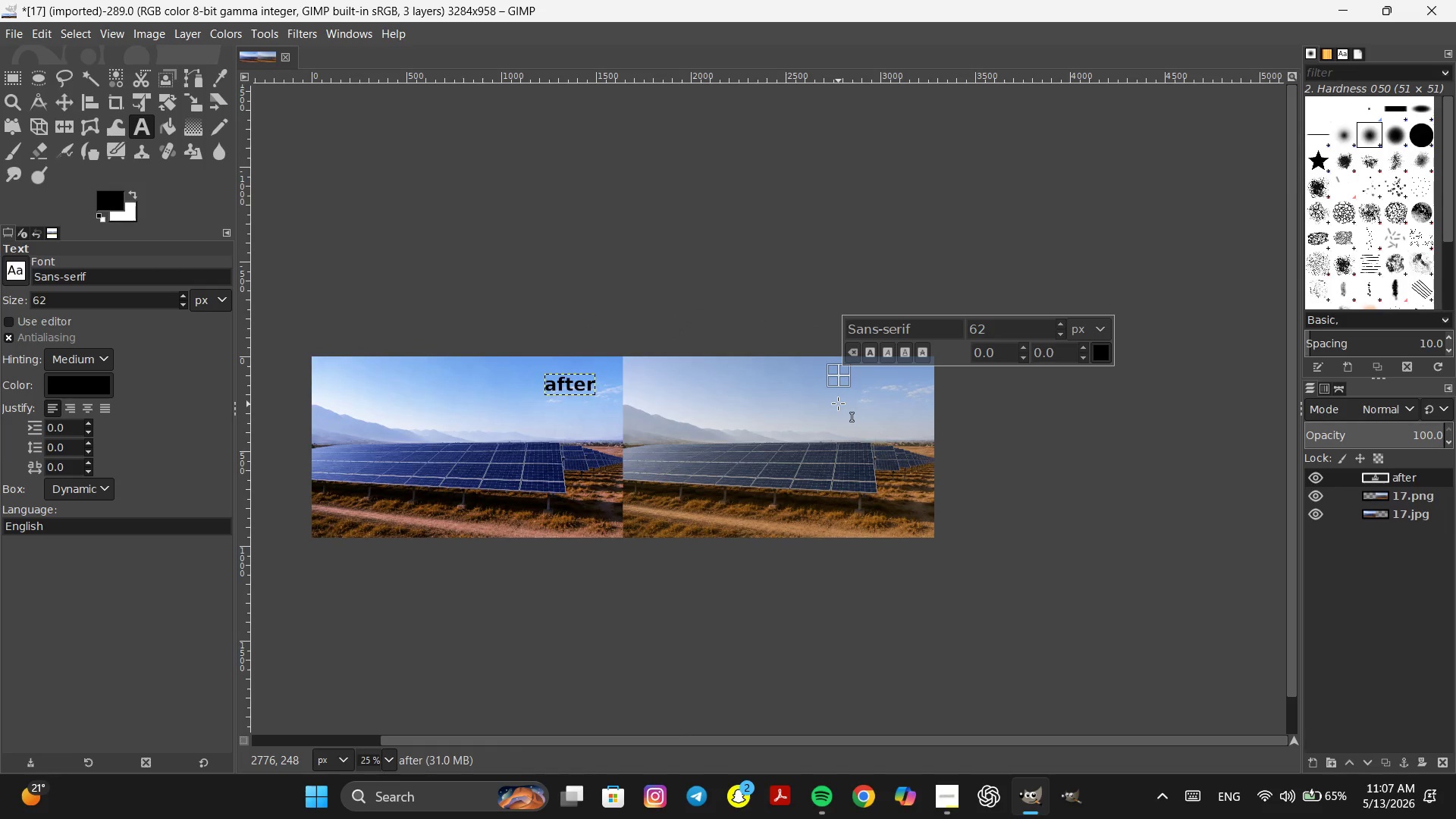 
type(before)
 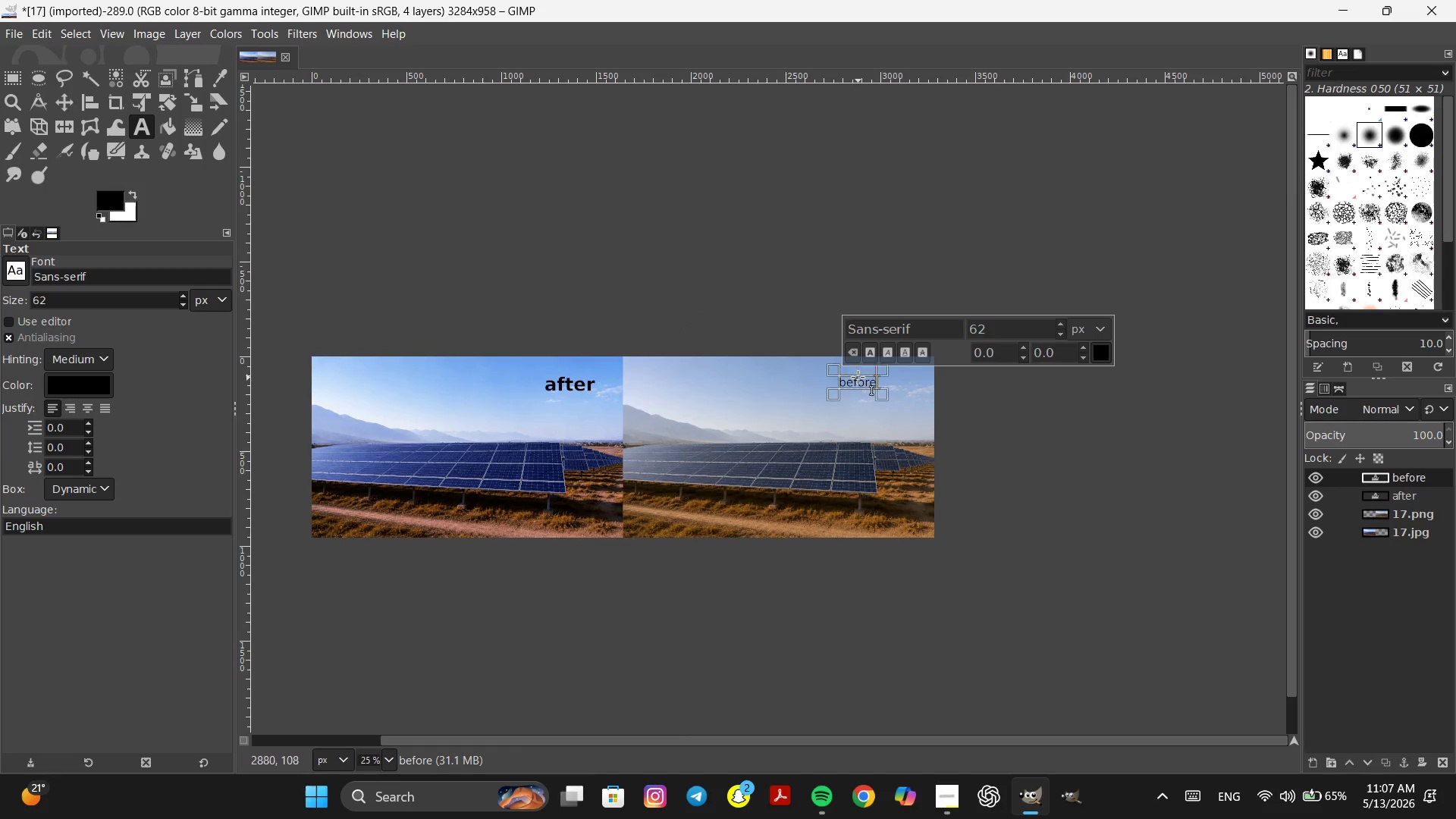 
double_click([858, 376])
 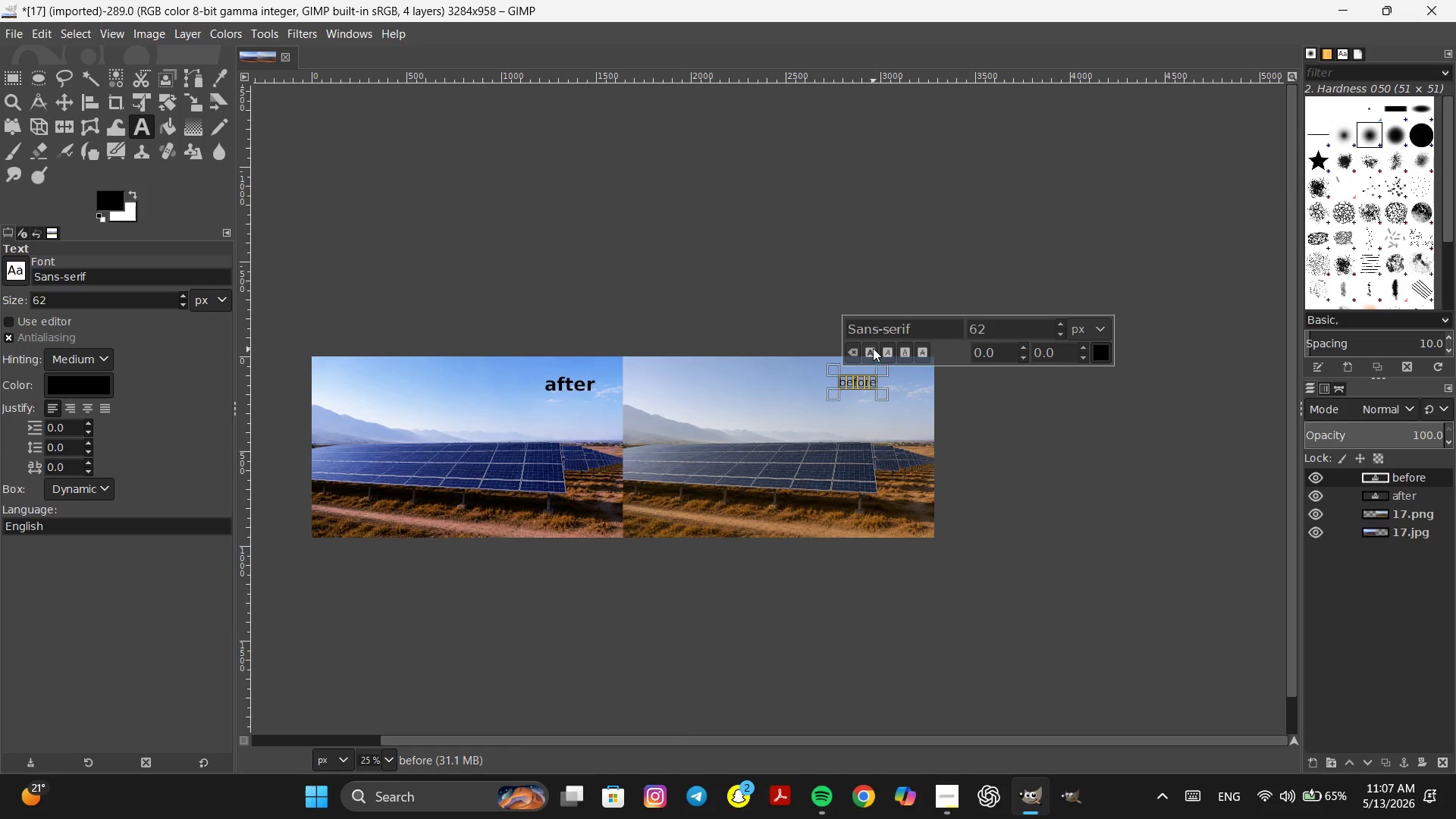 
triple_click([873, 347])
 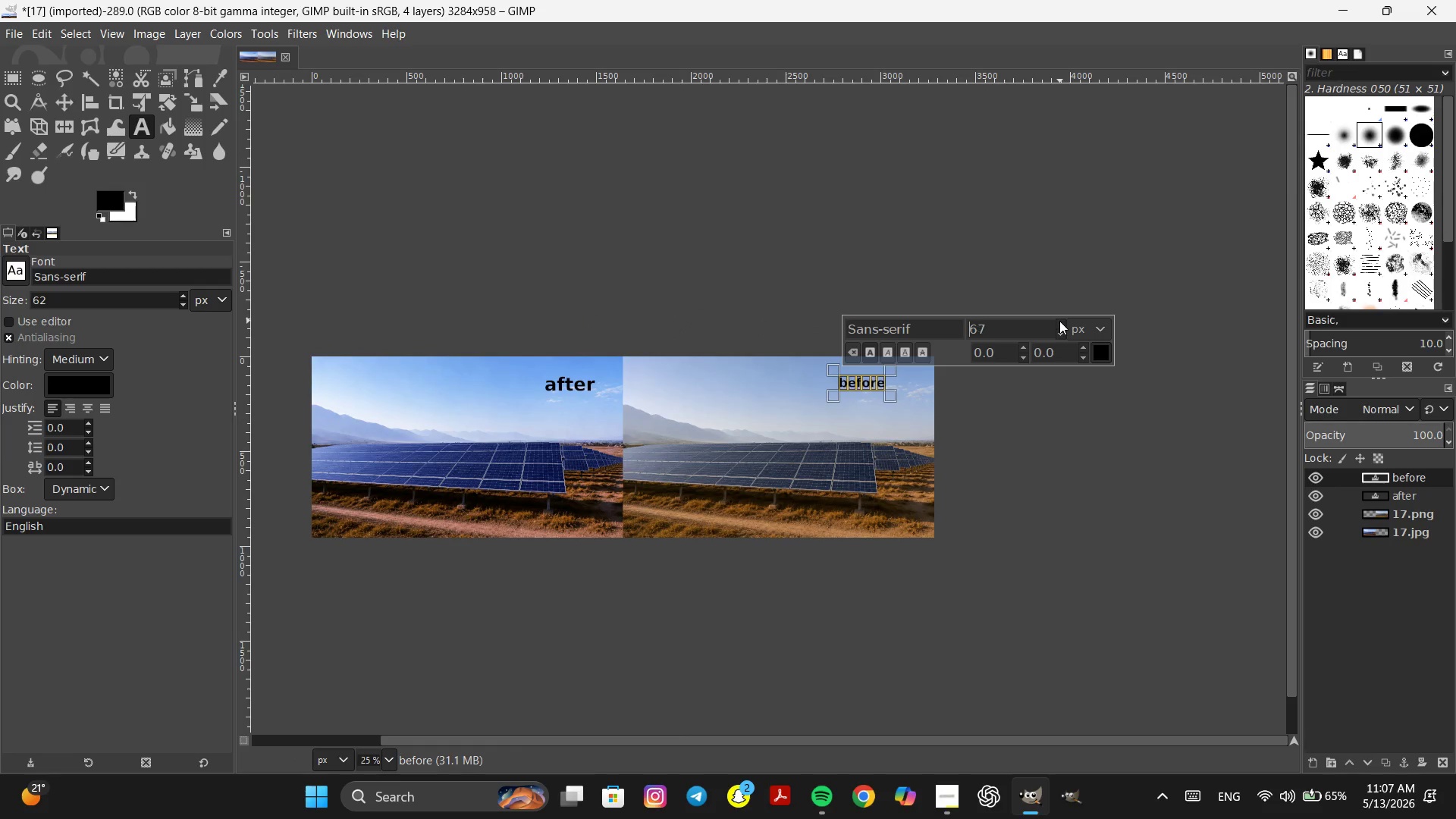 
left_click([1059, 321])
 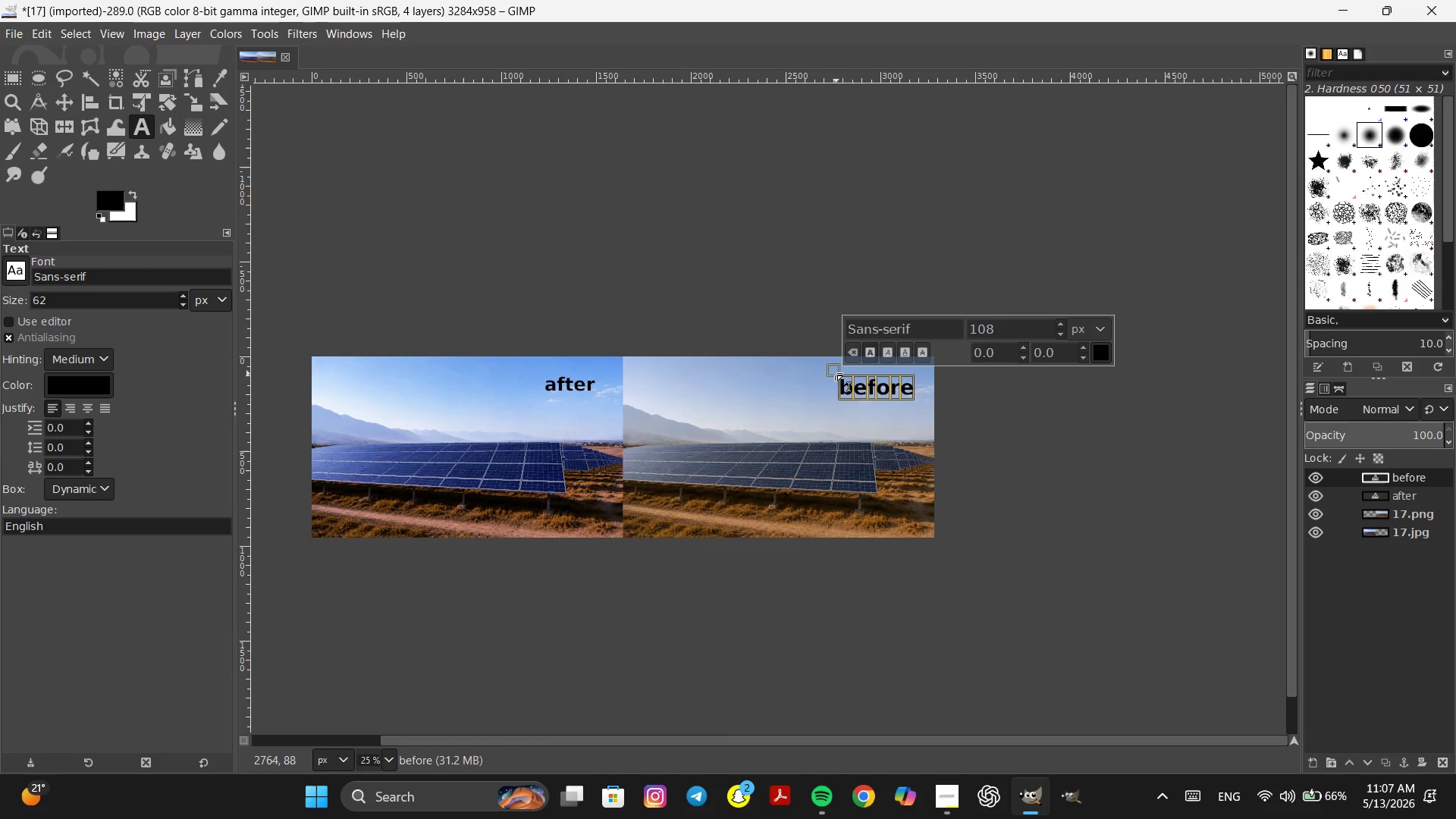 
left_click_drag(start_coordinate=[831, 372], to_coordinate=[822, 362])
 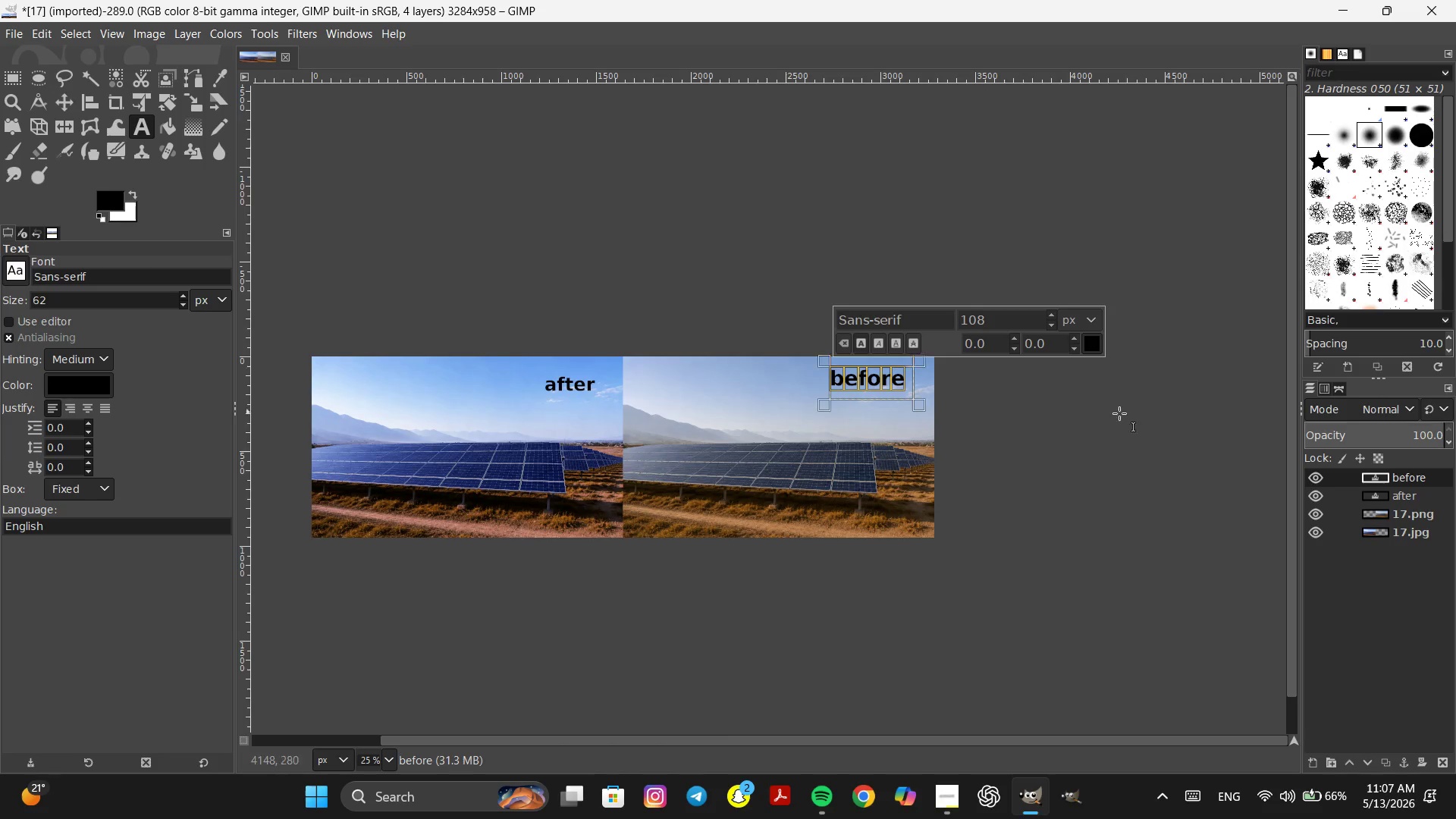 
left_click([1124, 415])
 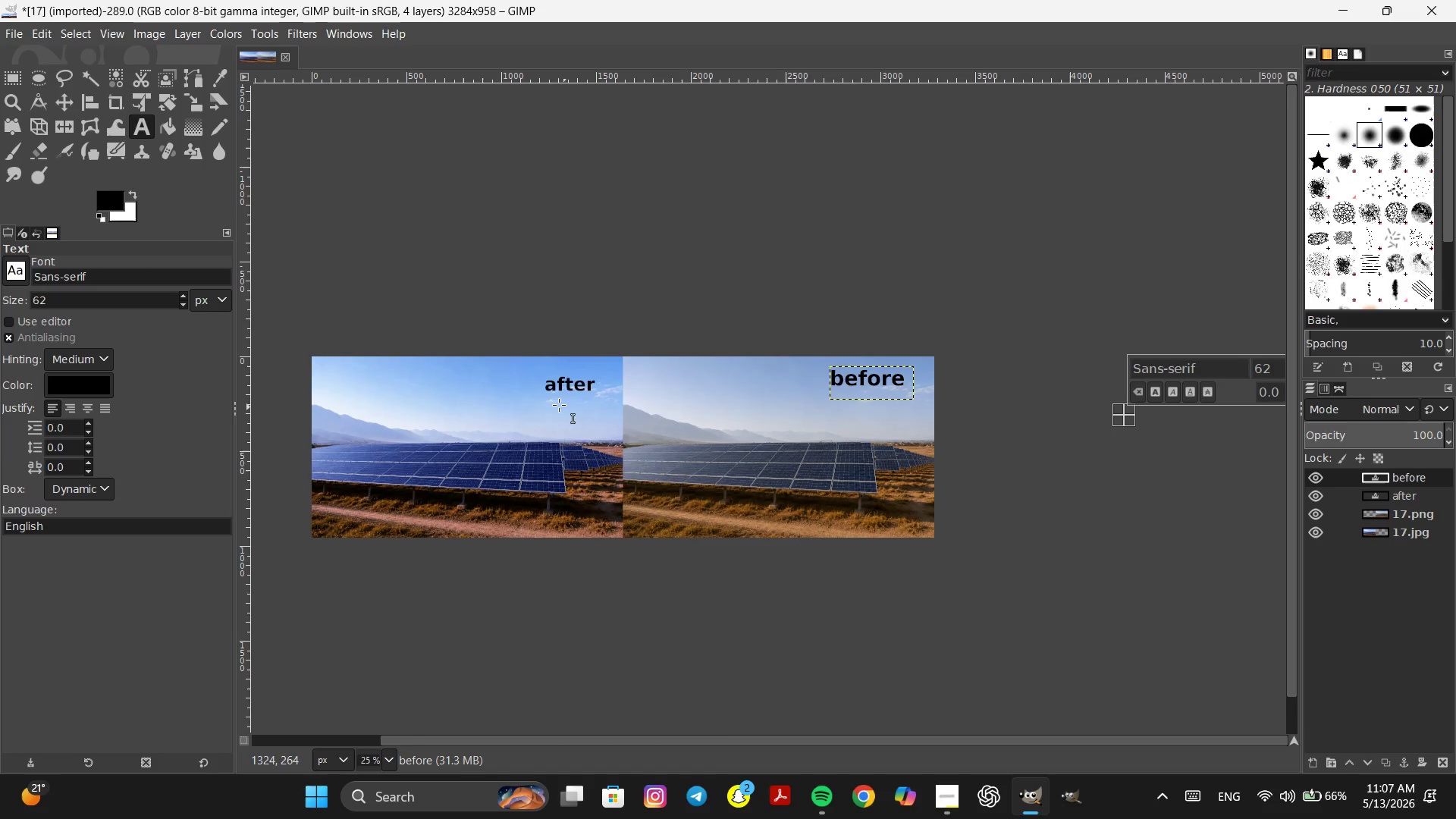 
left_click([560, 386])
 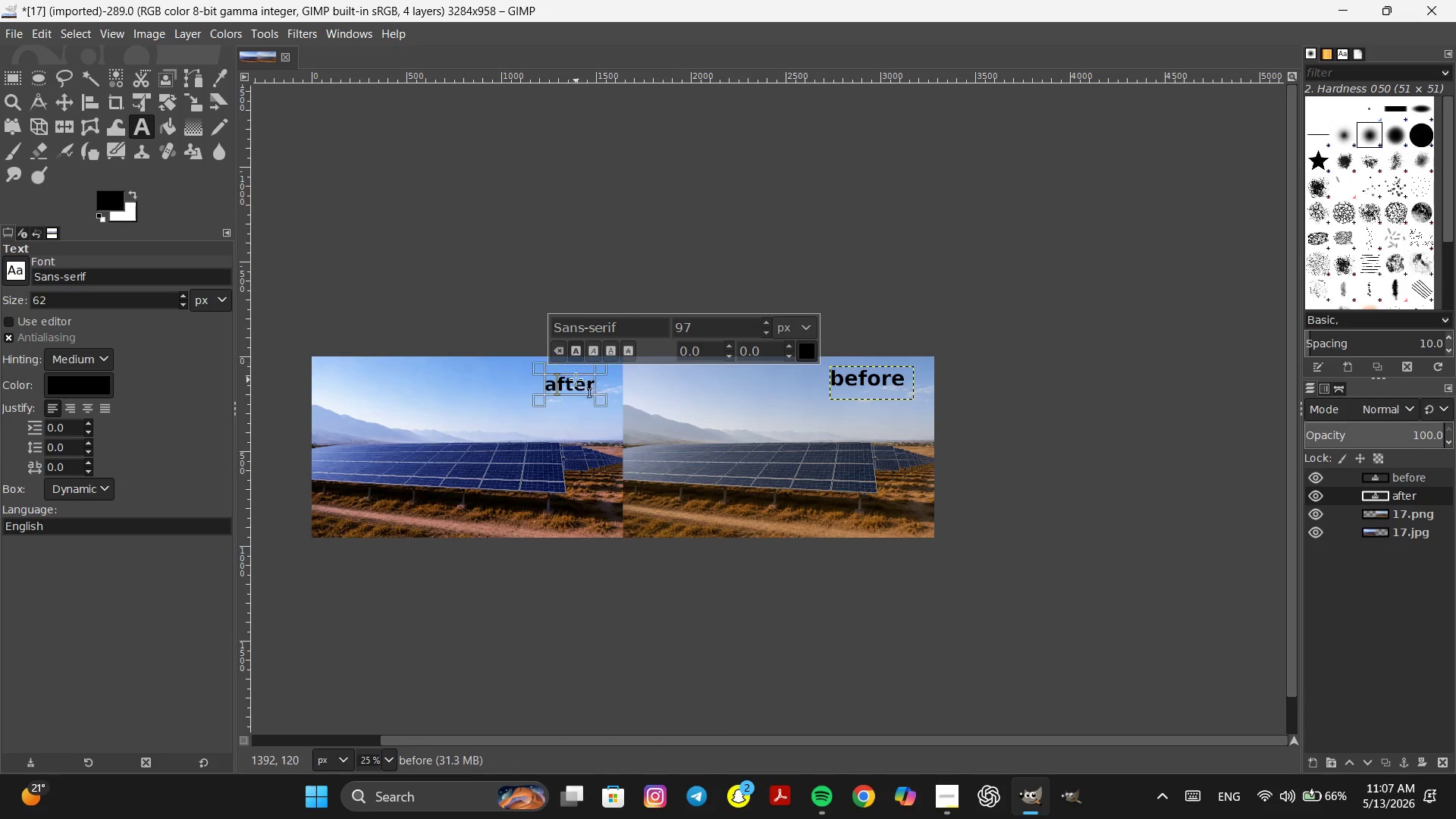 
double_click([576, 379])
 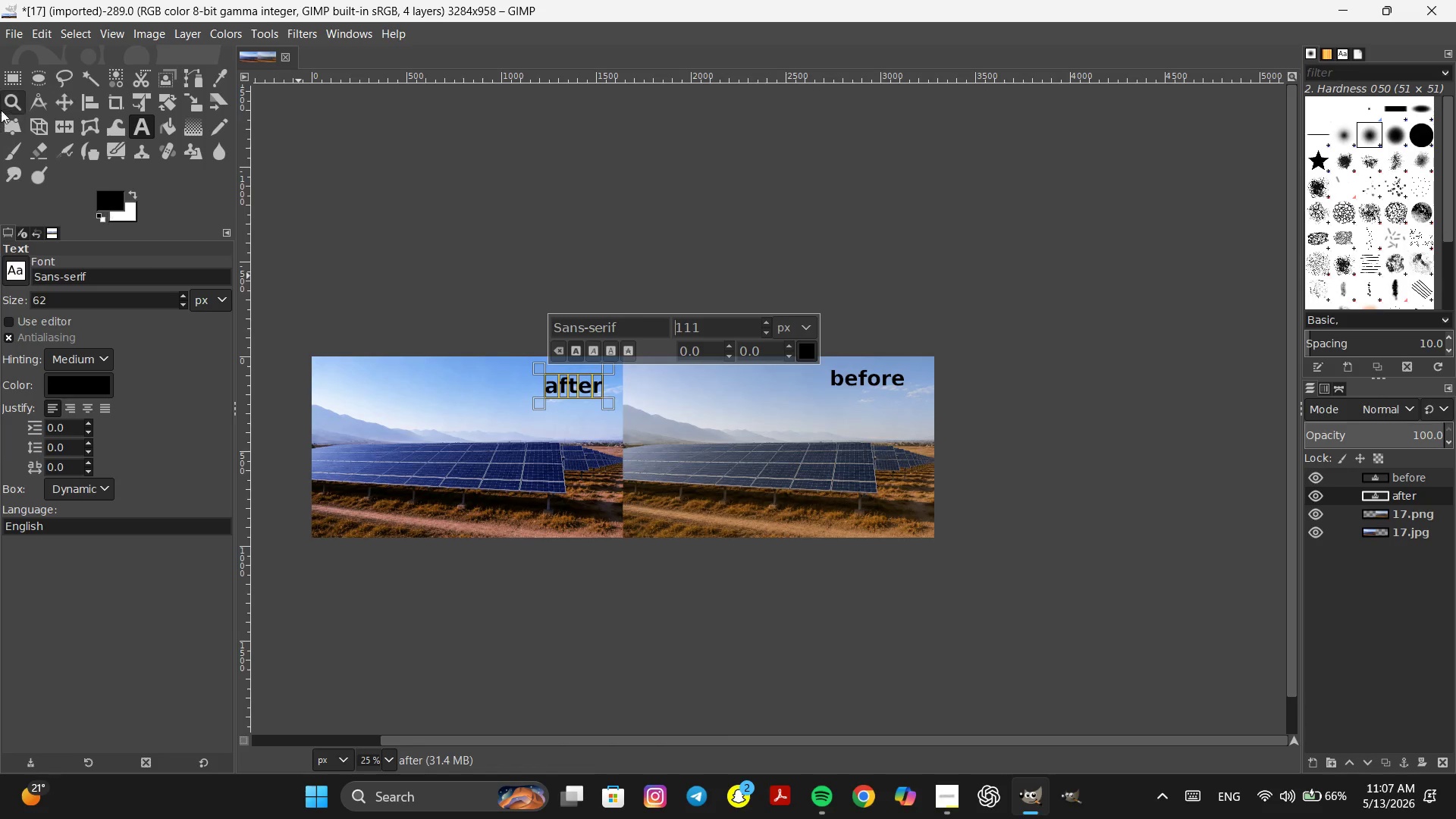 
left_click([13, 28])
 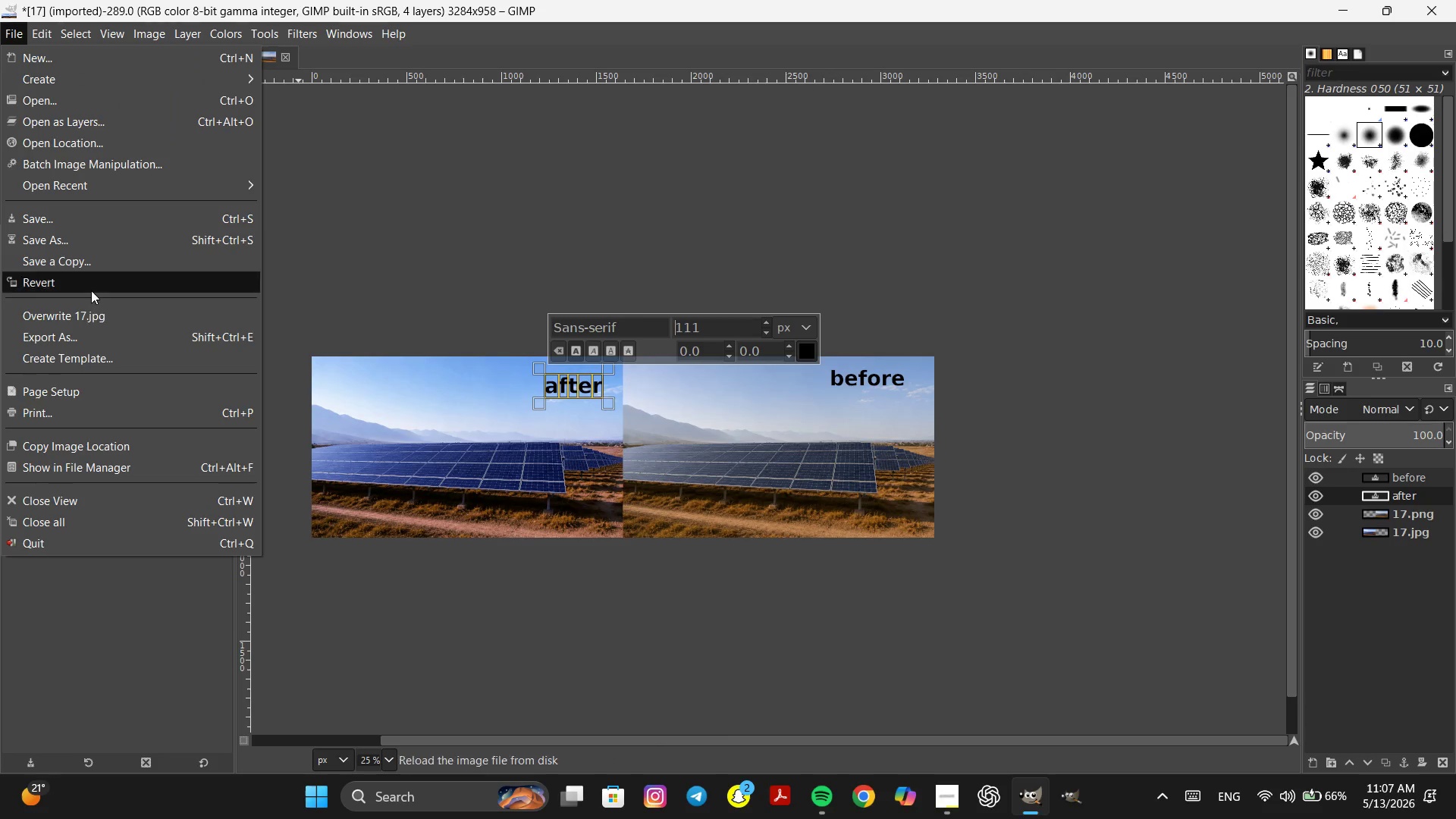 
left_click([101, 336])
 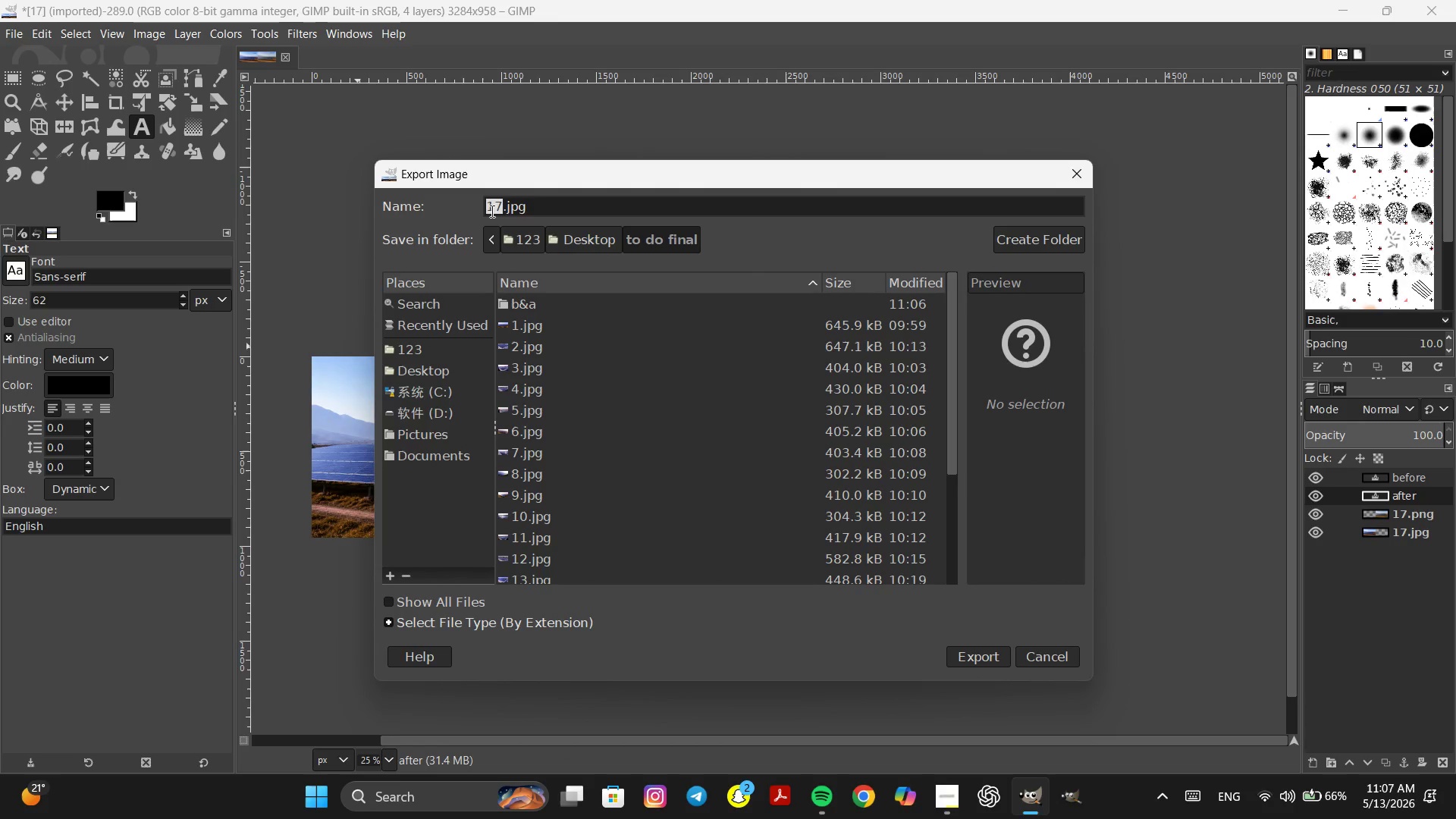 
left_click([487, 210])
 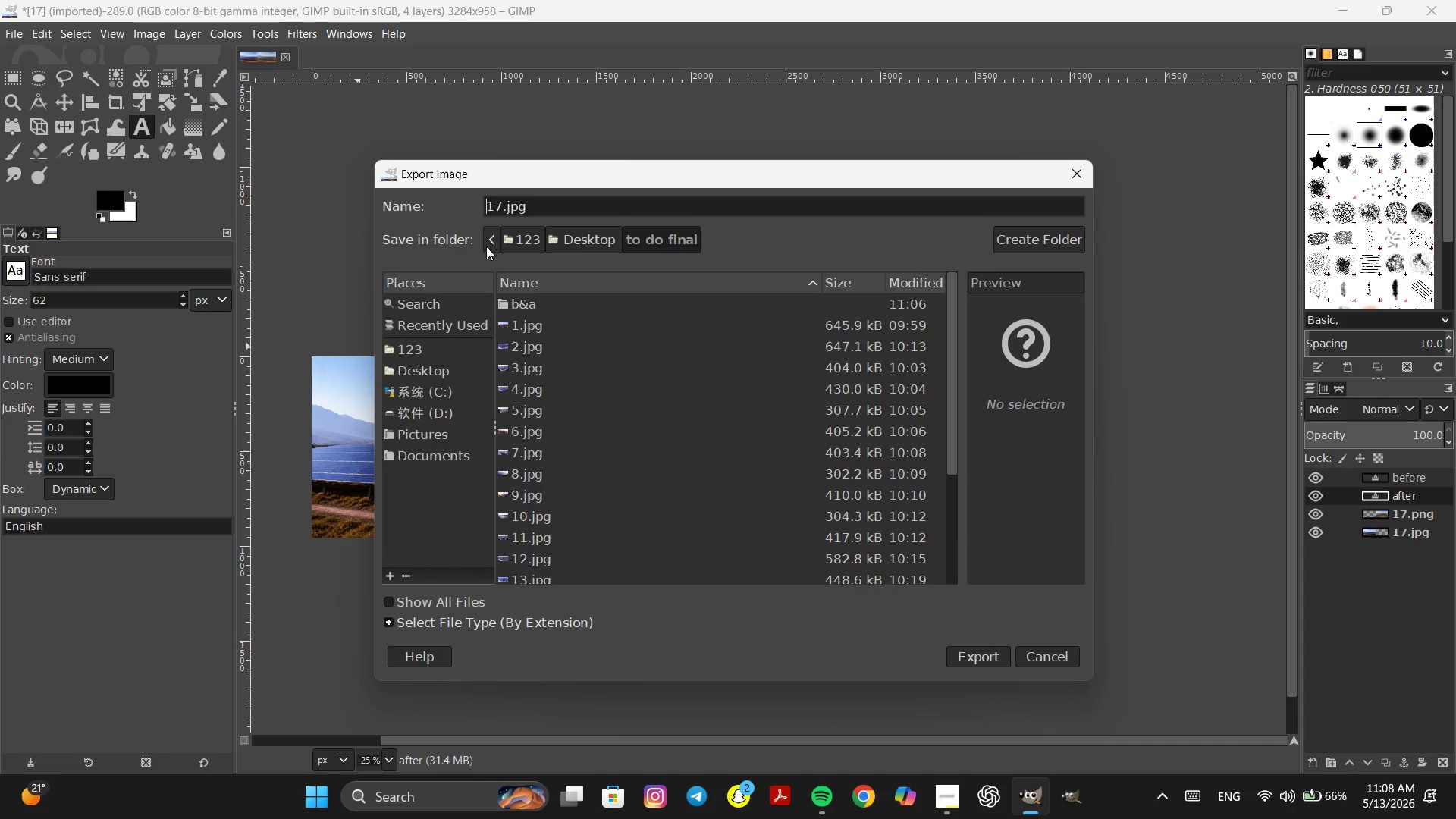 
type(ba)
 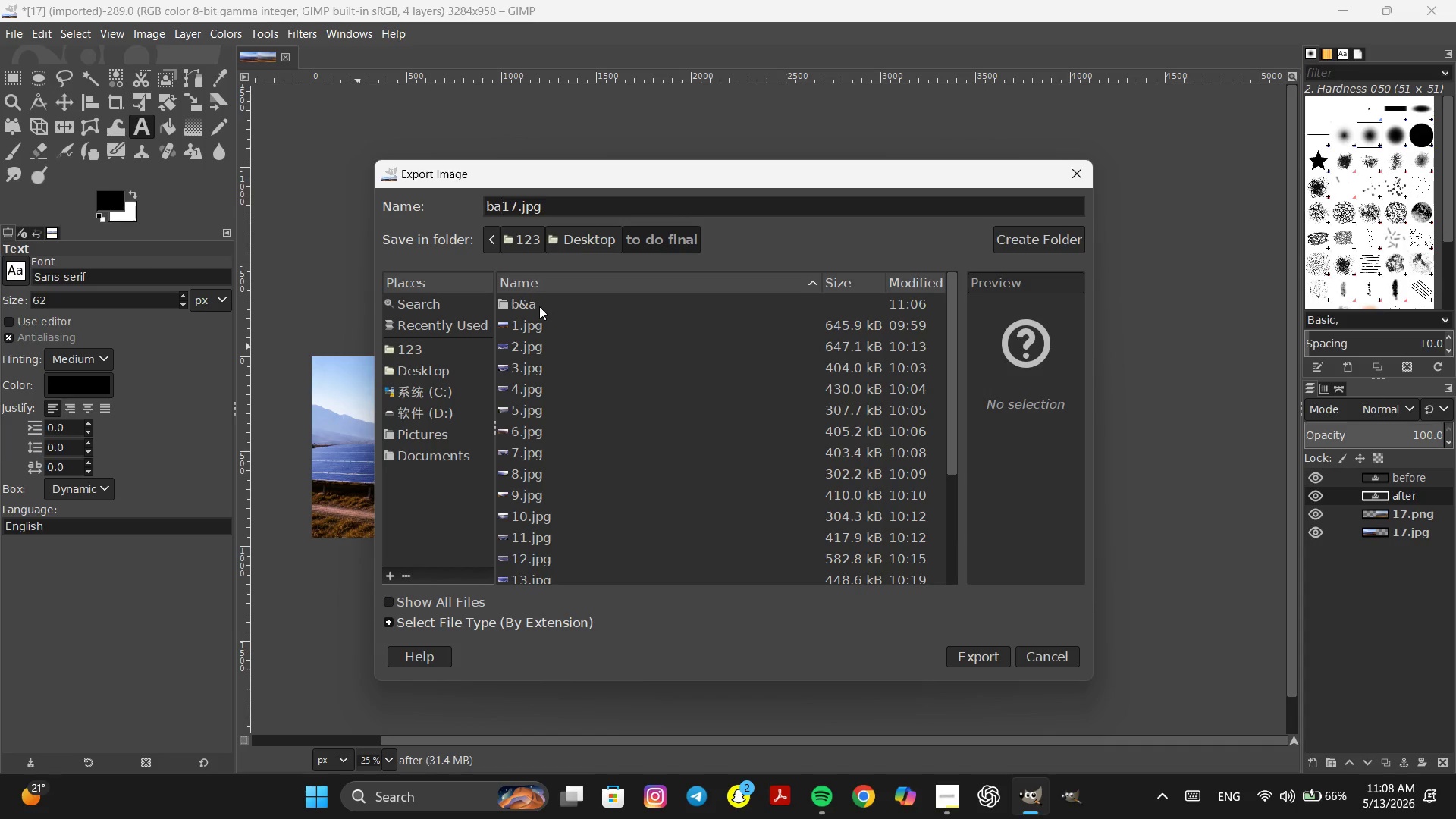 
double_click([539, 305])
 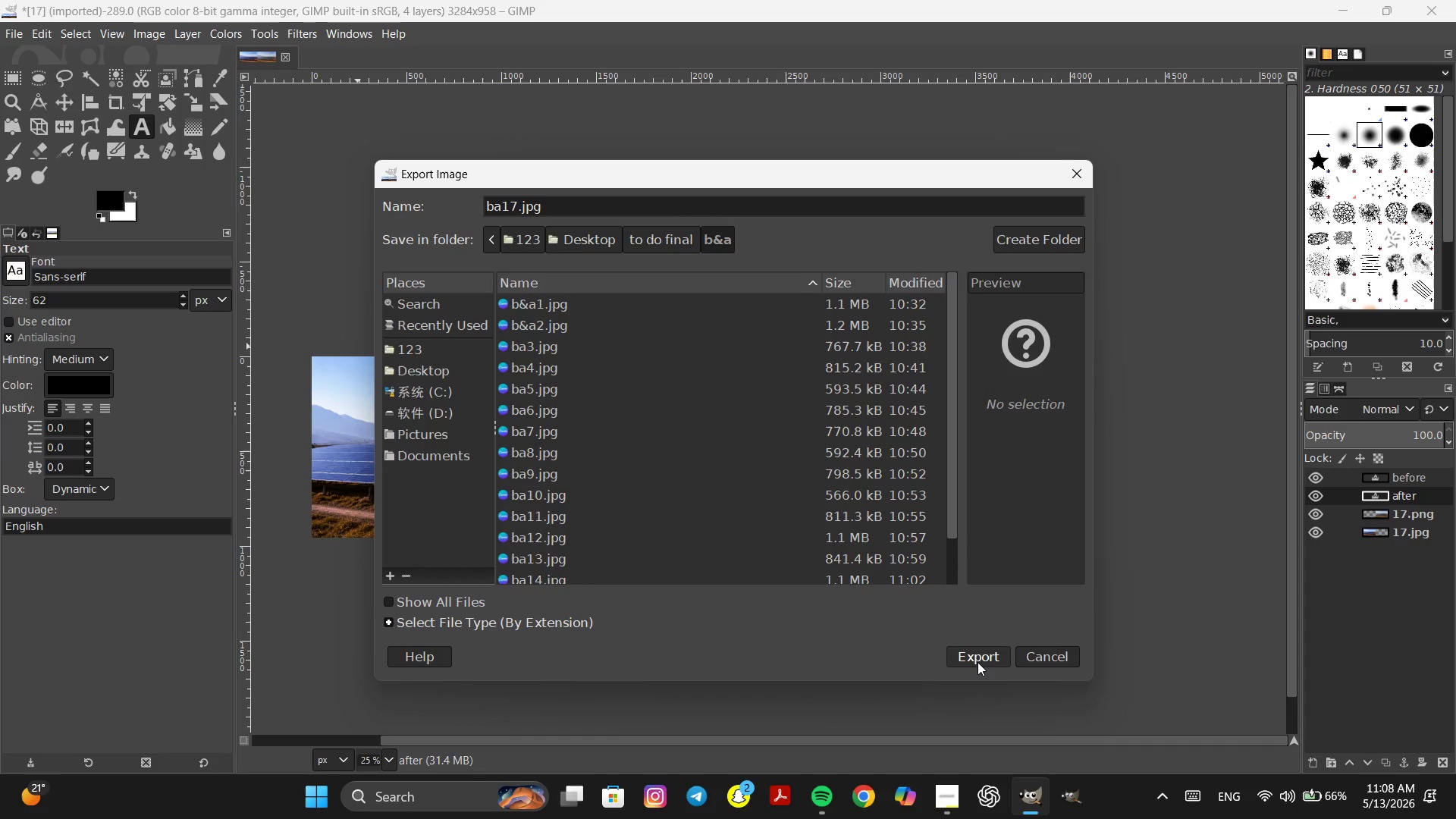 
left_click([979, 657])
 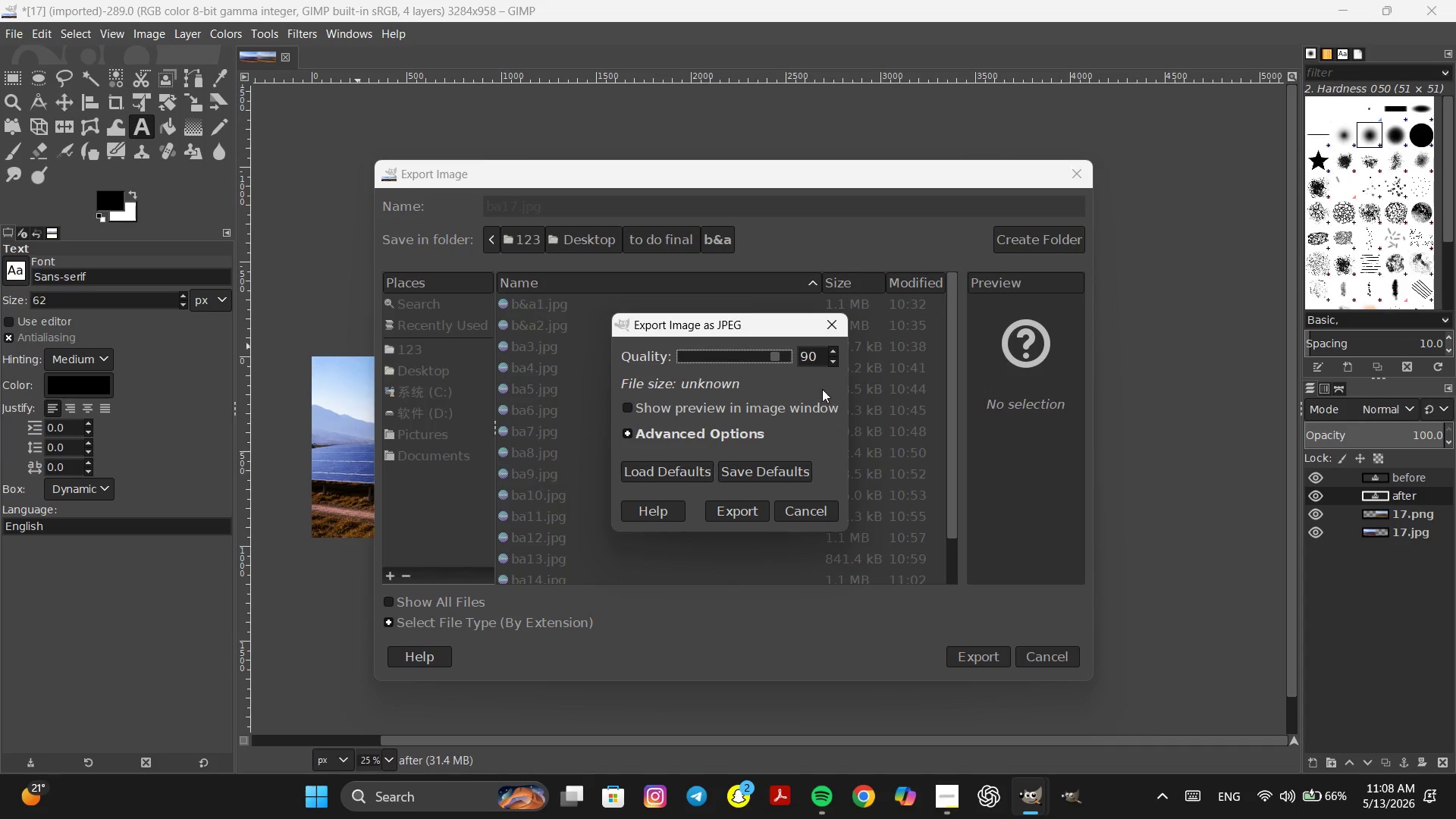 
double_click([836, 362])
 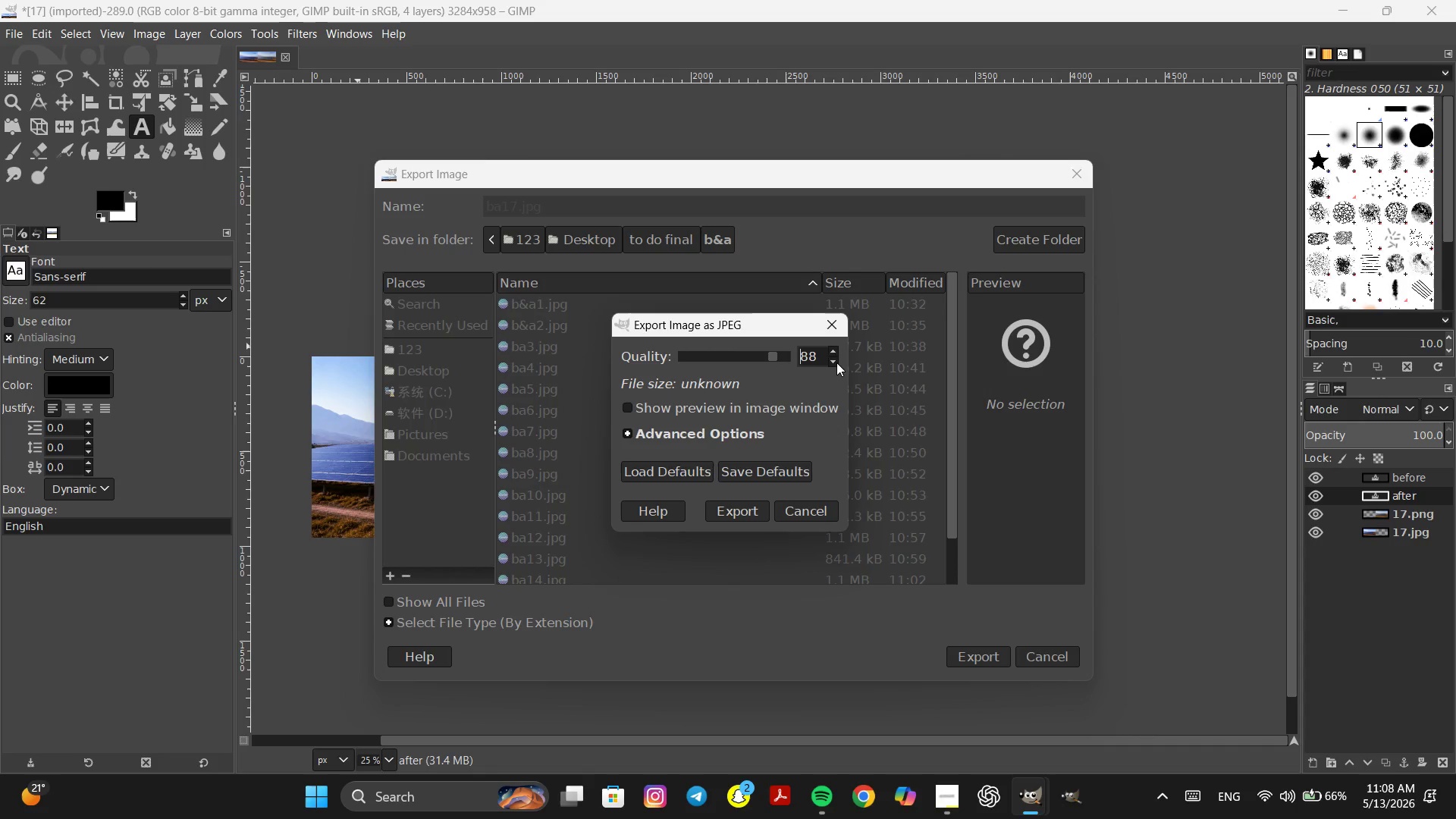 
triple_click([836, 362])
 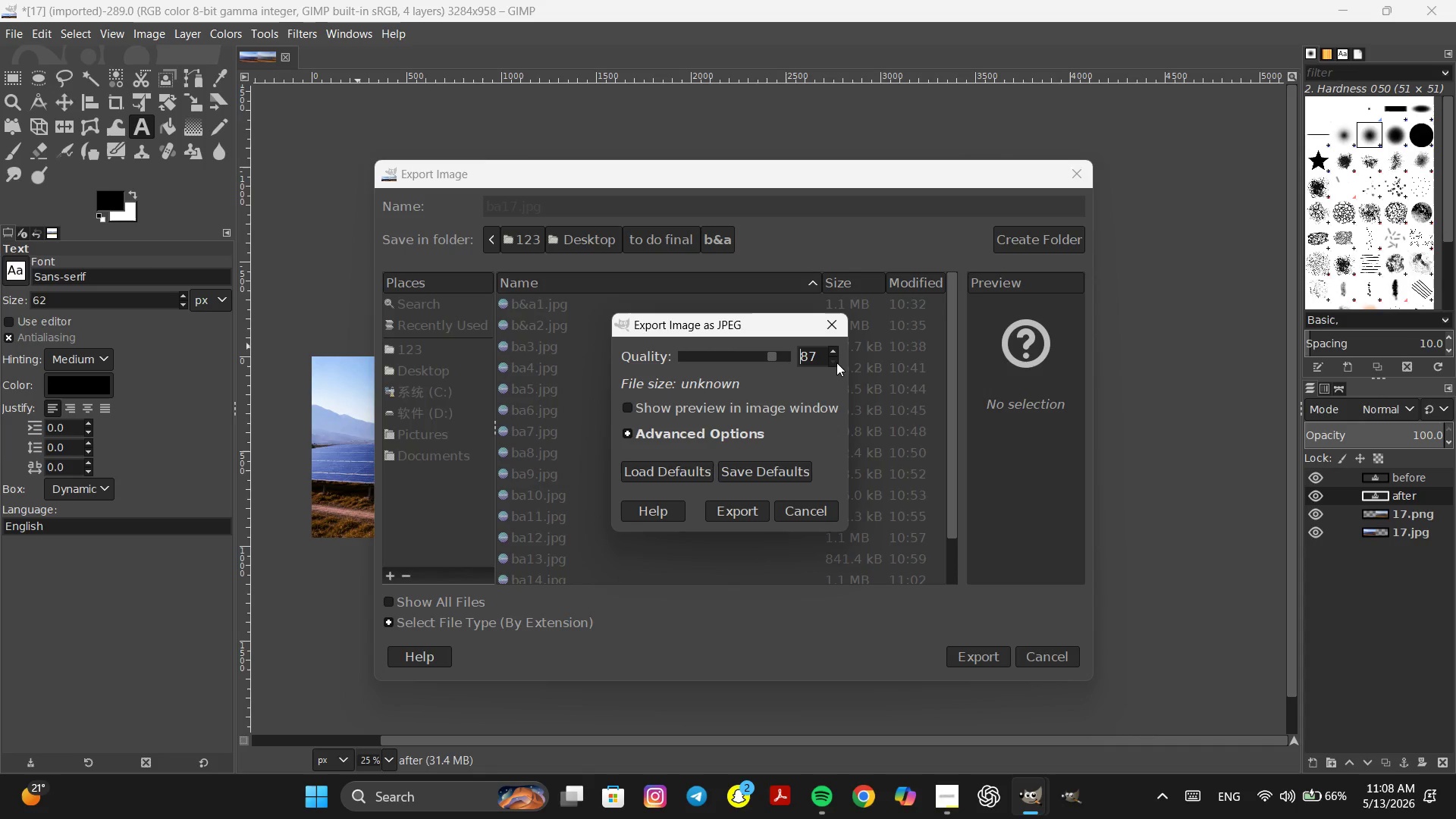 
triple_click([836, 362])
 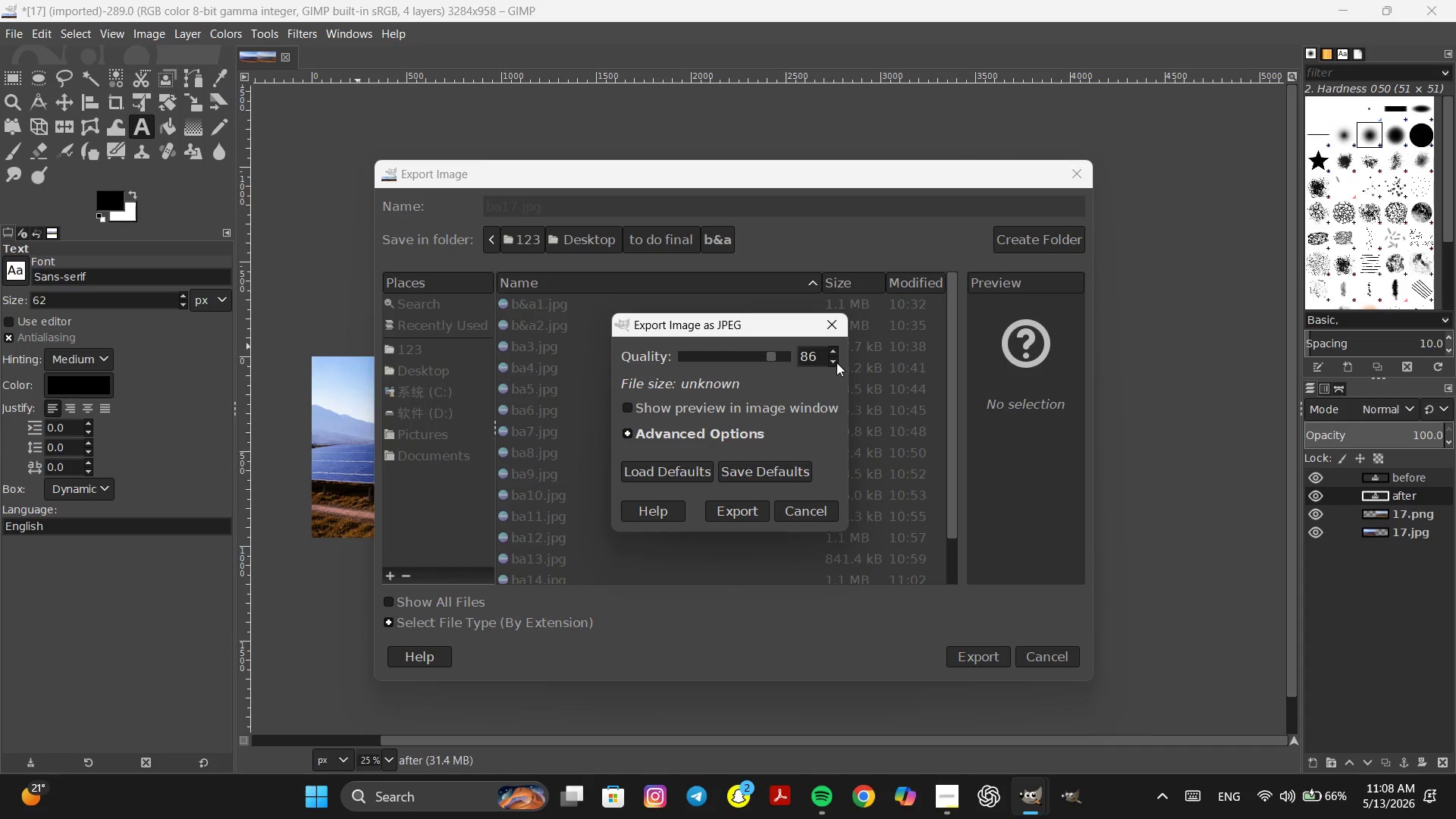 
triple_click([836, 362])
 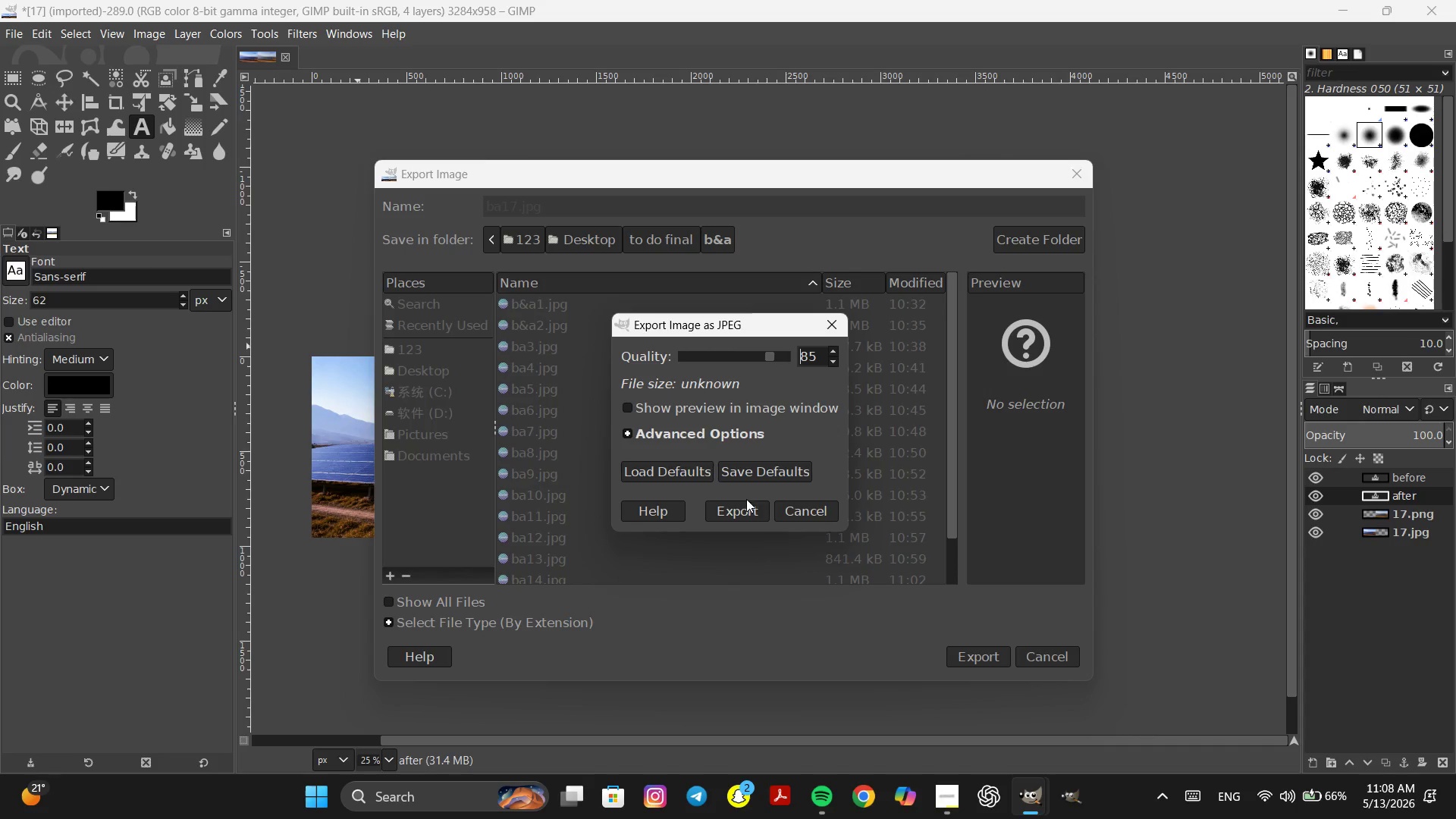 
left_click([748, 504])
 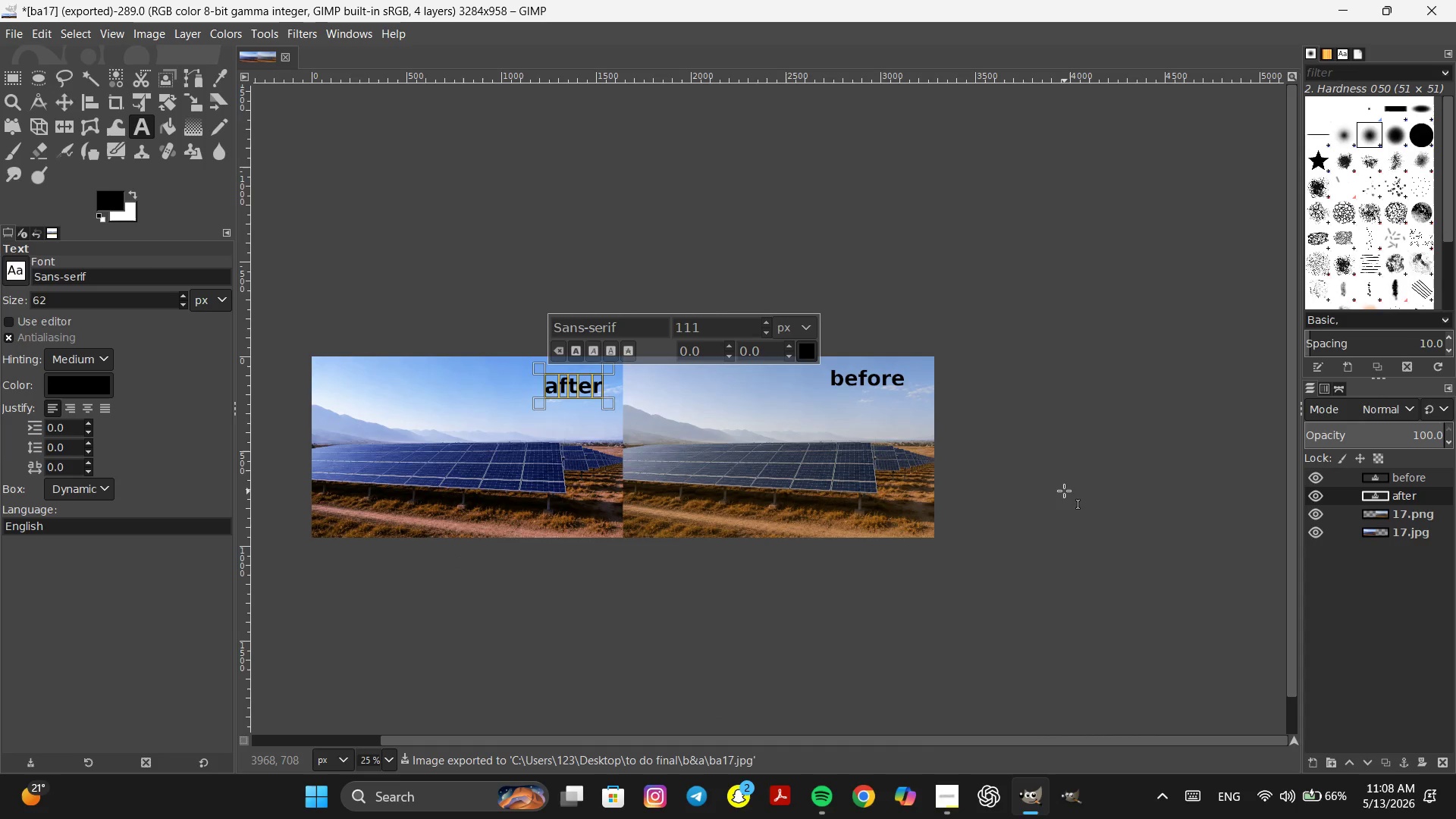 
key(Space)
 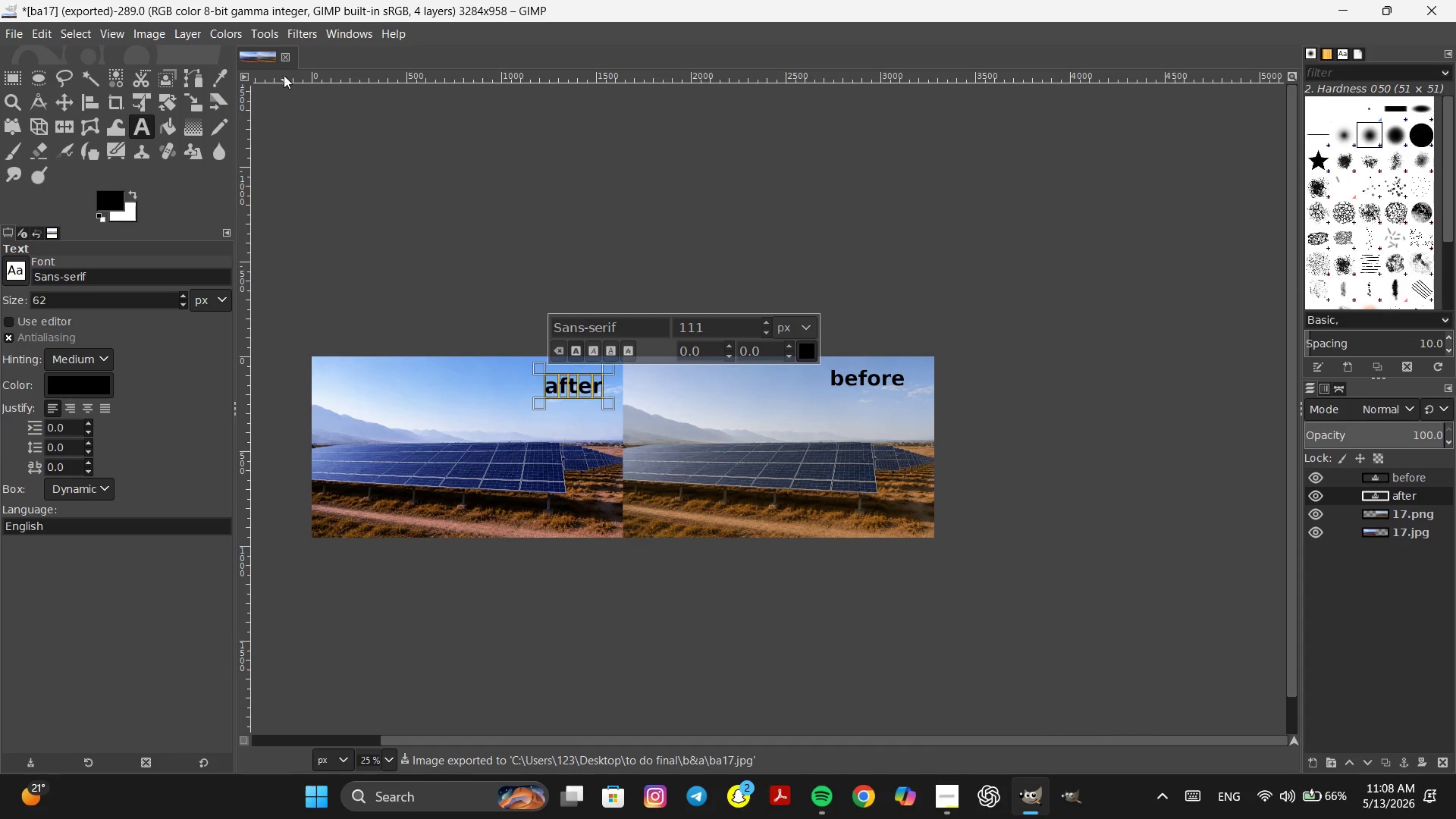 
left_click([284, 55])
 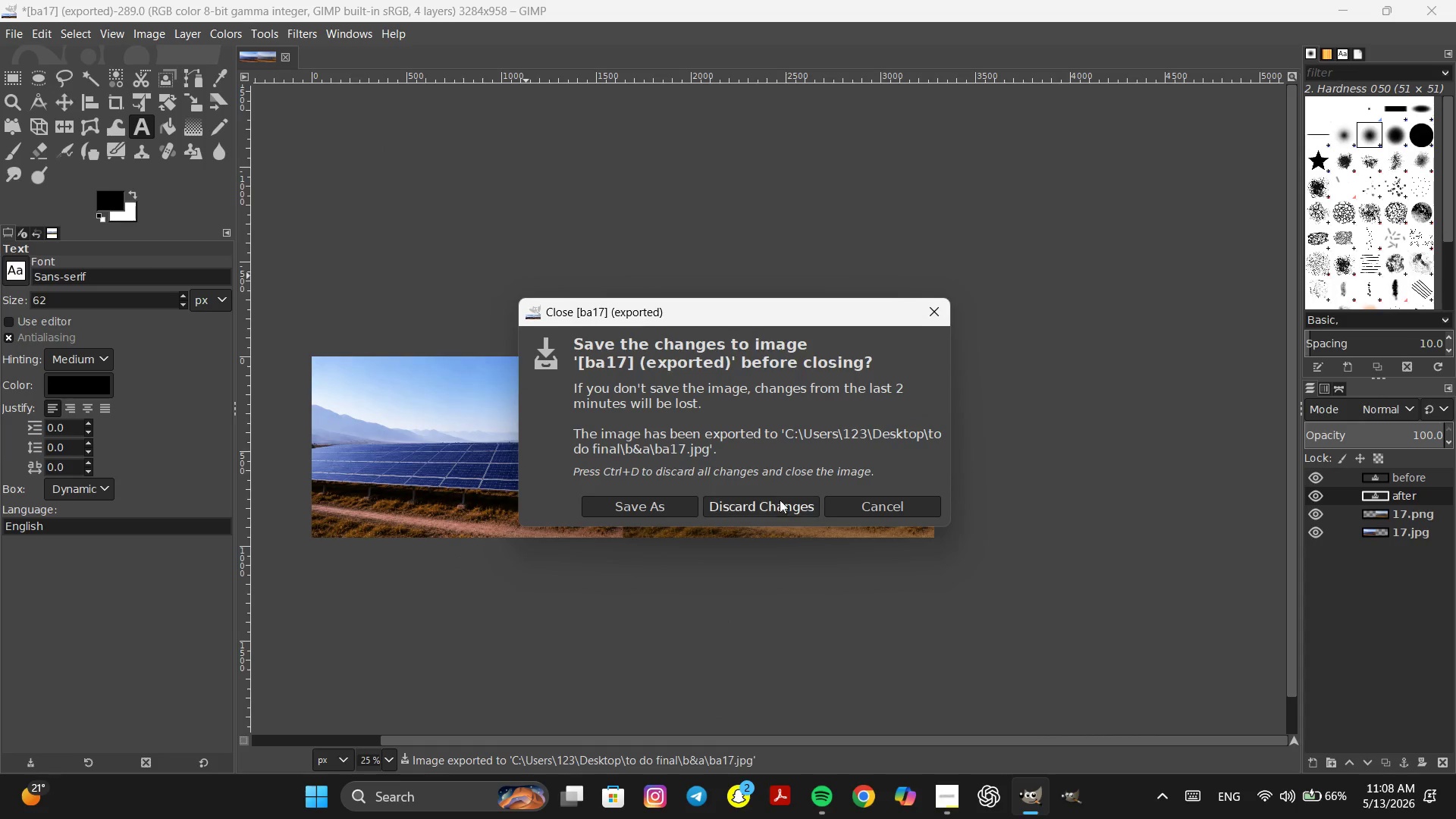 
left_click([778, 503])
 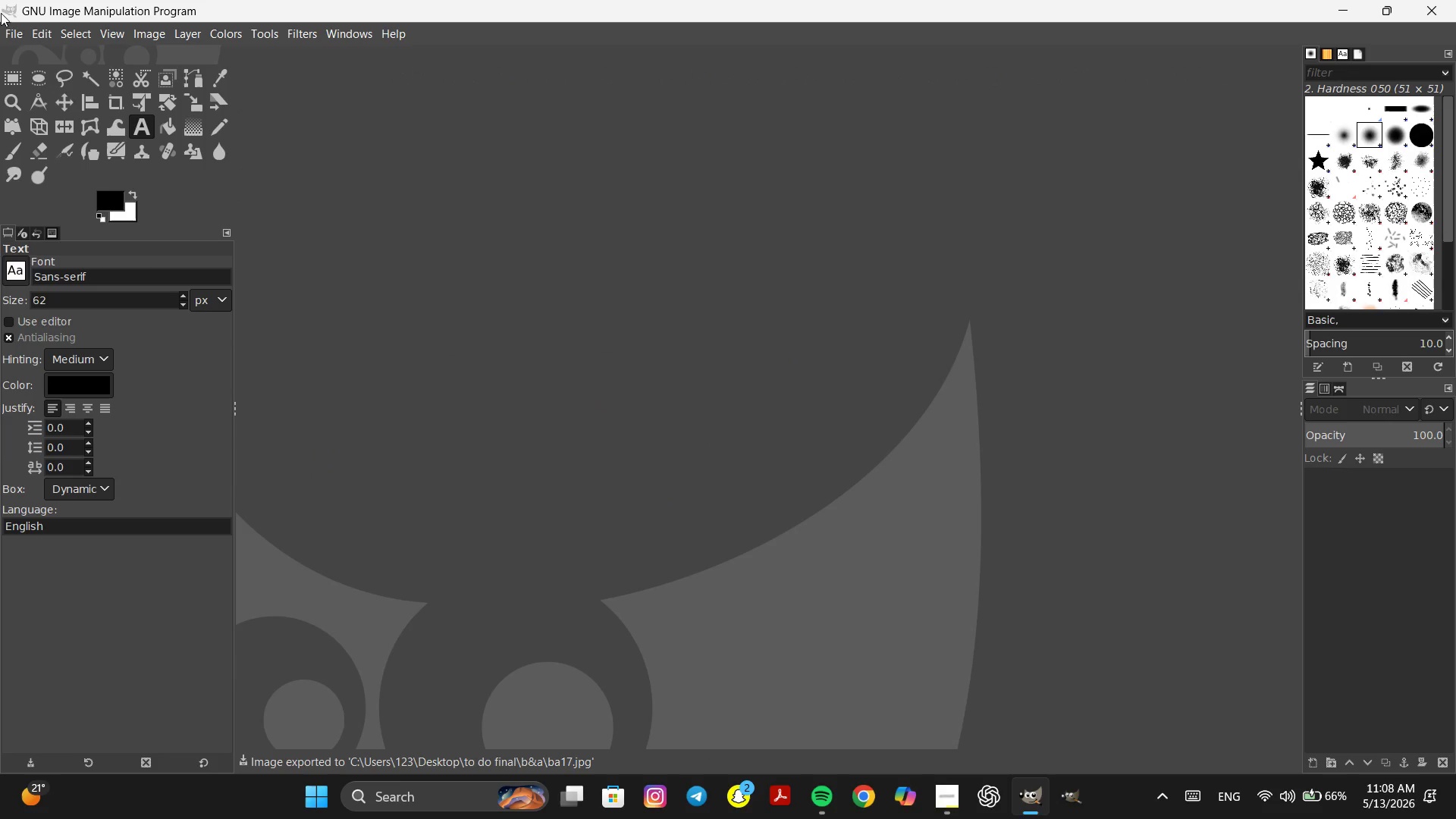 
left_click([14, 32])
 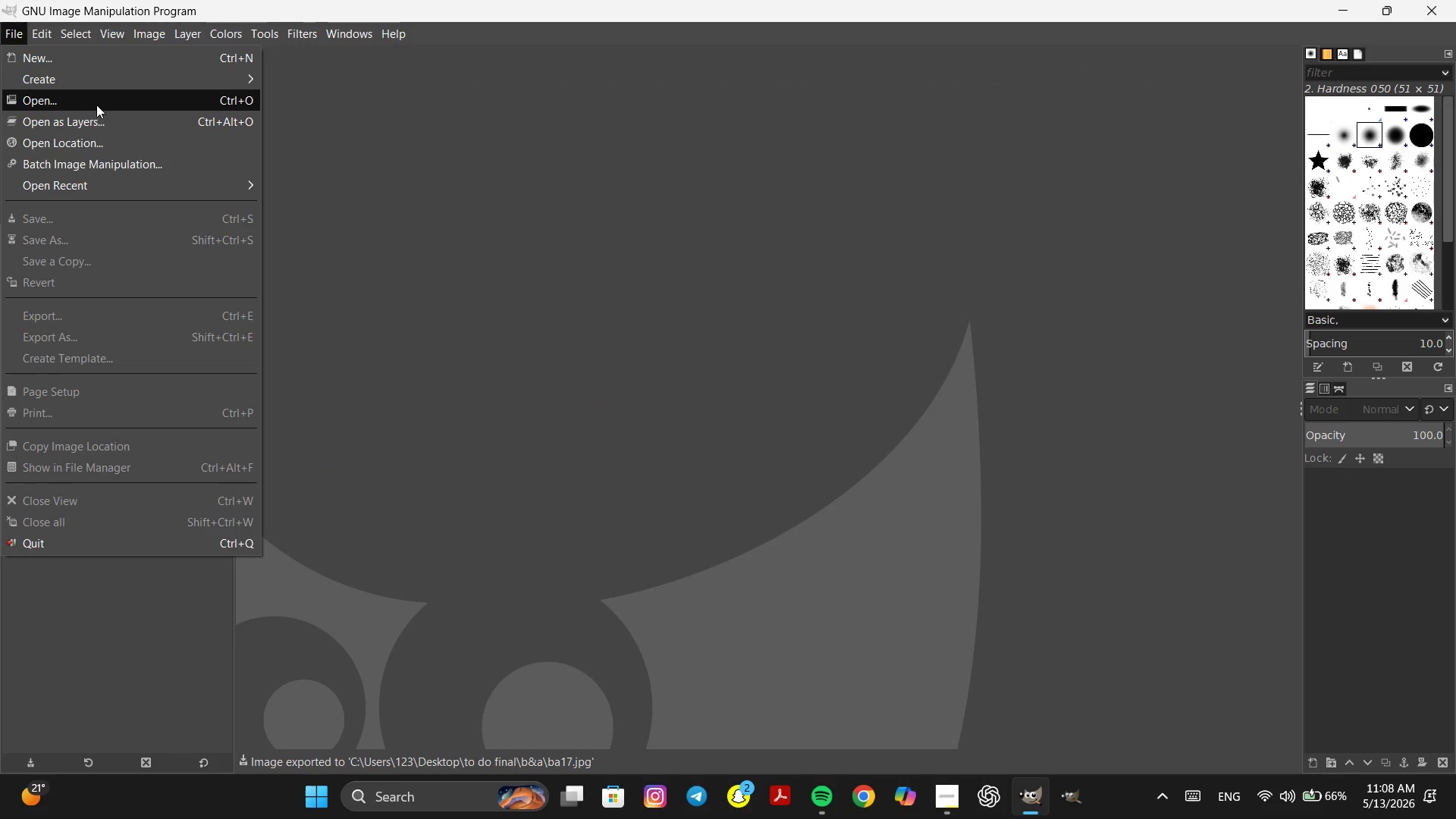 
left_click([97, 104])
 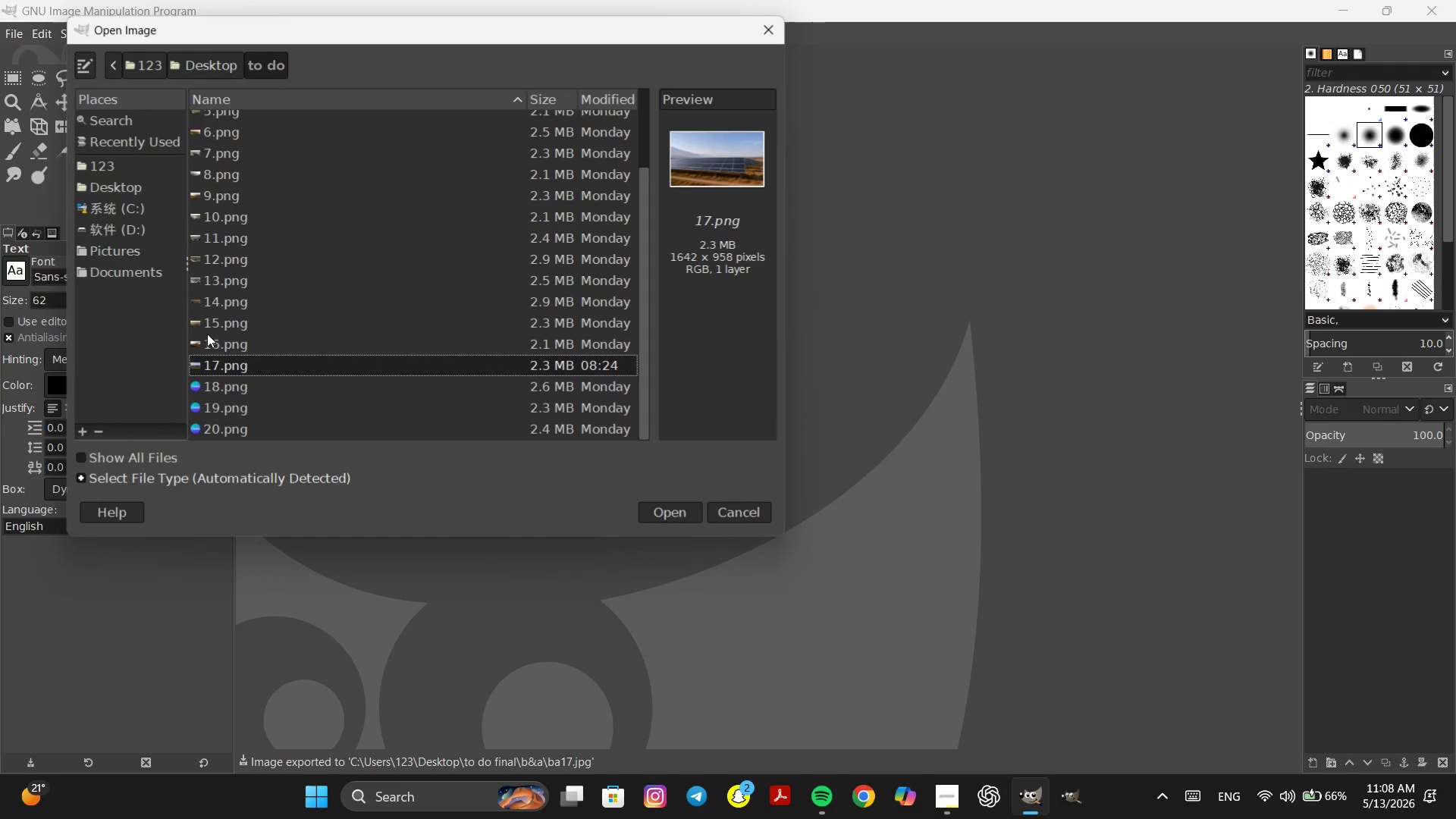 
scroll: coordinate [334, 294], scroll_direction: down, amount: 7.0
 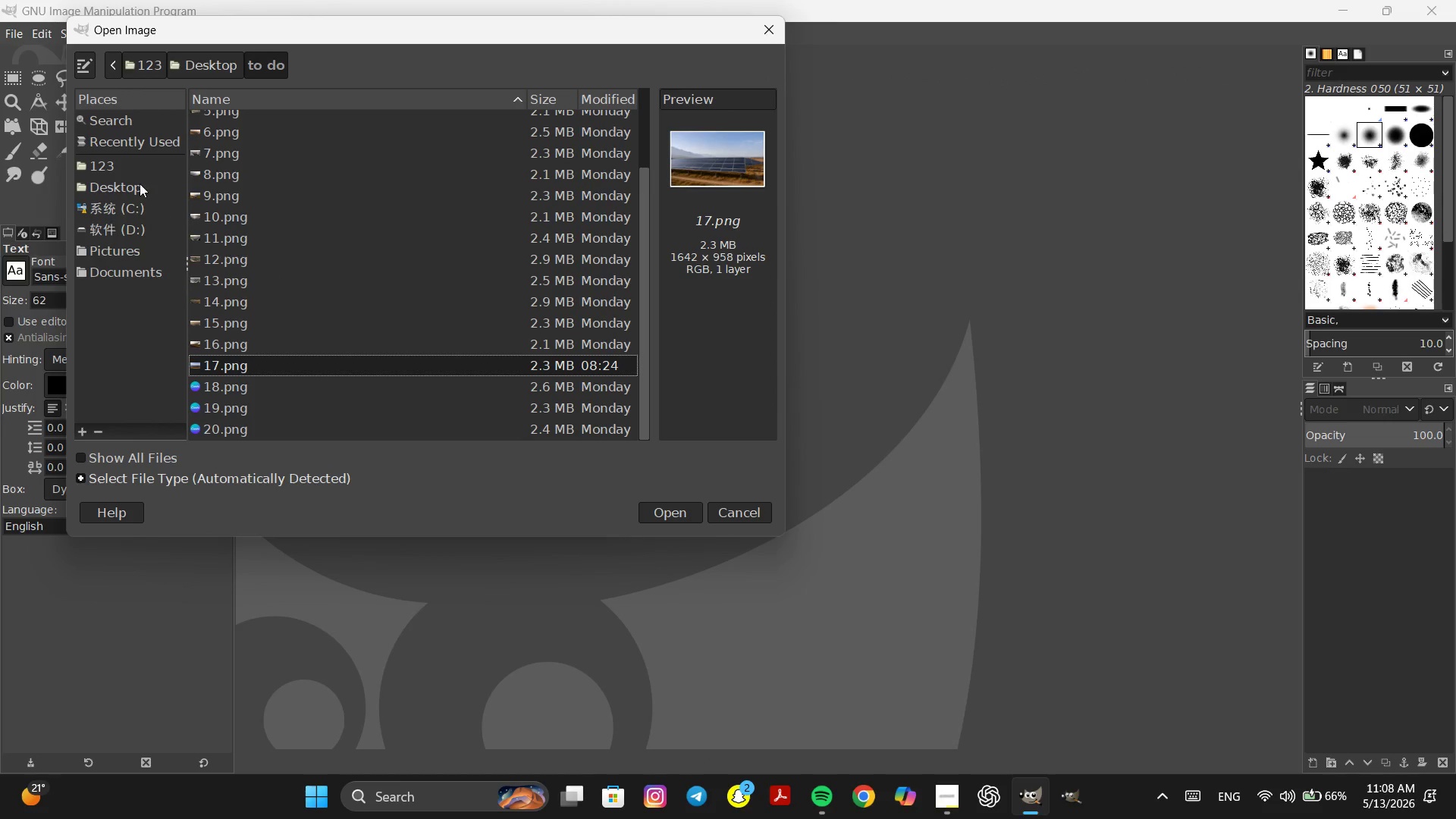 
left_click([140, 184])
 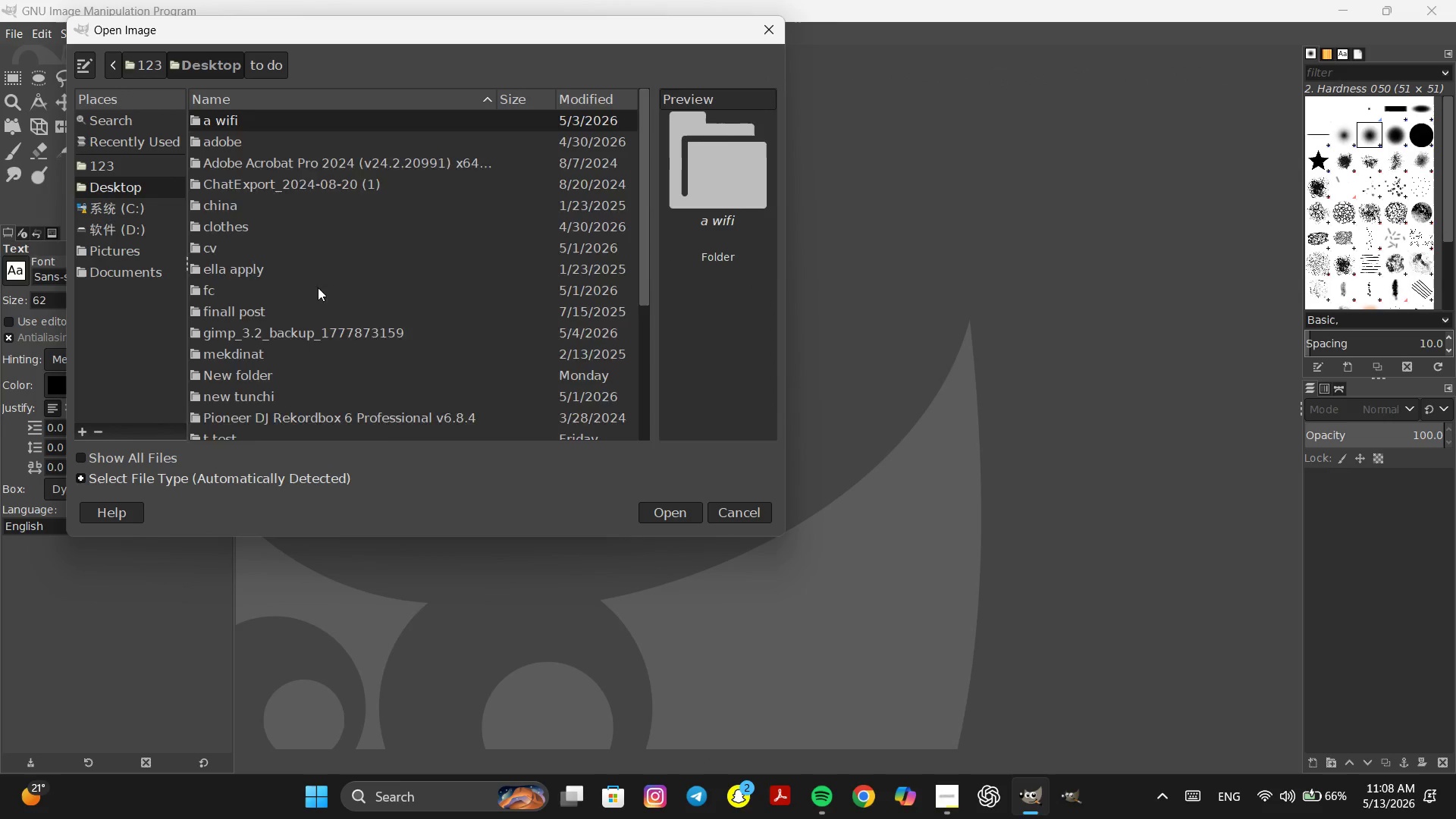 
scroll: coordinate [297, 353], scroll_direction: down, amount: 10.0
 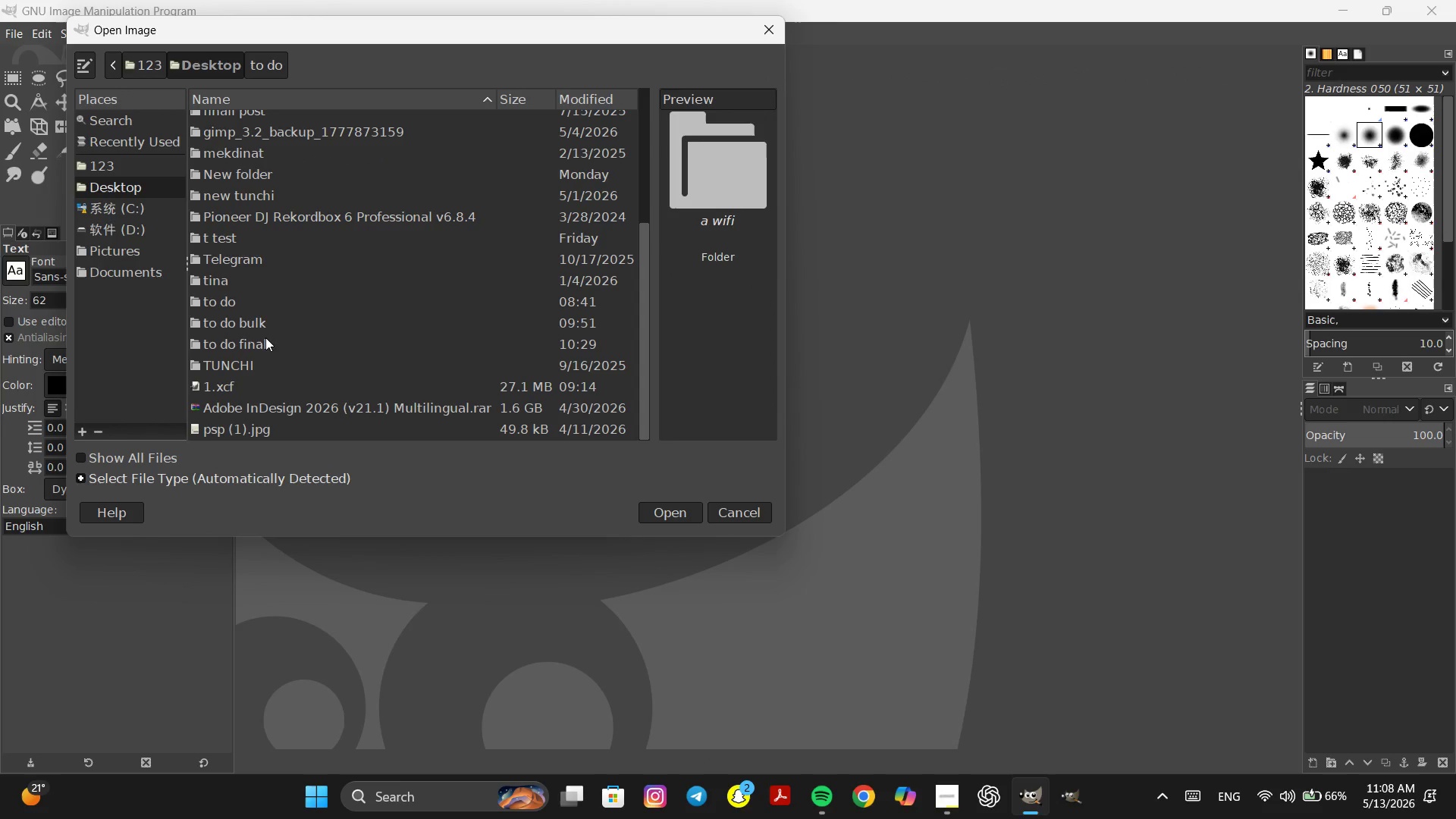 
double_click([264, 341])
 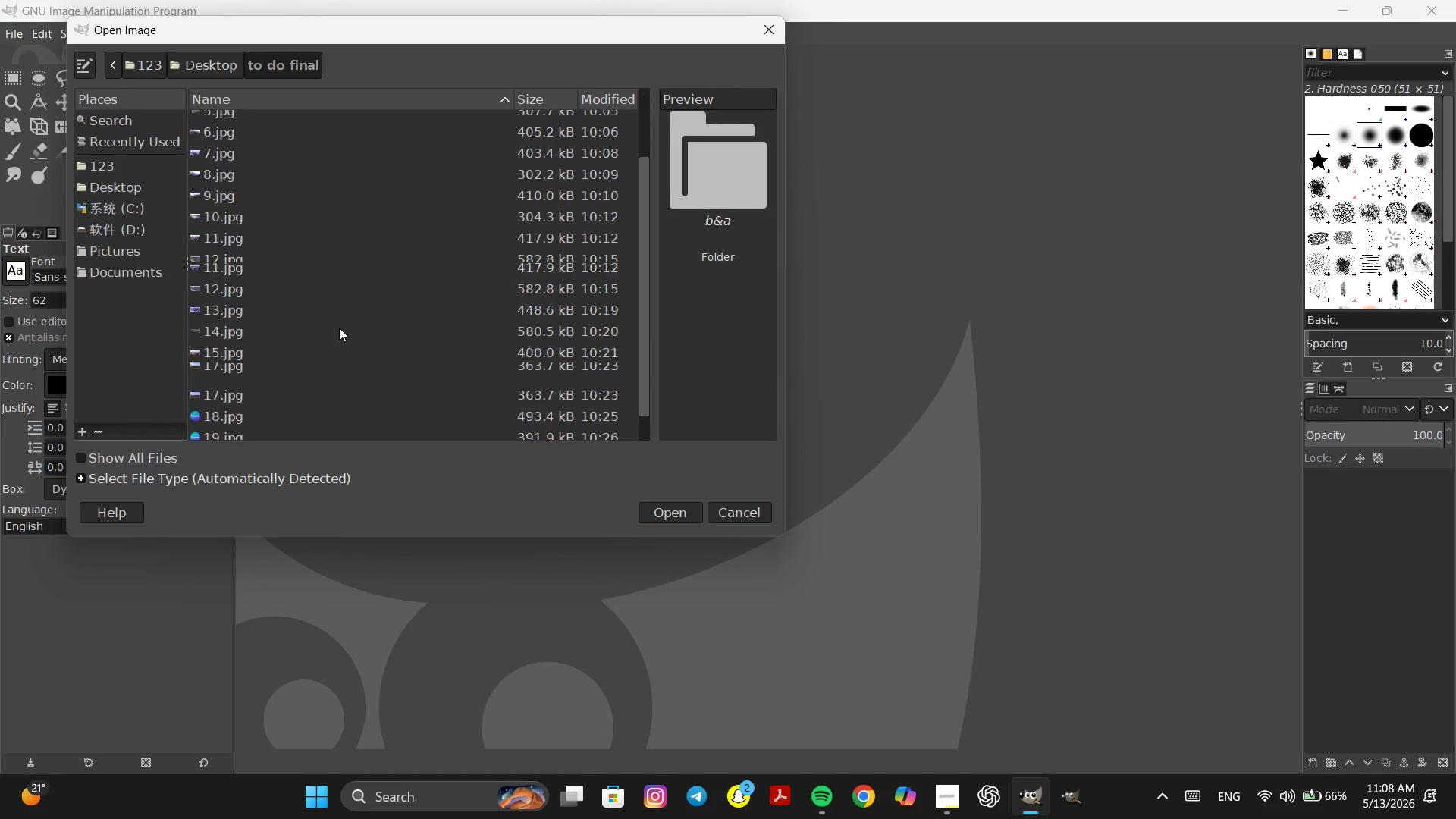 
scroll: coordinate [339, 328], scroll_direction: down, amount: 5.0
 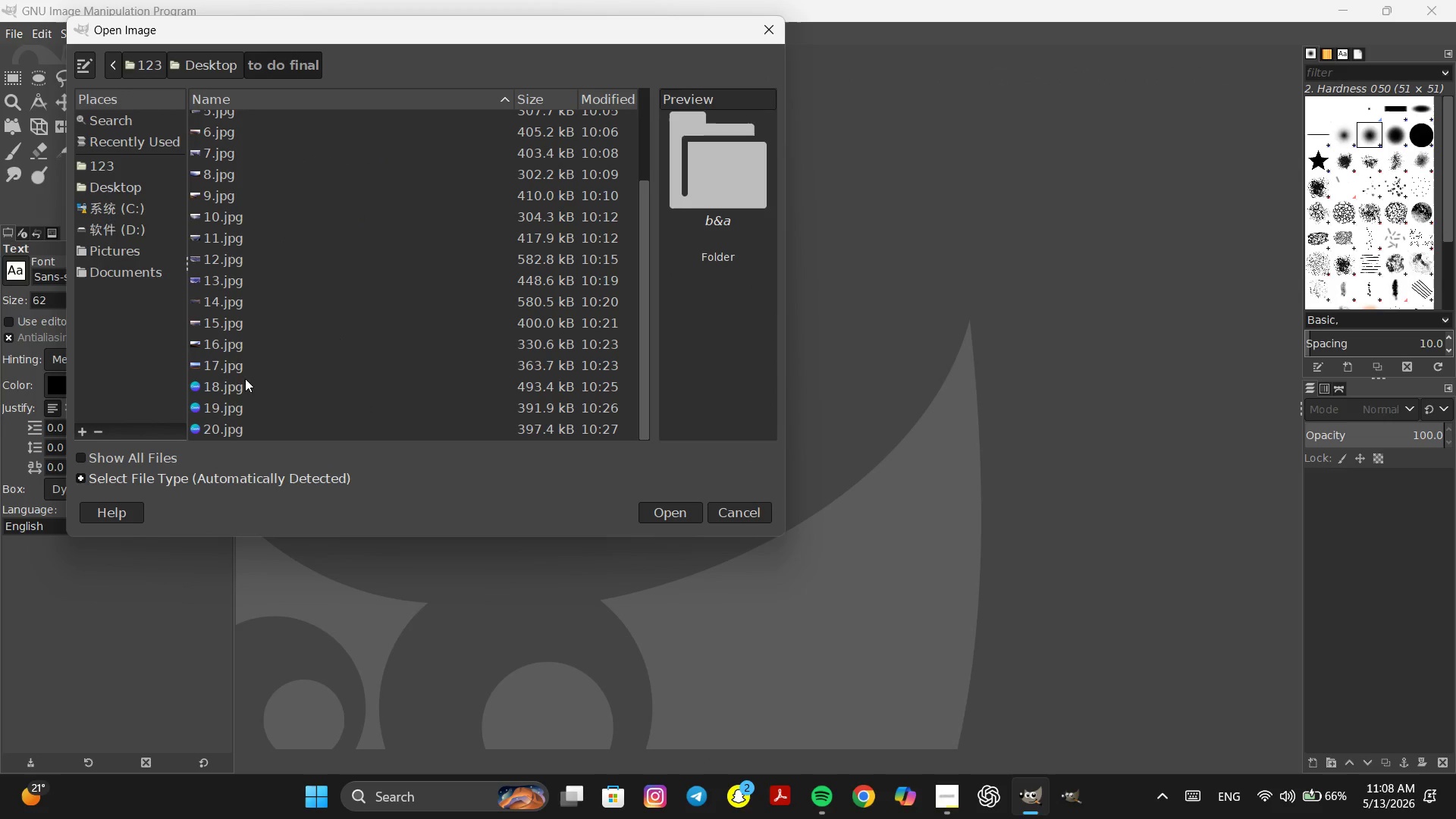 
double_click([238, 381])
 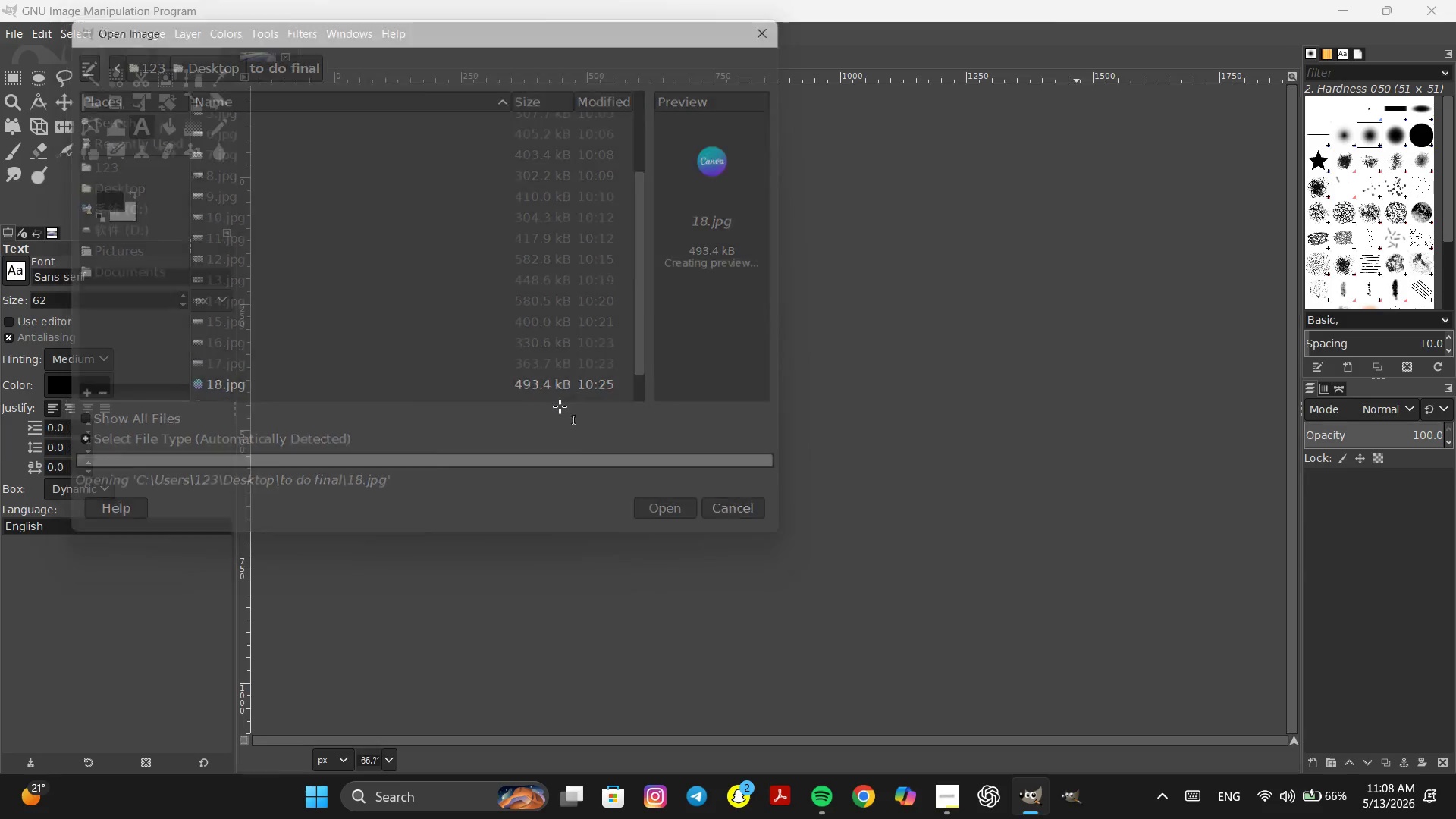 
hold_key(key=ControlLeft, duration=0.77)
scroll: coordinate [563, 407], scroll_direction: down, amount: 2.0
 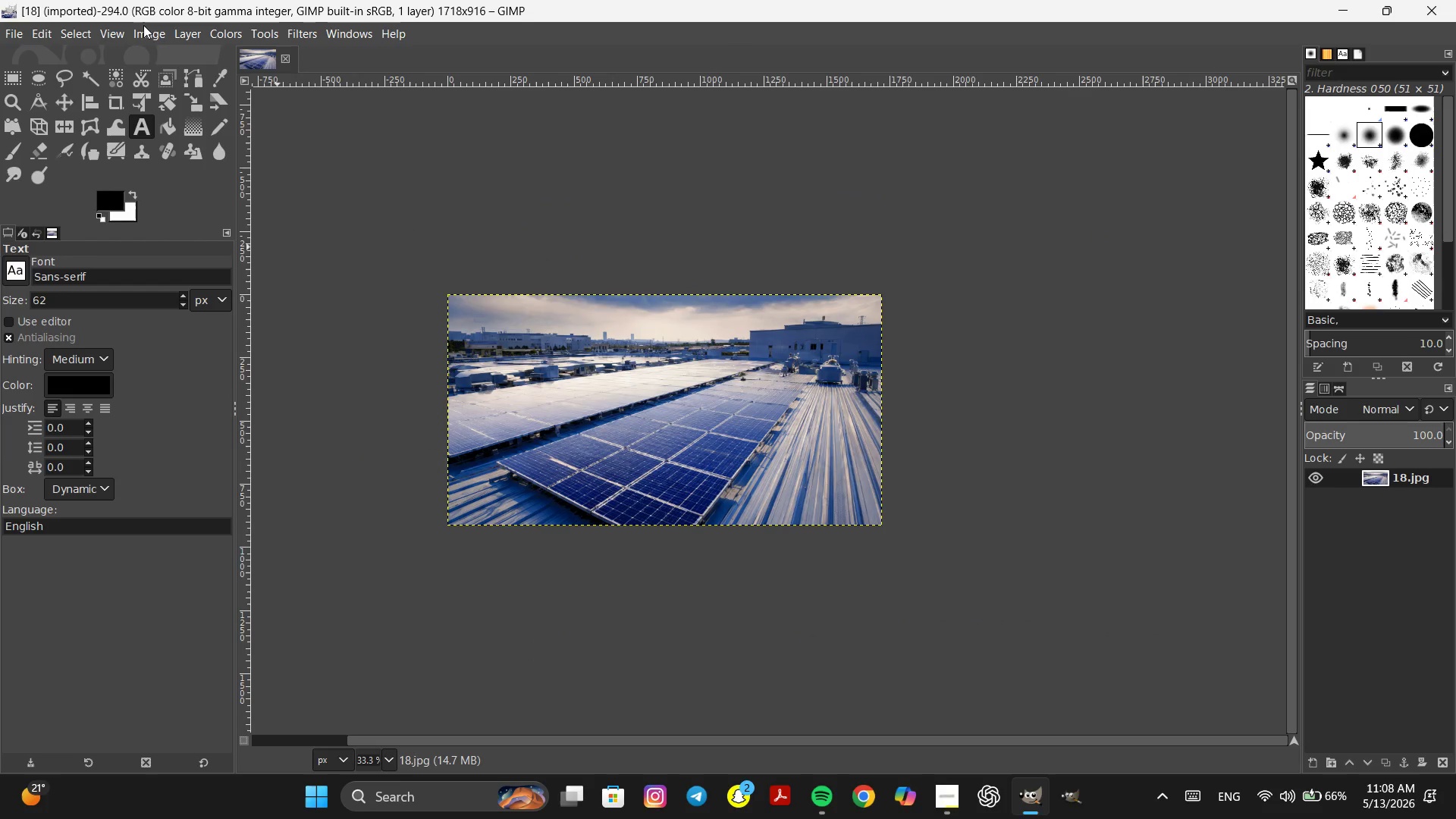 
left_click([152, 31])
 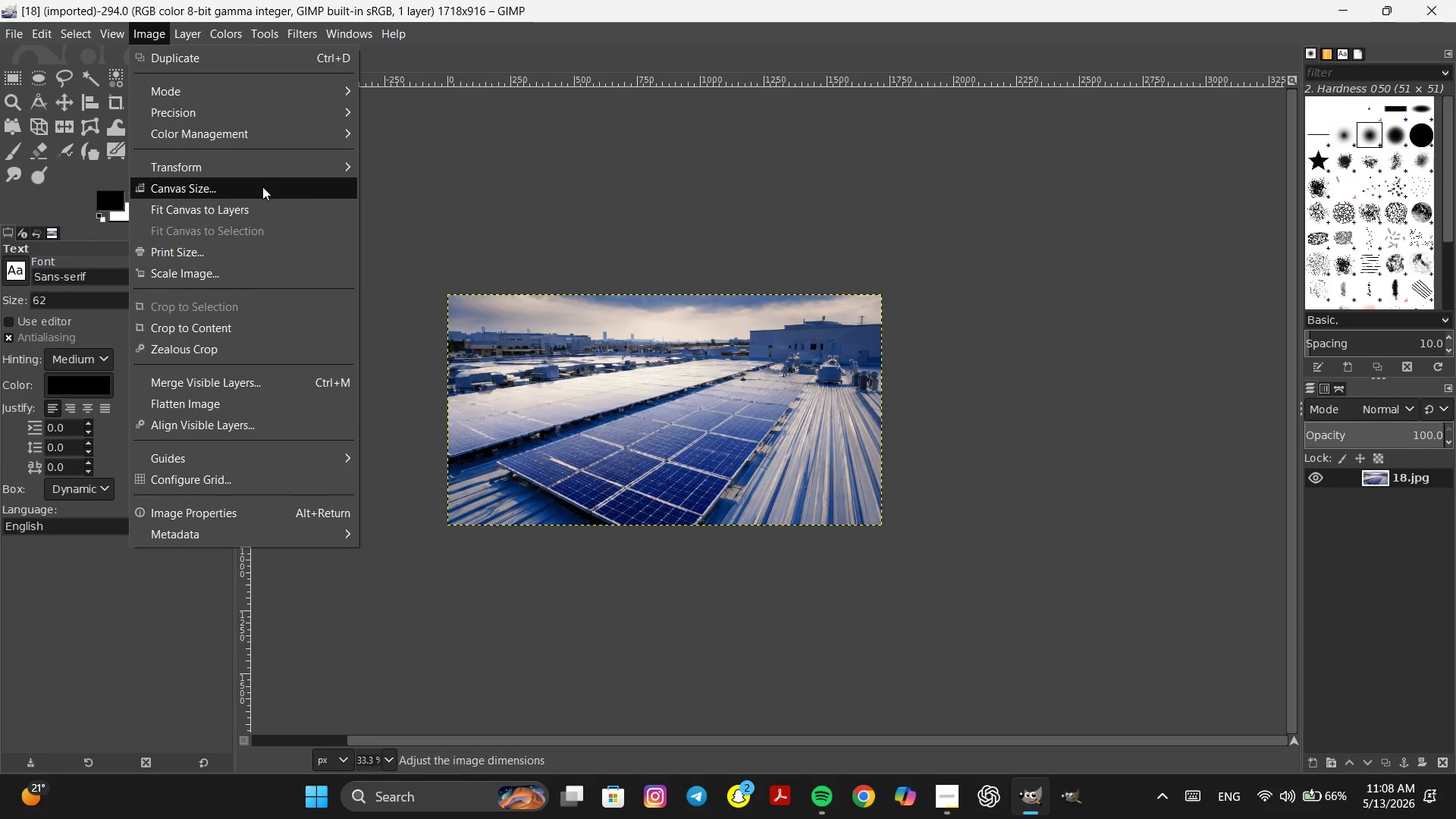 
left_click([262, 187])
 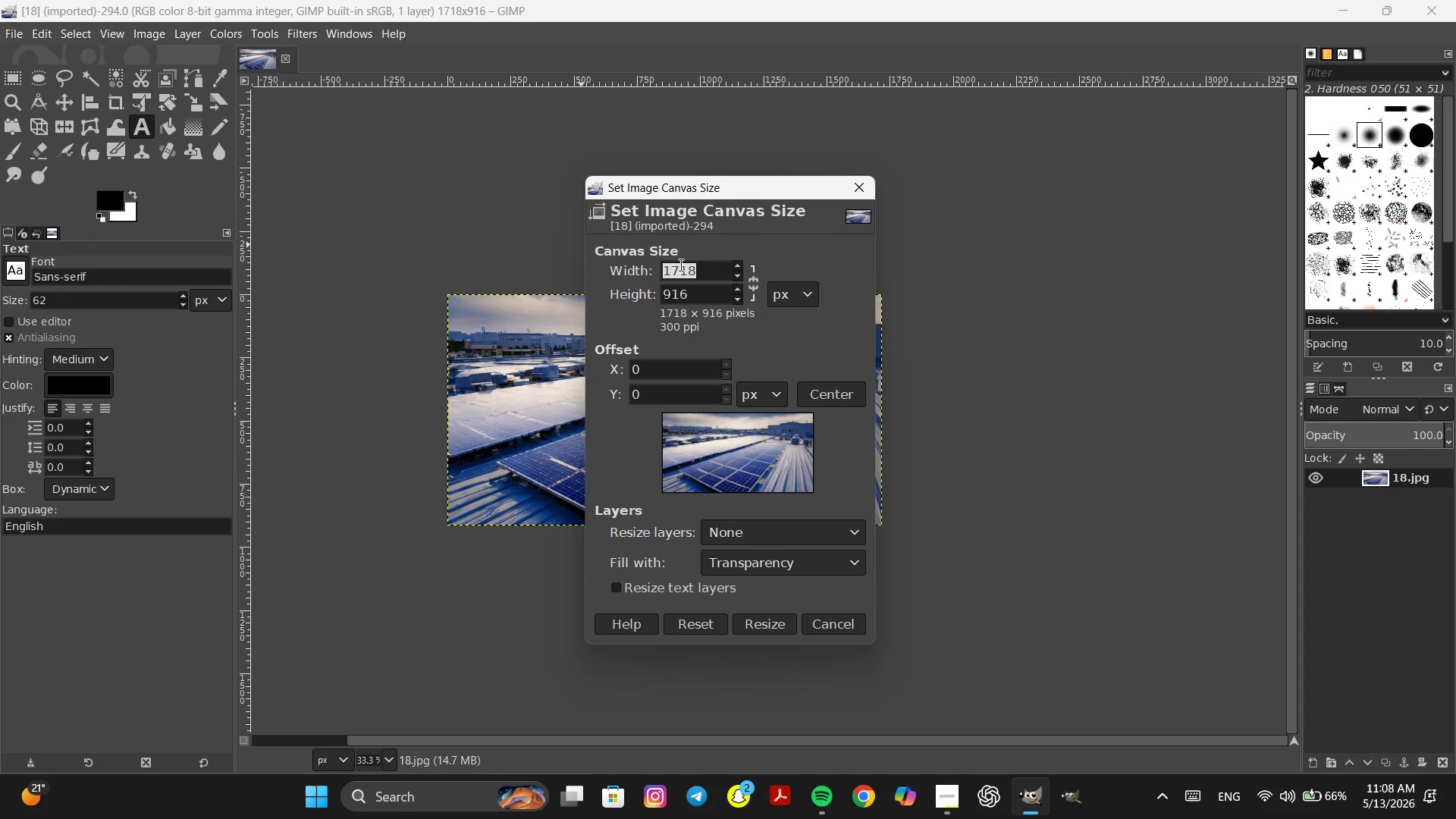 
left_click([714, 268])
 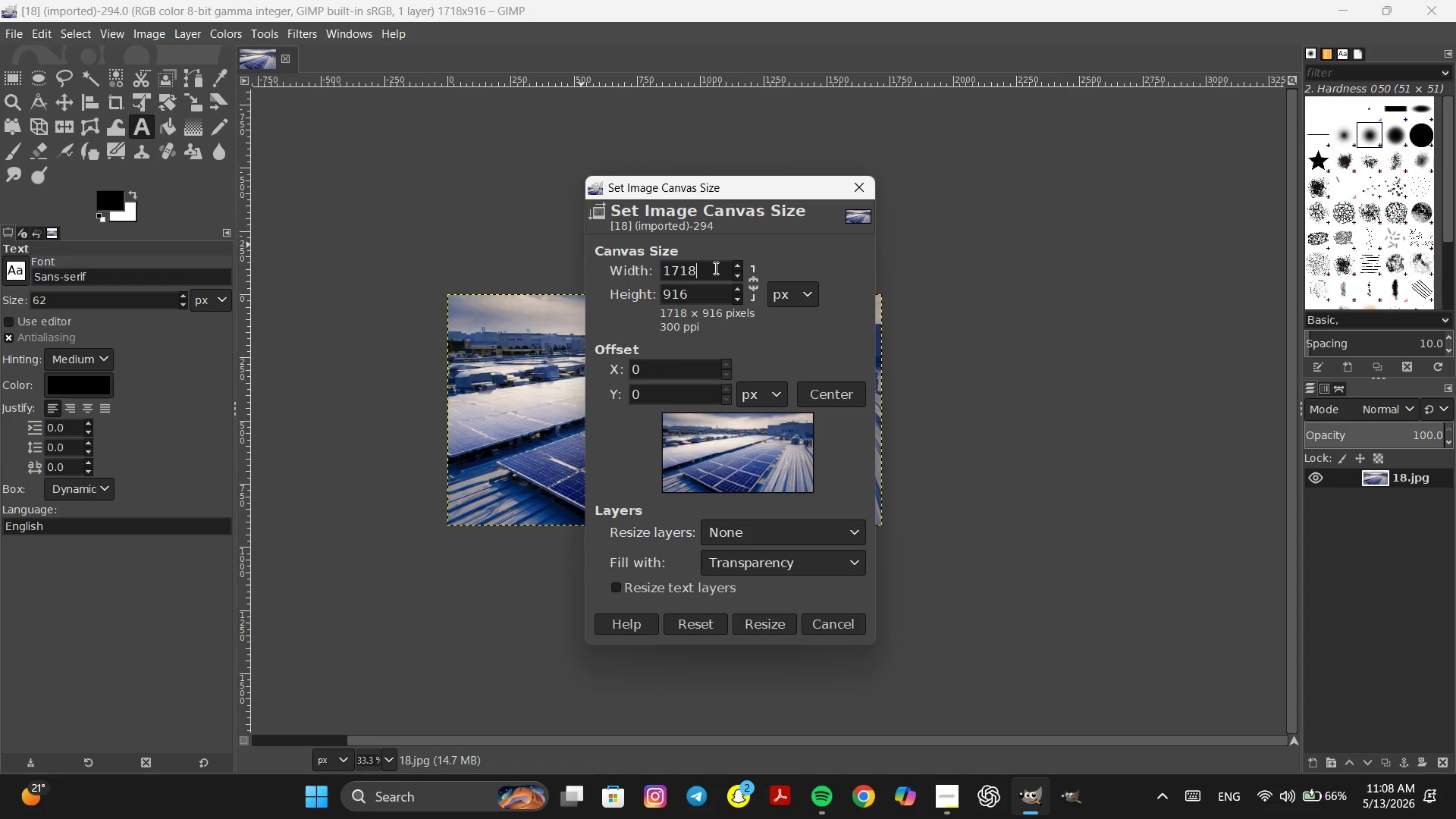 
type(*2)
 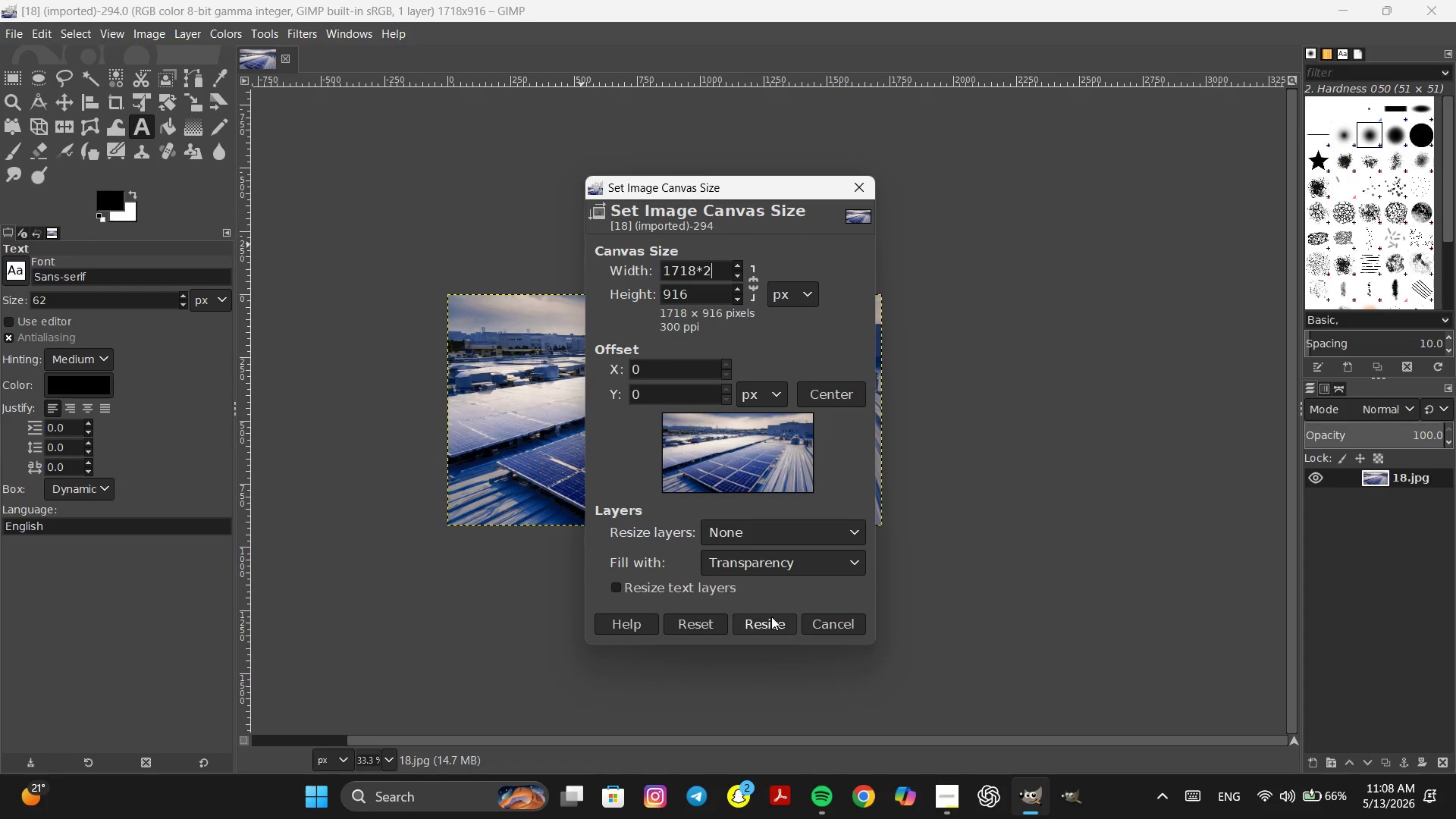 
left_click([771, 617])
 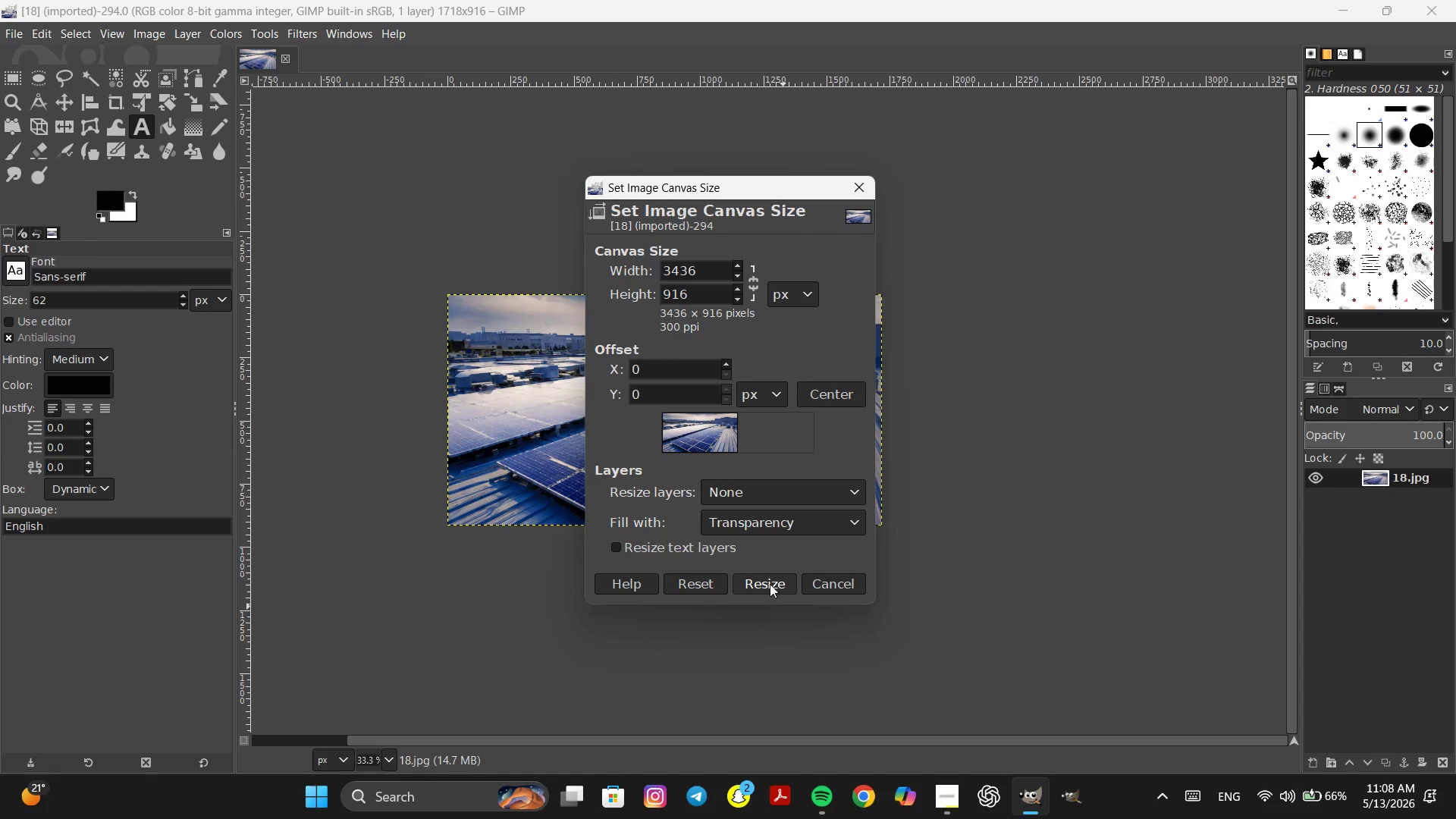 
left_click([767, 579])
 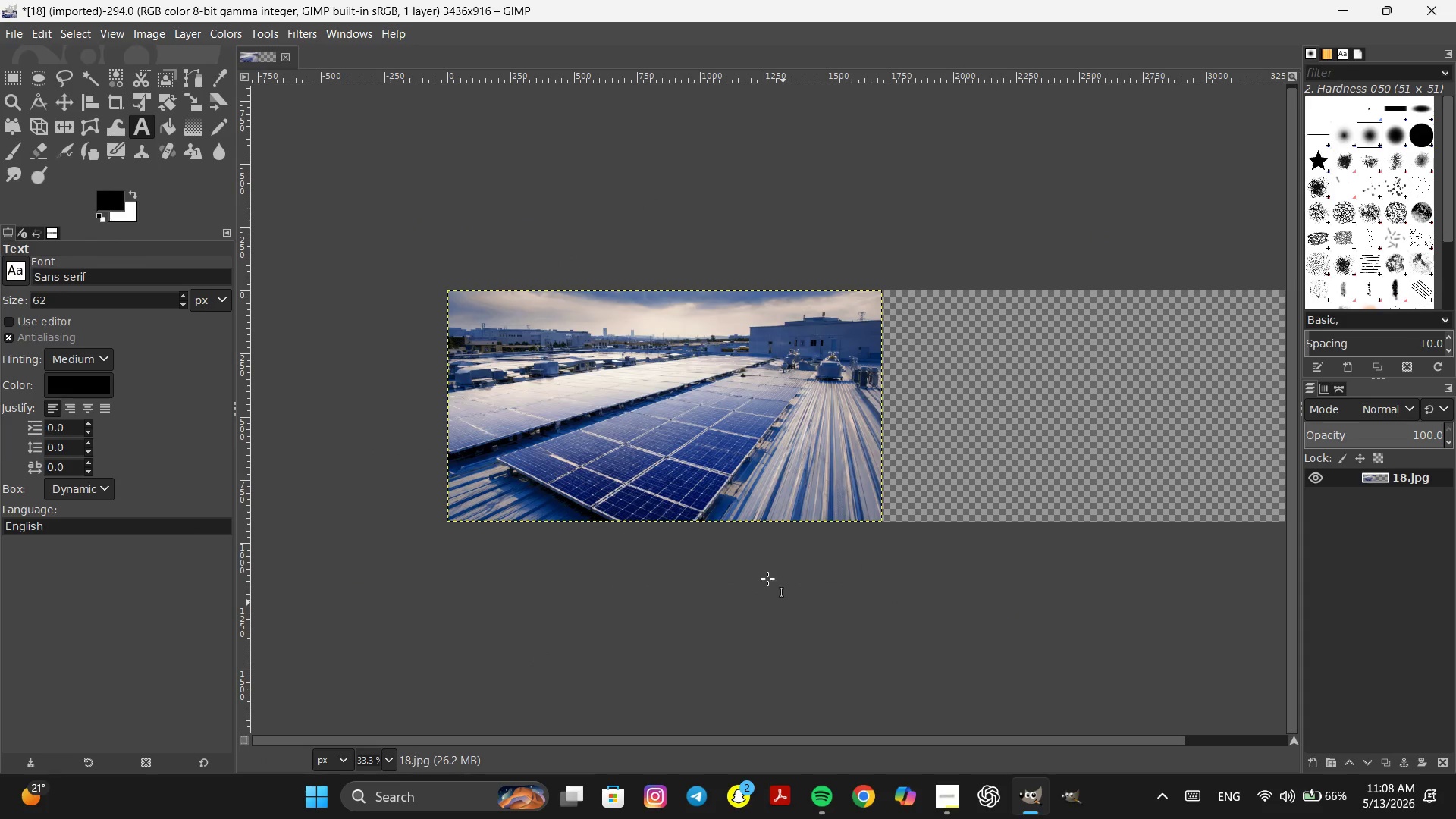 
key(Control+ControlLeft)
 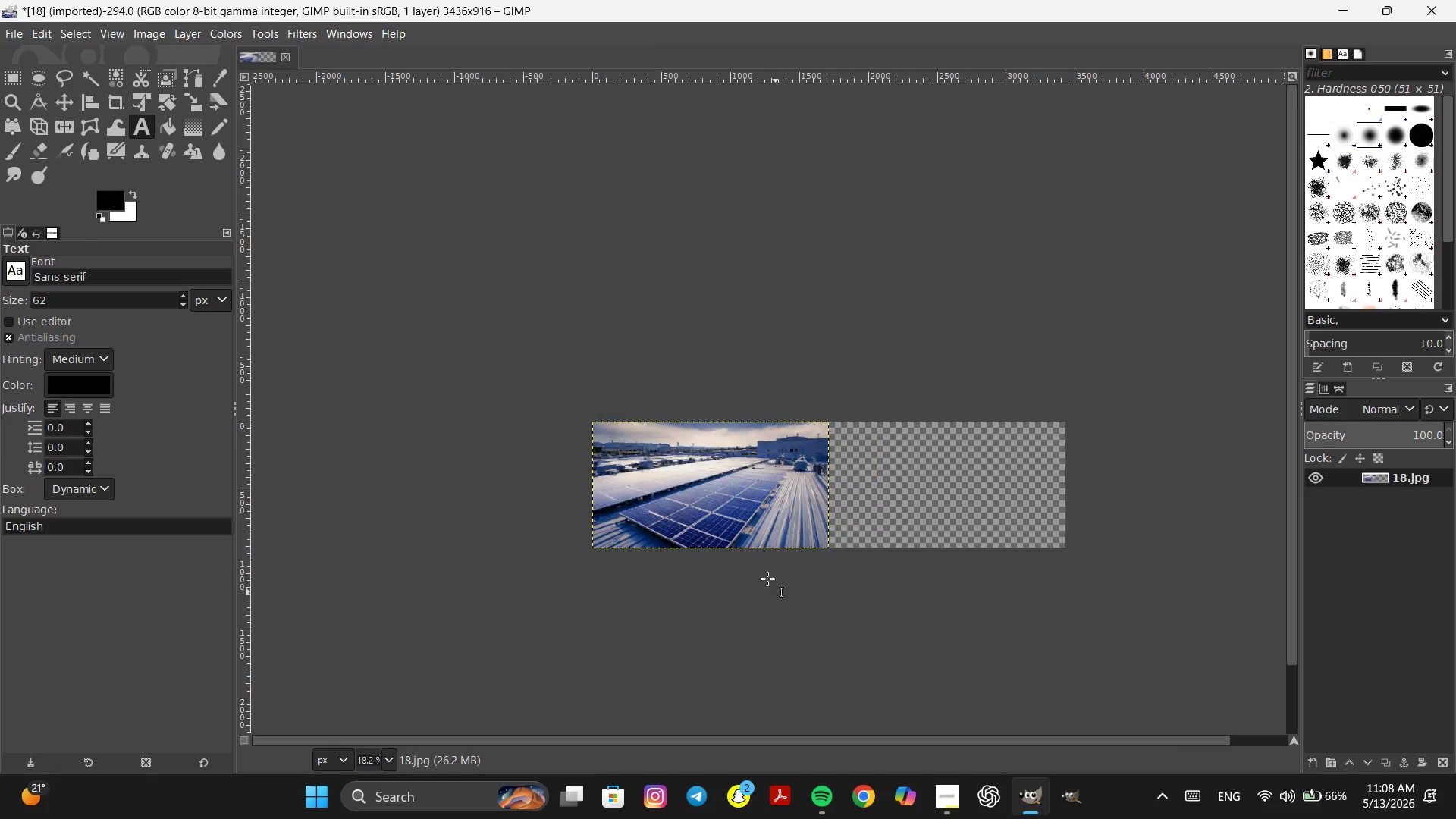 
scroll: coordinate [767, 579], scroll_direction: down, amount: 2.0
 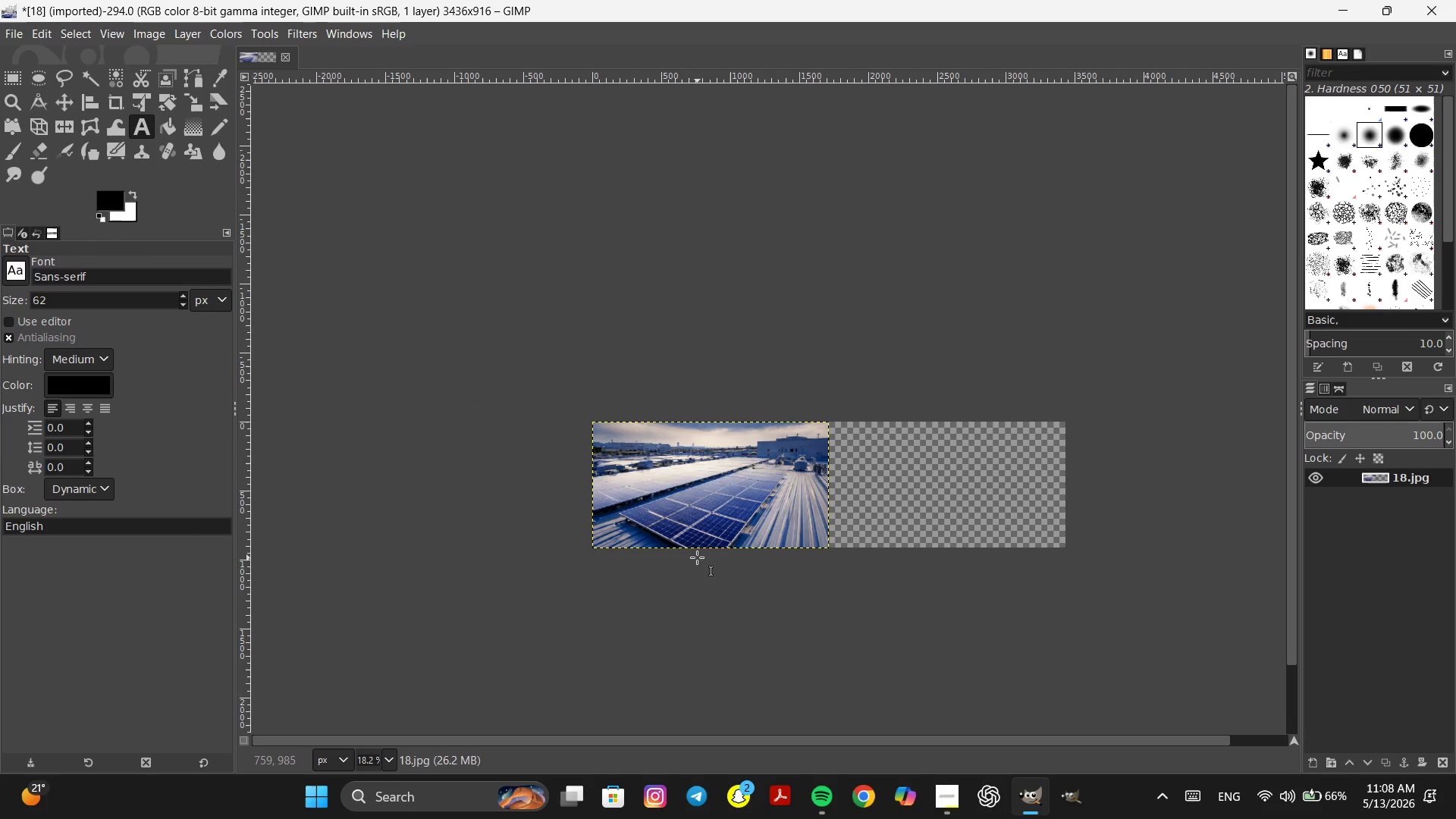 
hold_key(key=Space, duration=0.38)
 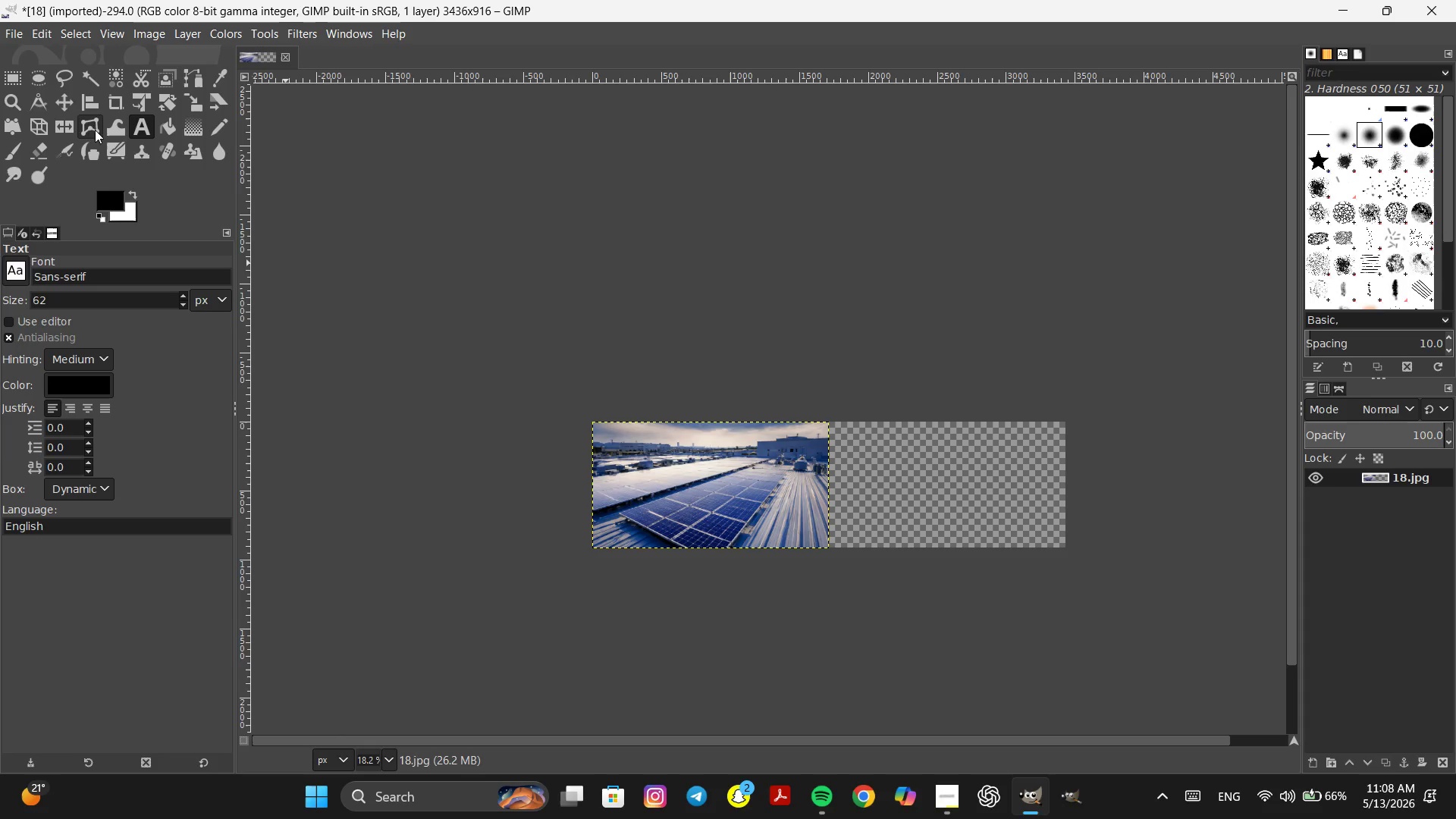 
left_click([67, 106])
 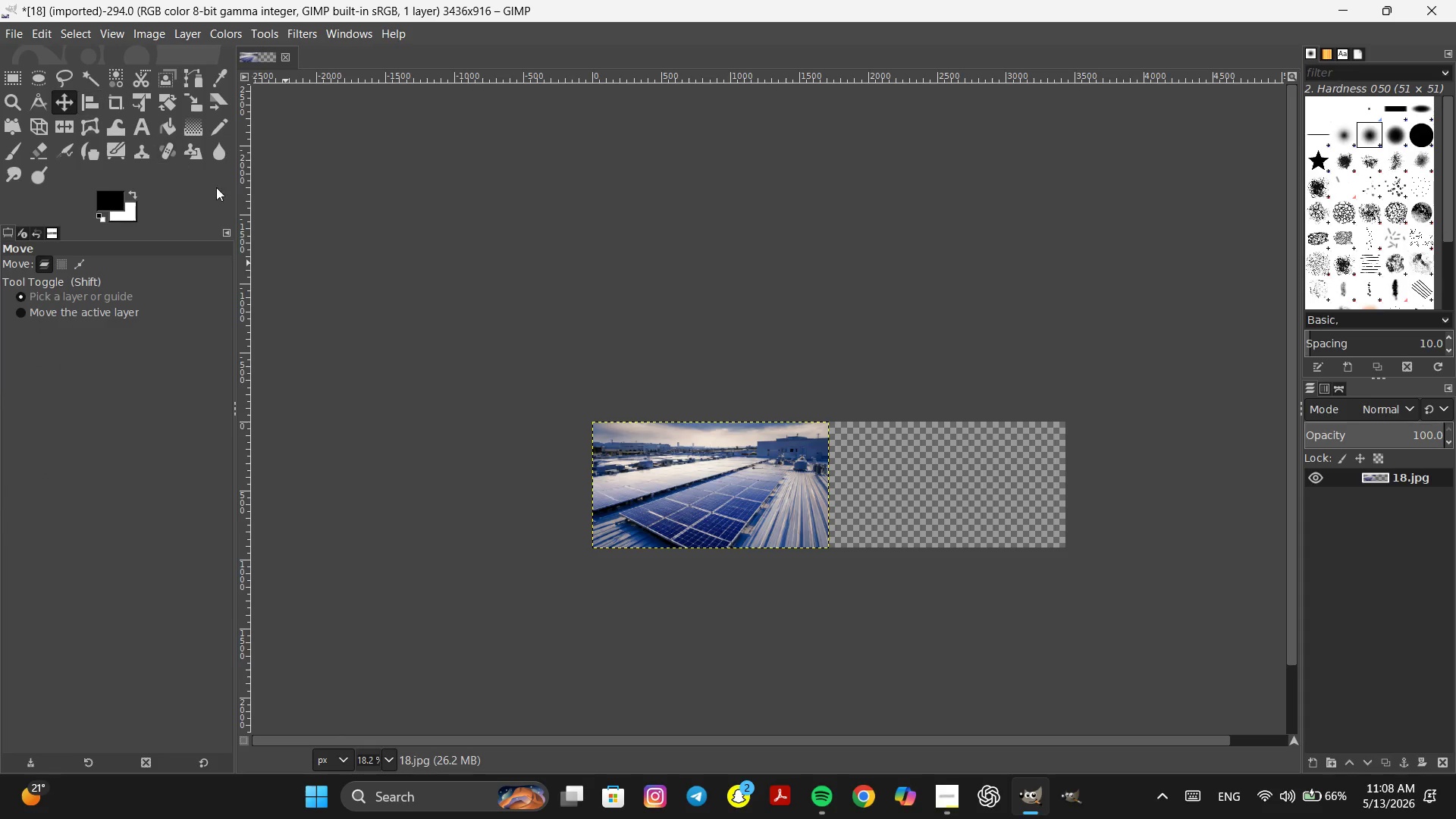 
hold_key(key=Space, duration=0.36)
 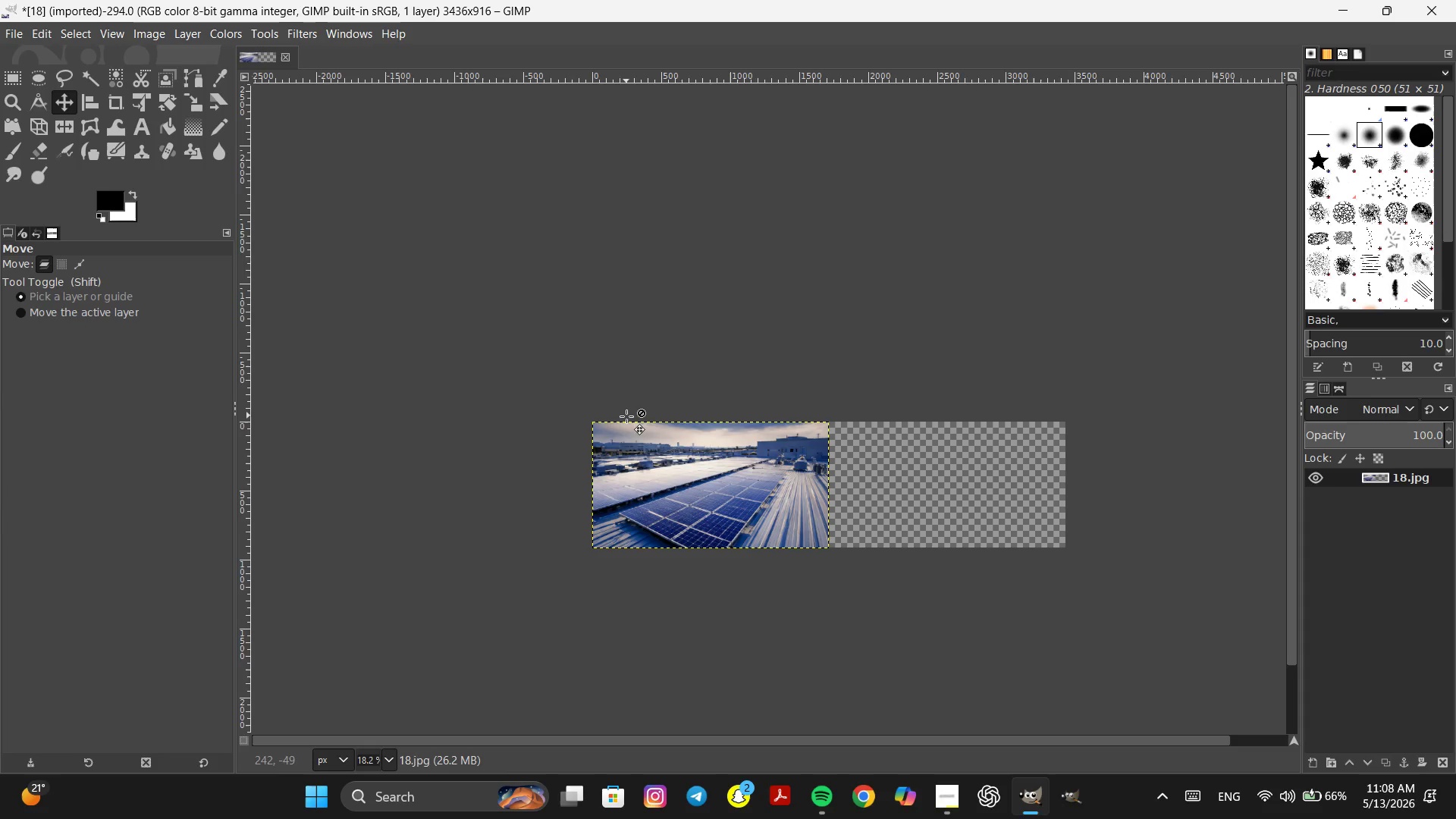 
hold_key(key=Space, duration=0.38)
 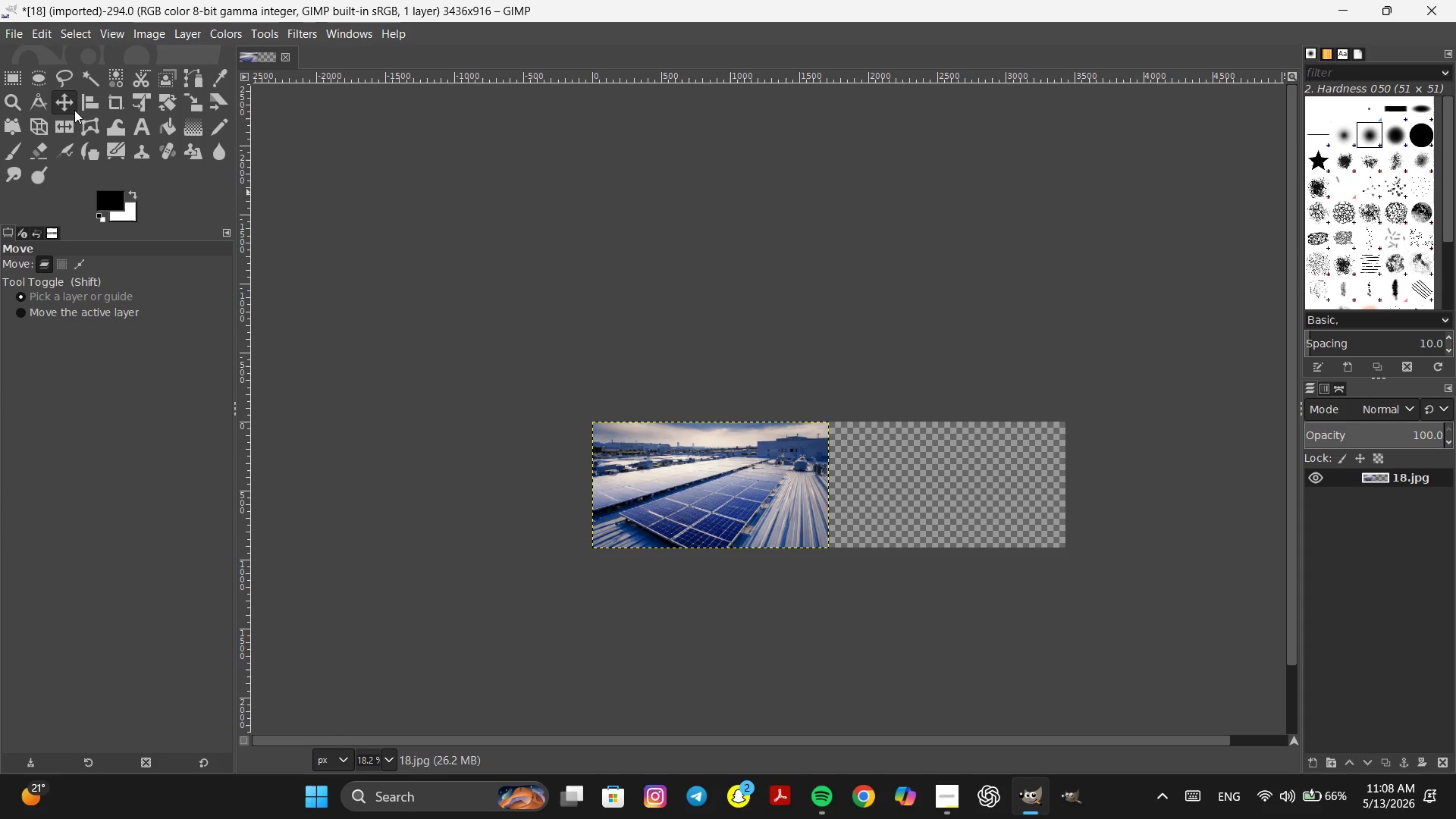 
left_click([53, 91])
 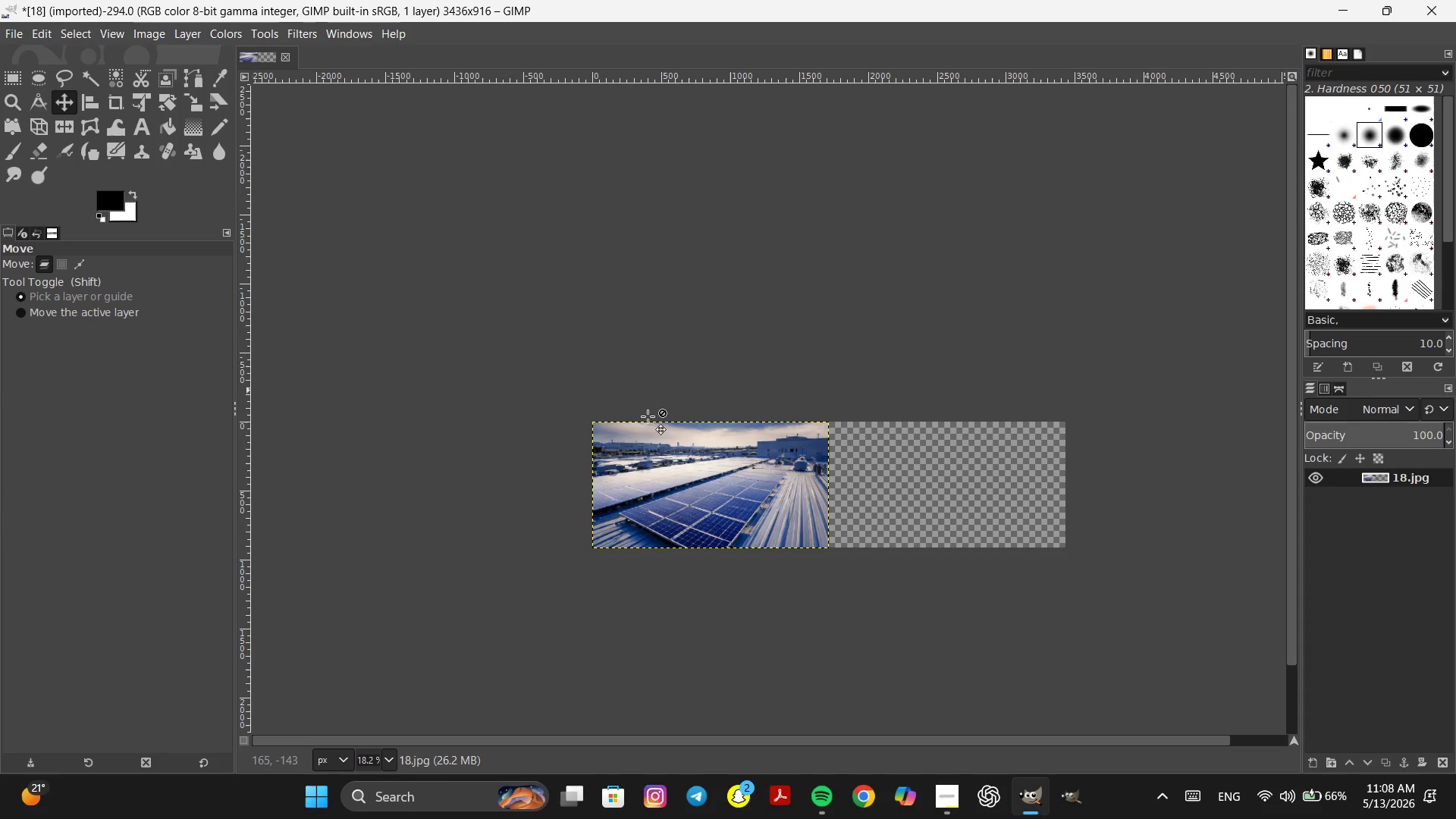 
key(Space)
 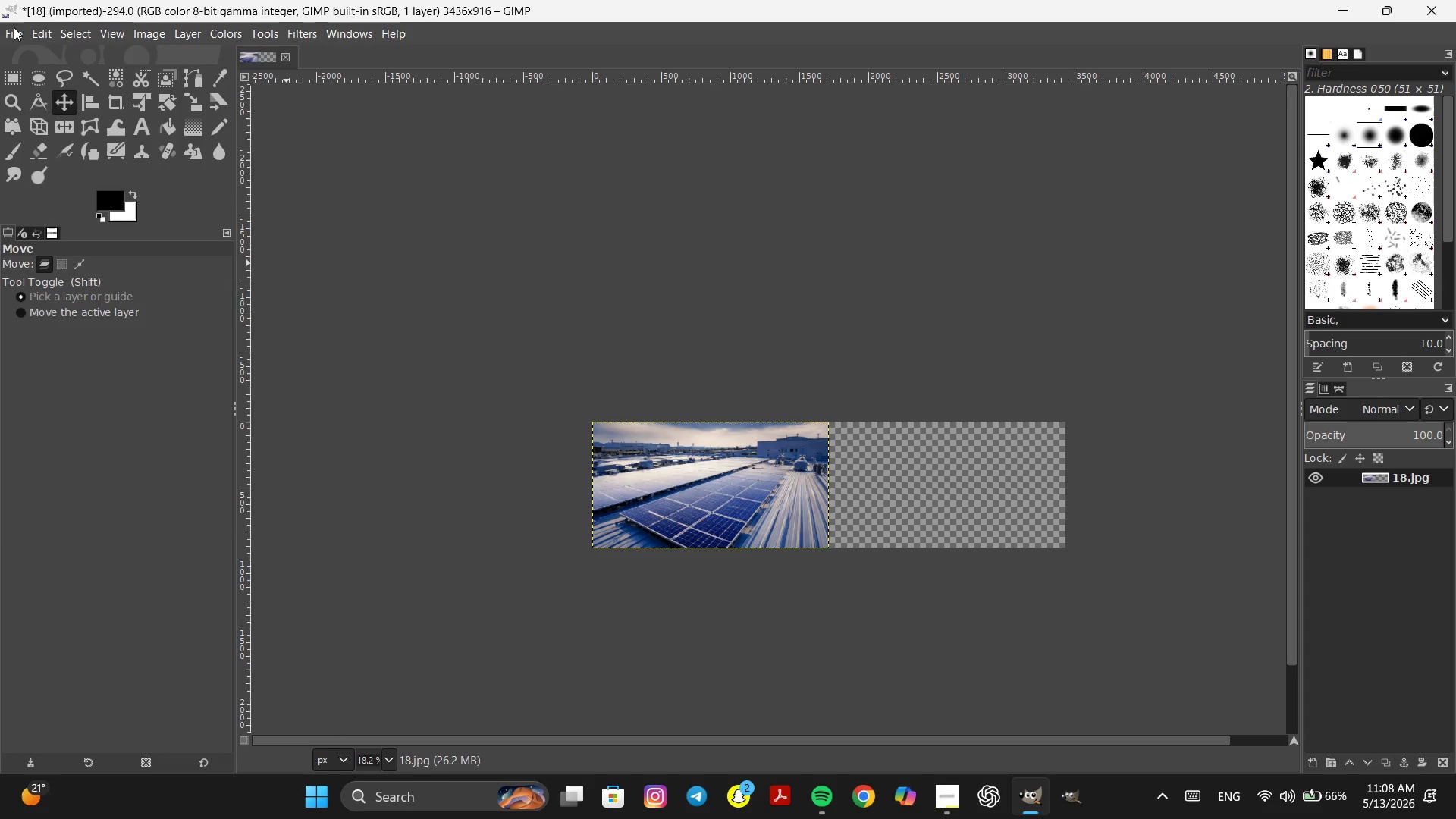 
left_click([14, 24])
 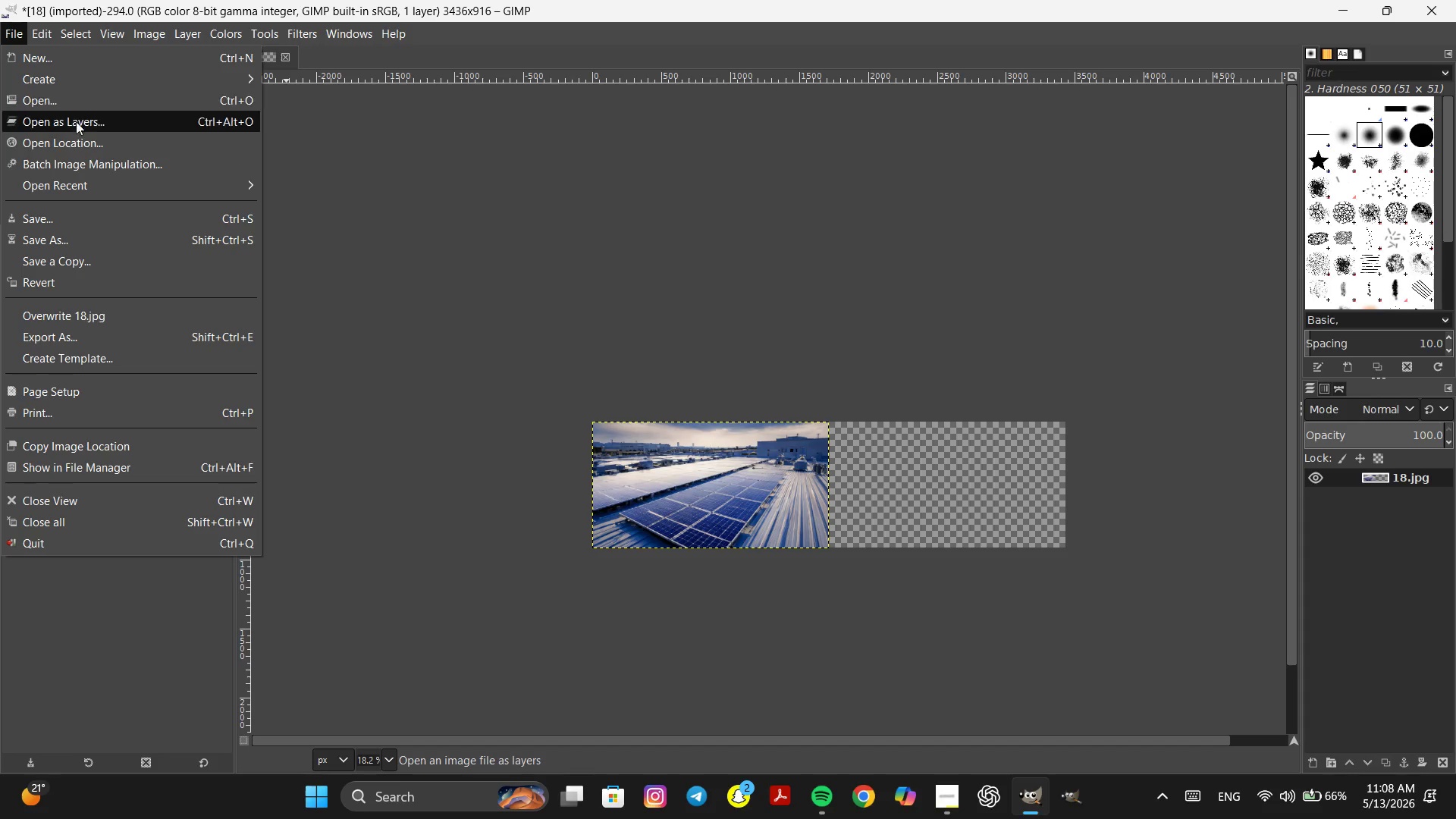 
left_click([77, 121])
 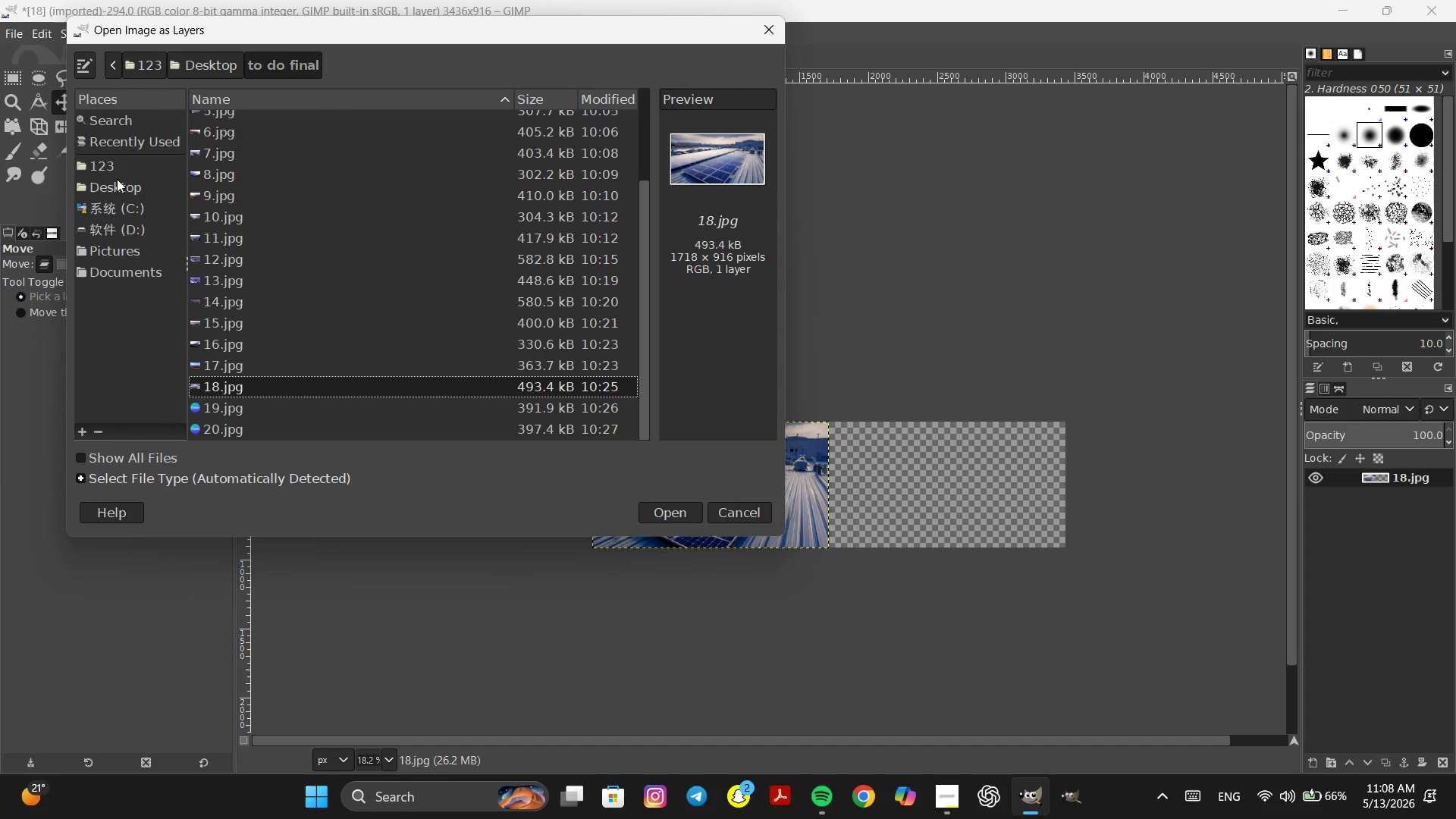 
left_click([117, 184])
 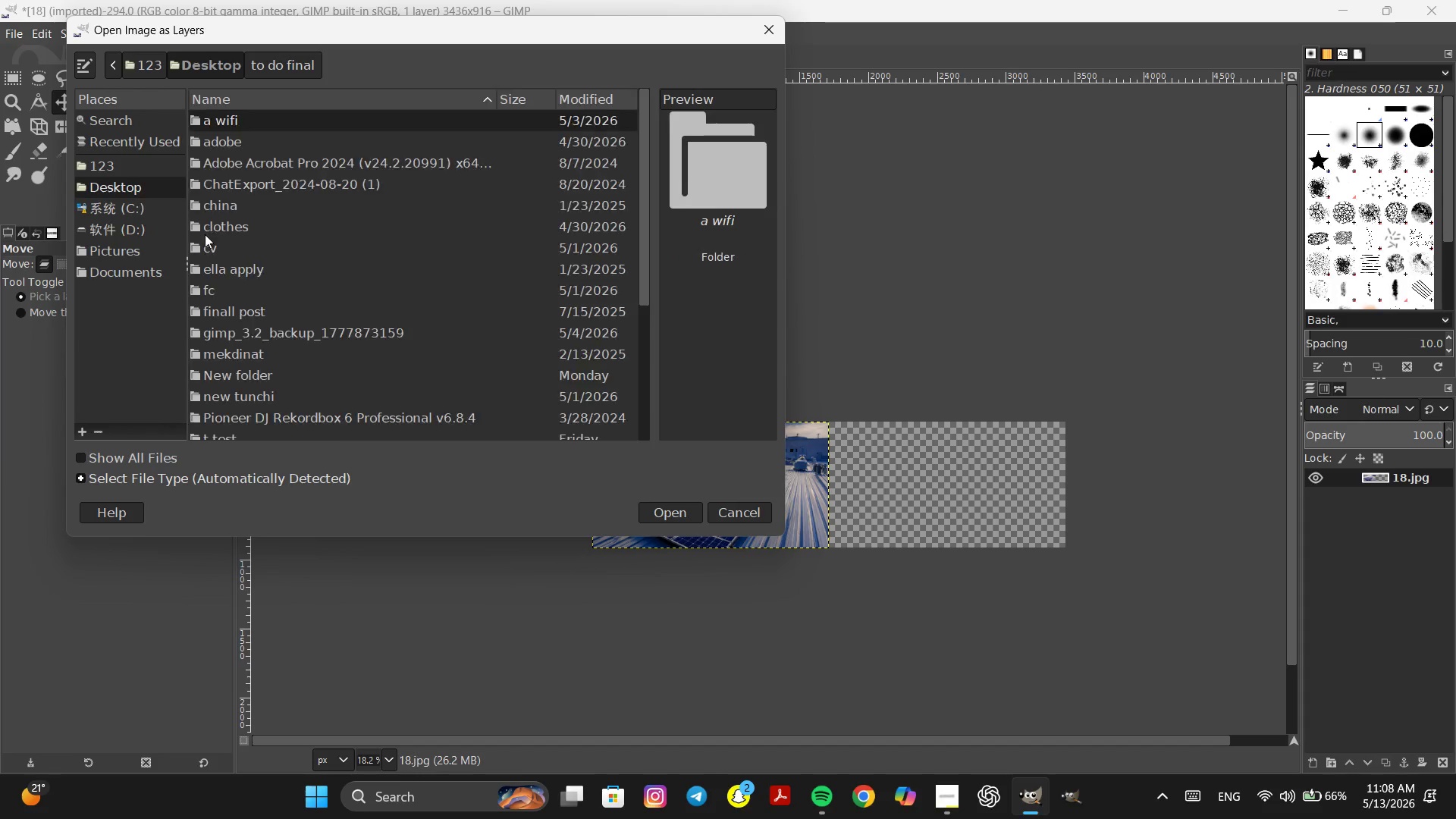 
left_click([213, 303])
 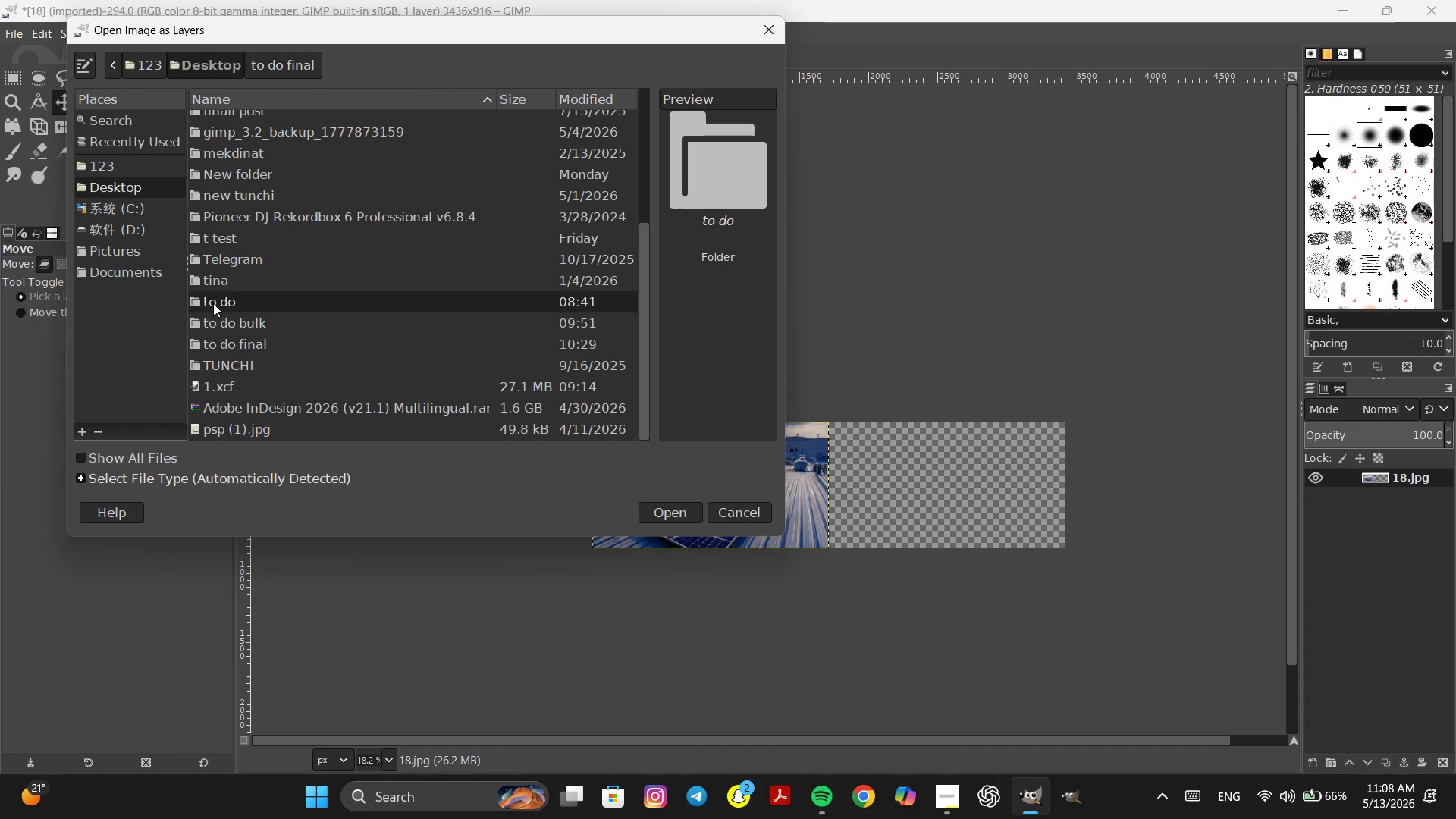 
scroll: coordinate [195, 252], scroll_direction: down, amount: 12.0
 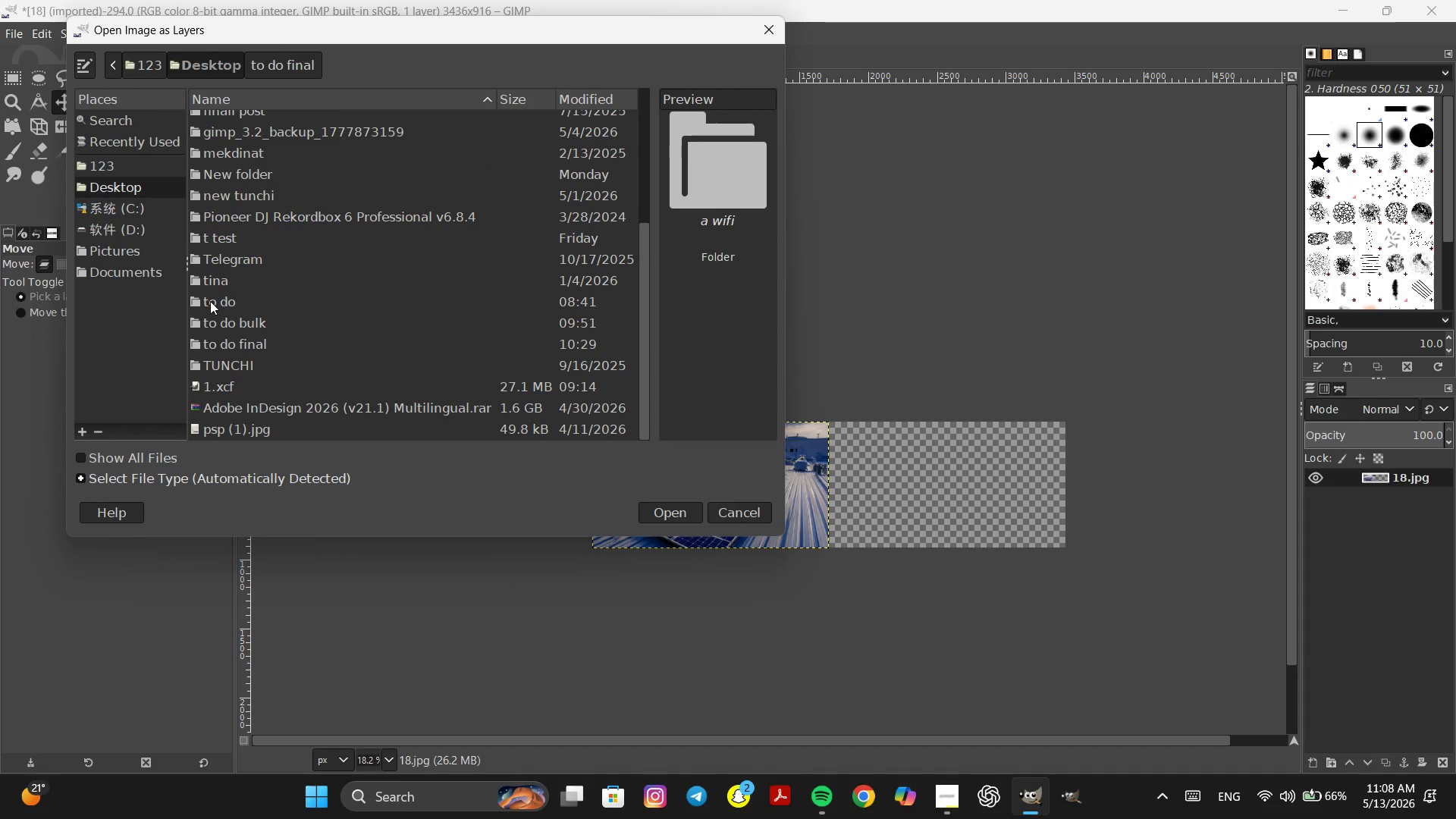 
double_click([213, 303])
 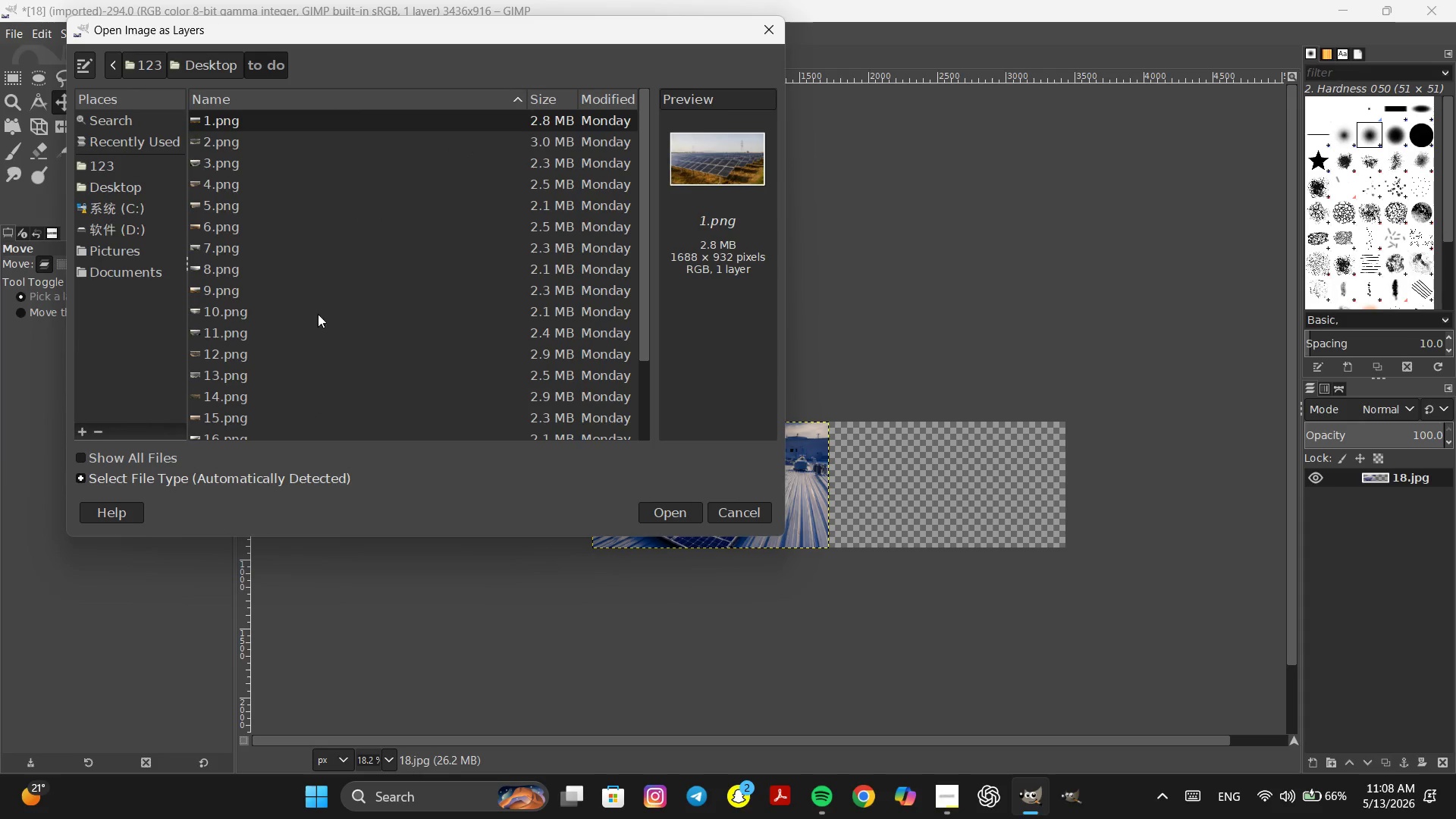 
left_click([247, 381])
 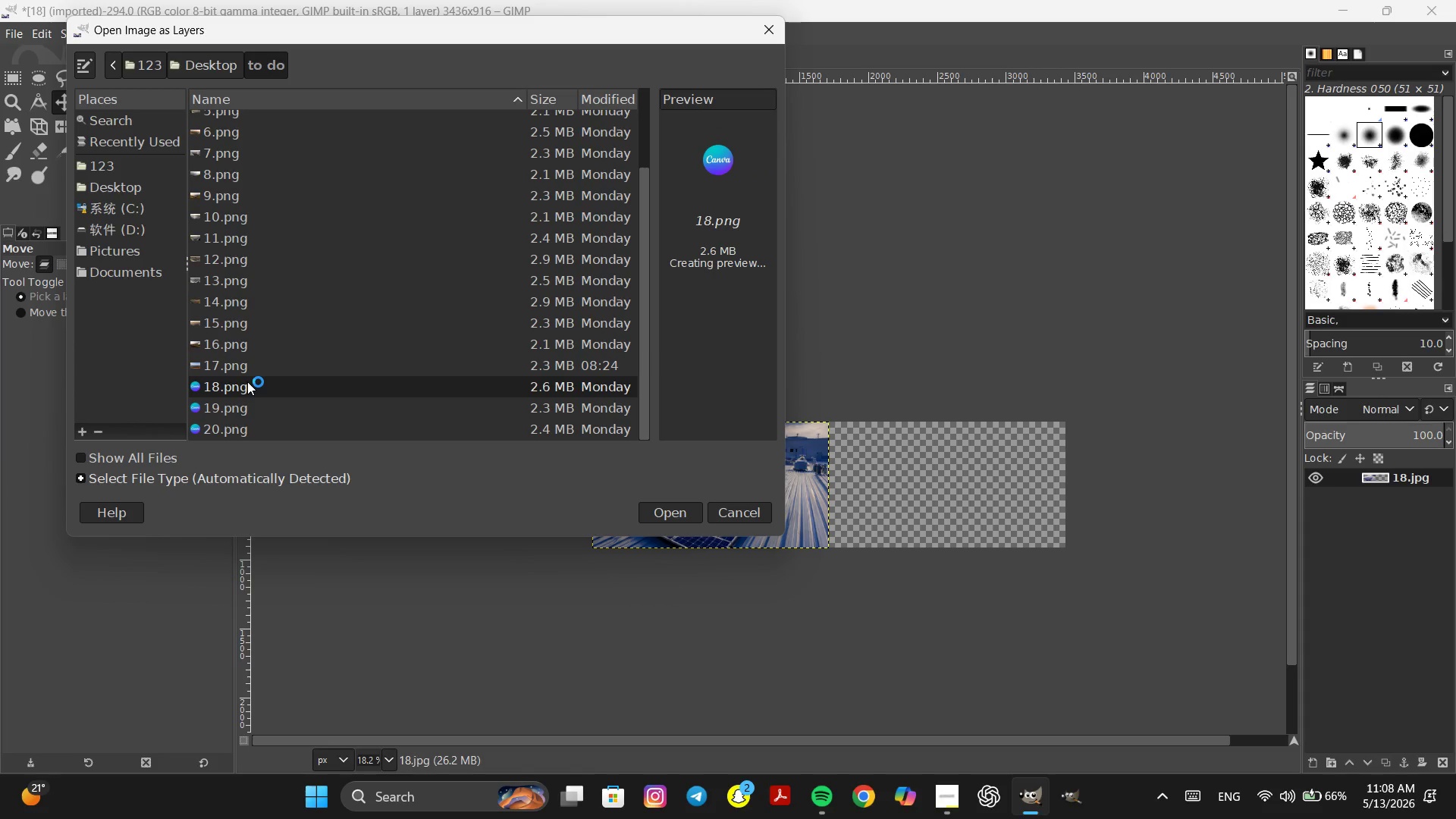 
scroll: coordinate [353, 340], scroll_direction: down, amount: 11.0
 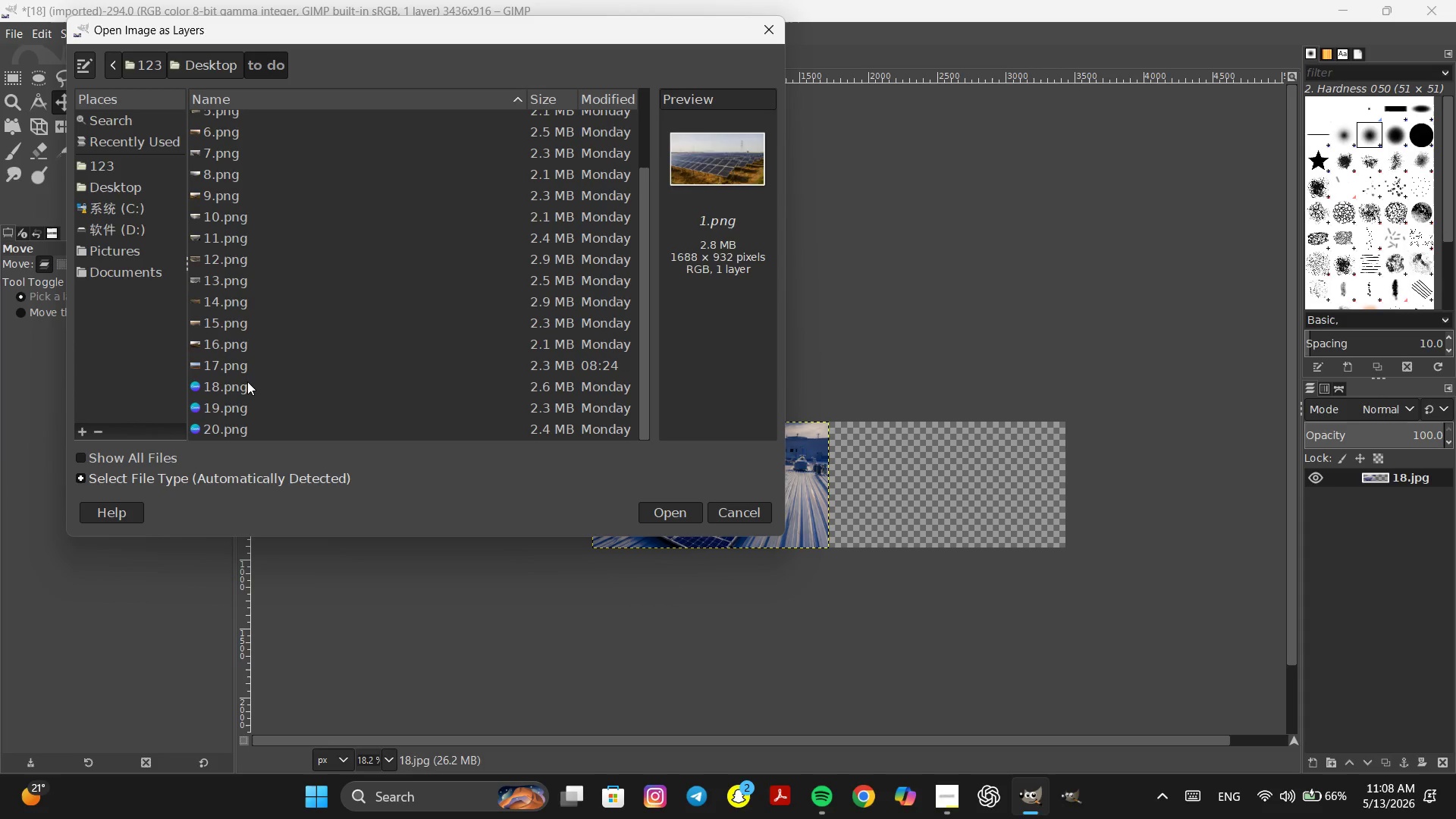 
double_click([247, 382])
 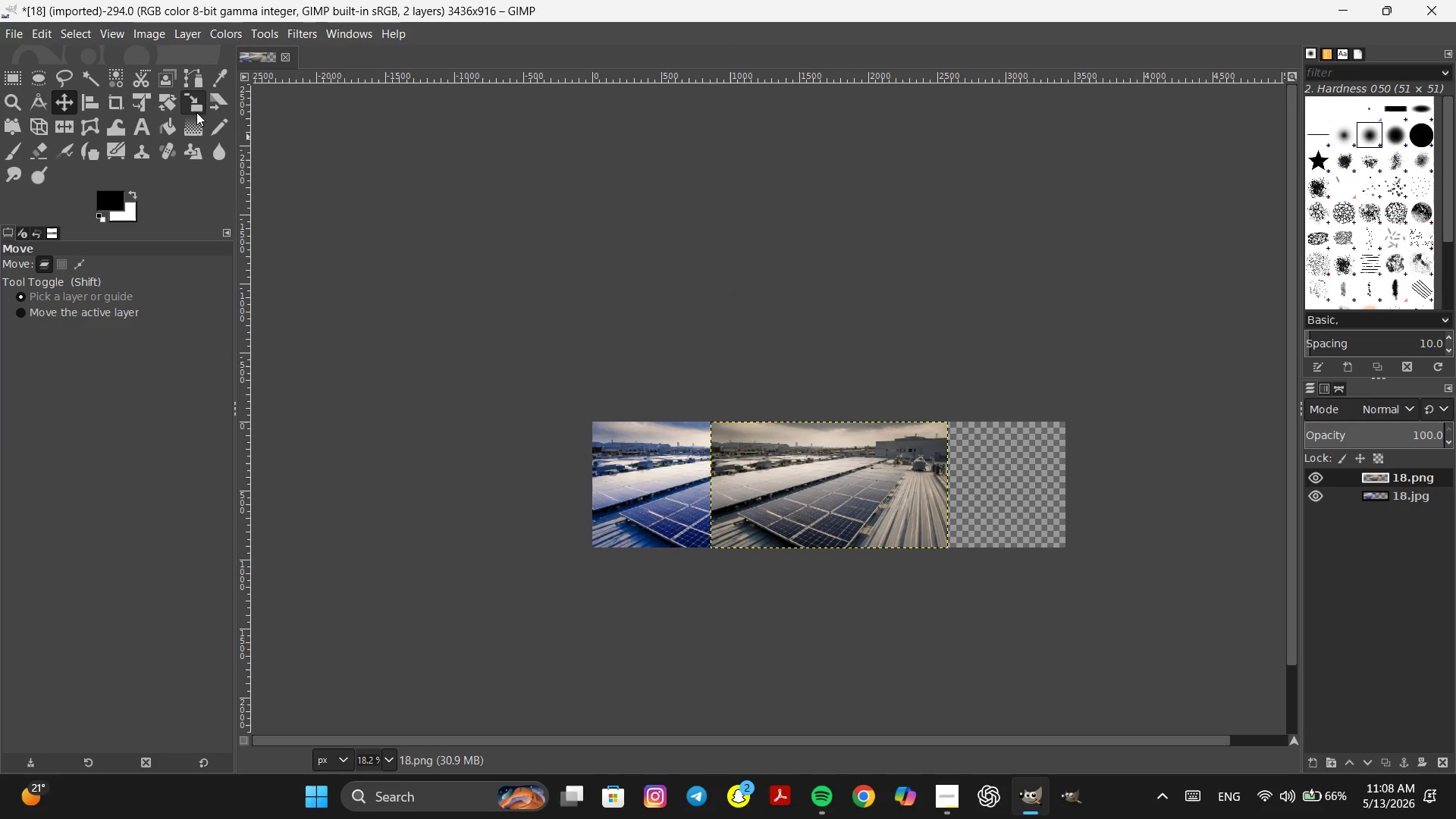 
left_click([61, 97])
 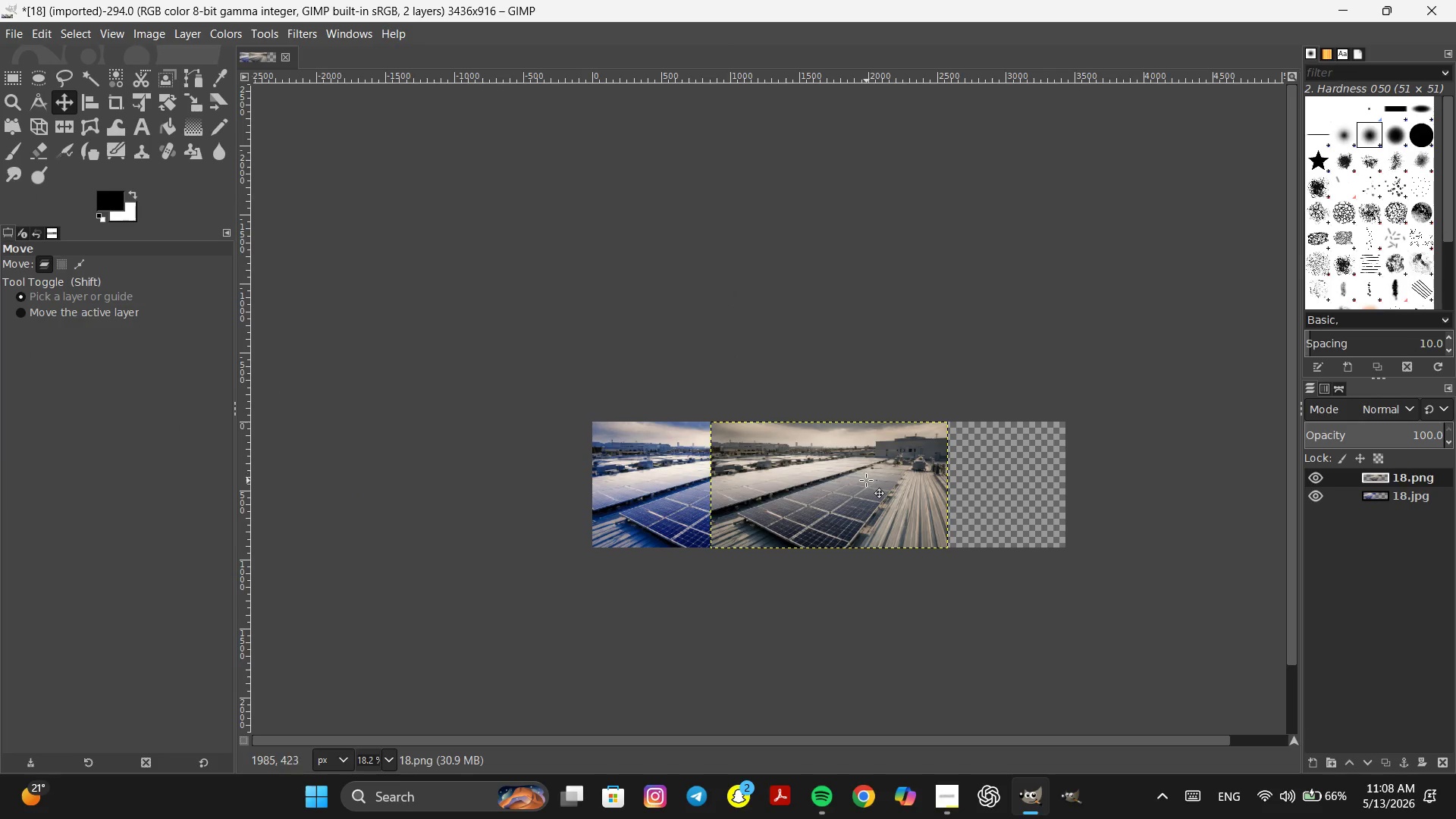 
left_click_drag(start_coordinate=[866, 475], to_coordinate=[960, 485])
 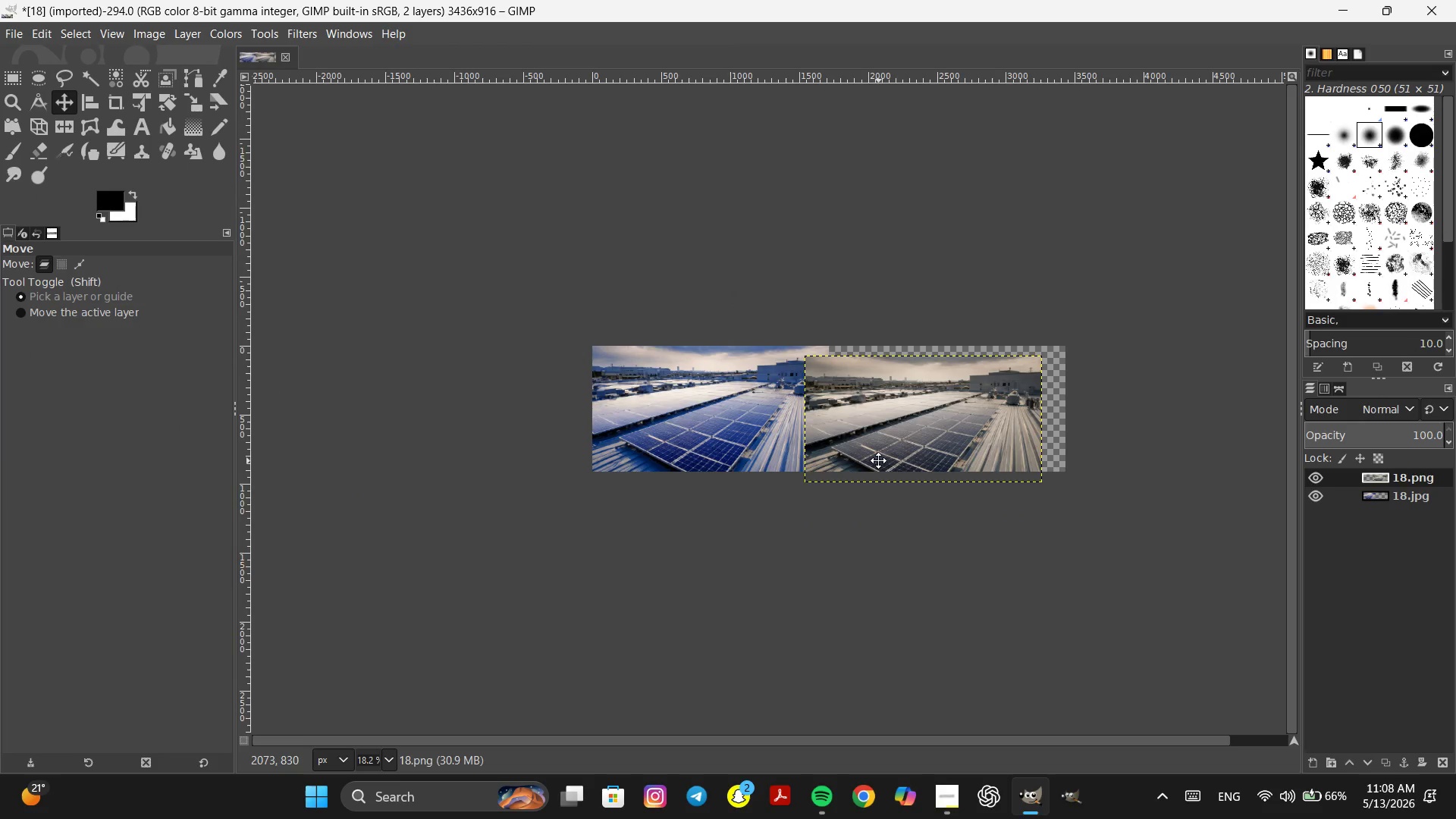 
hold_key(key=Space, duration=0.88)
 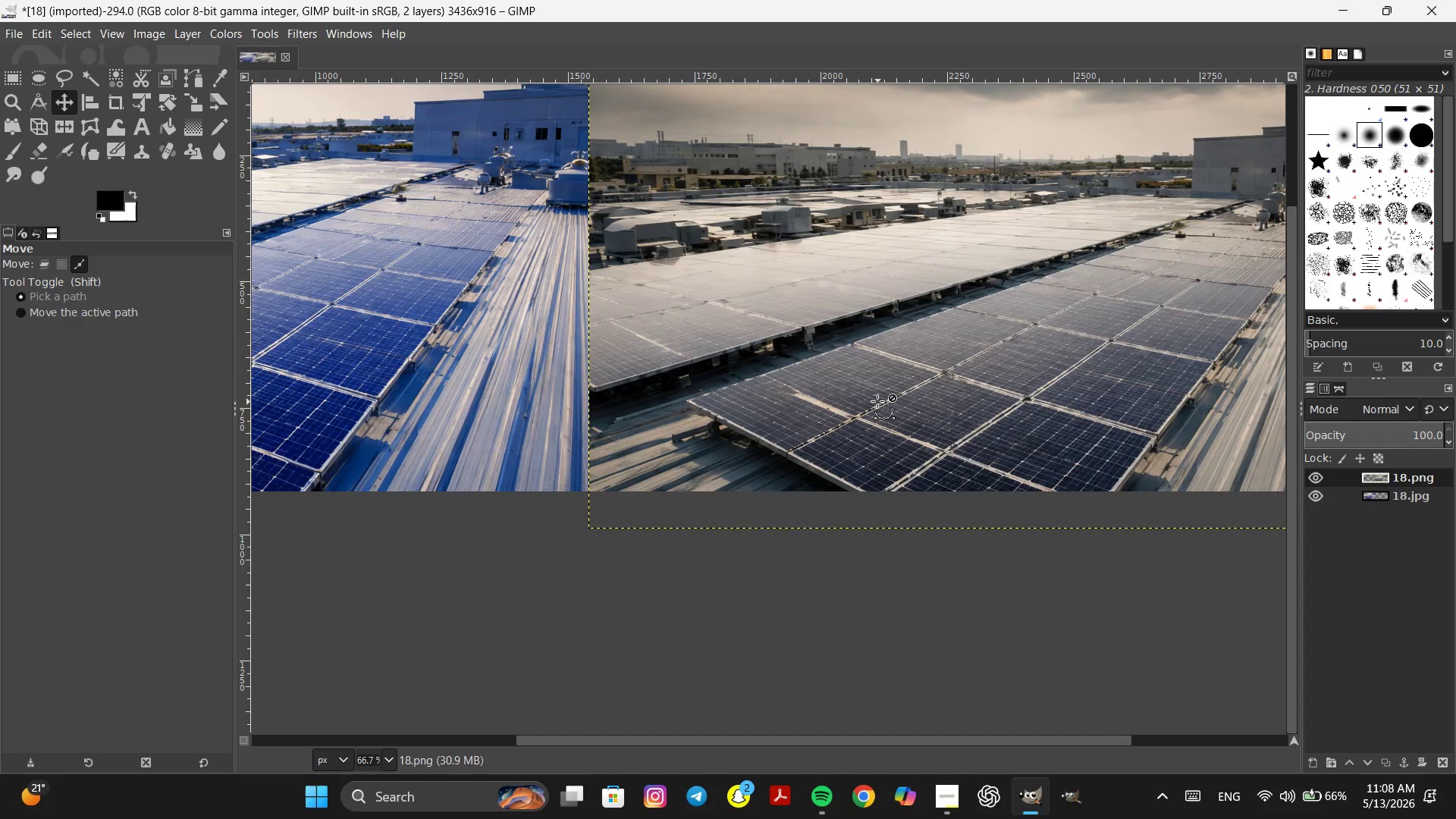 
hold_key(key=ControlLeft, duration=0.58)
 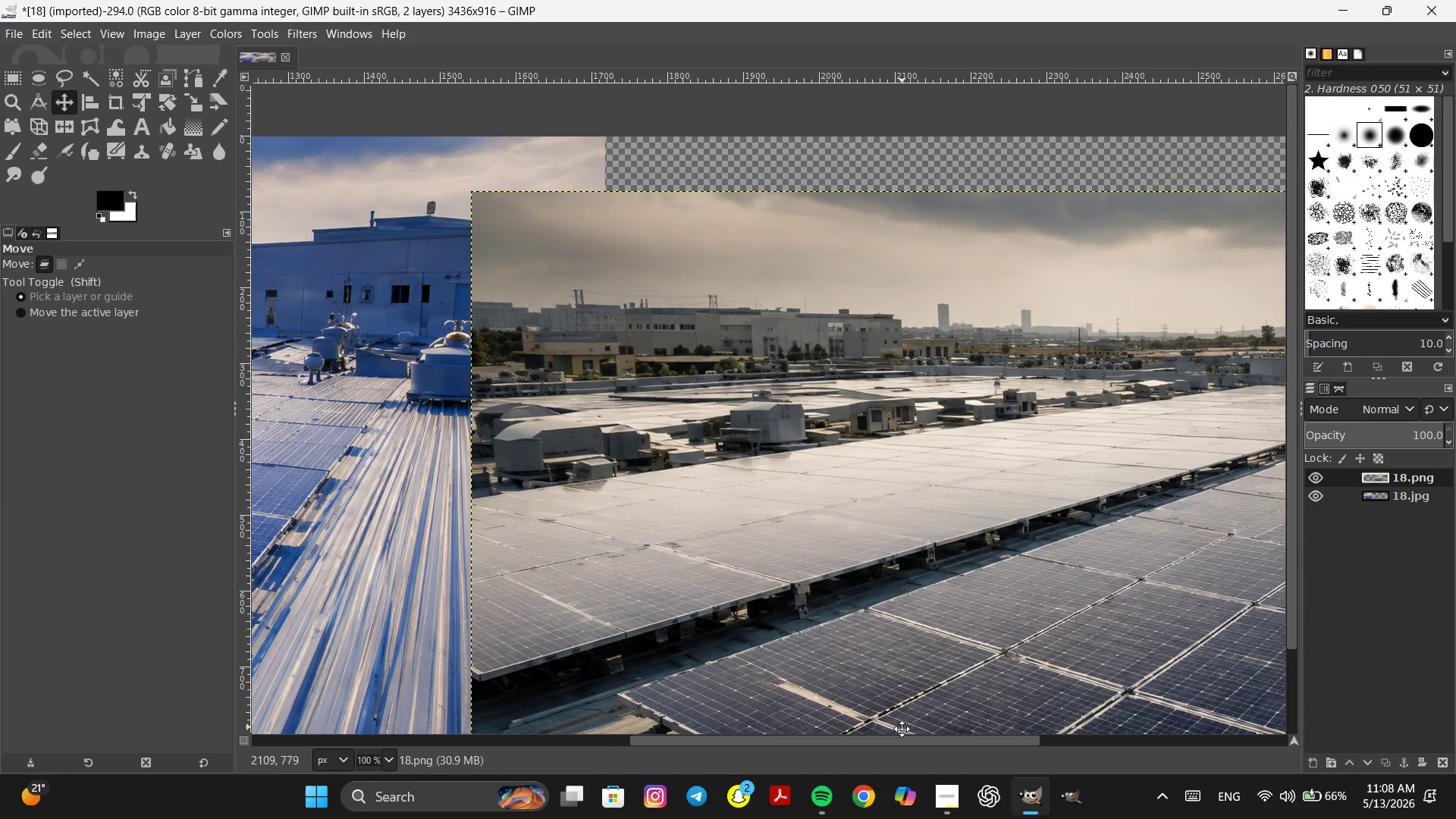 
scroll: coordinate [879, 460], scroll_direction: up, amount: 1.0
 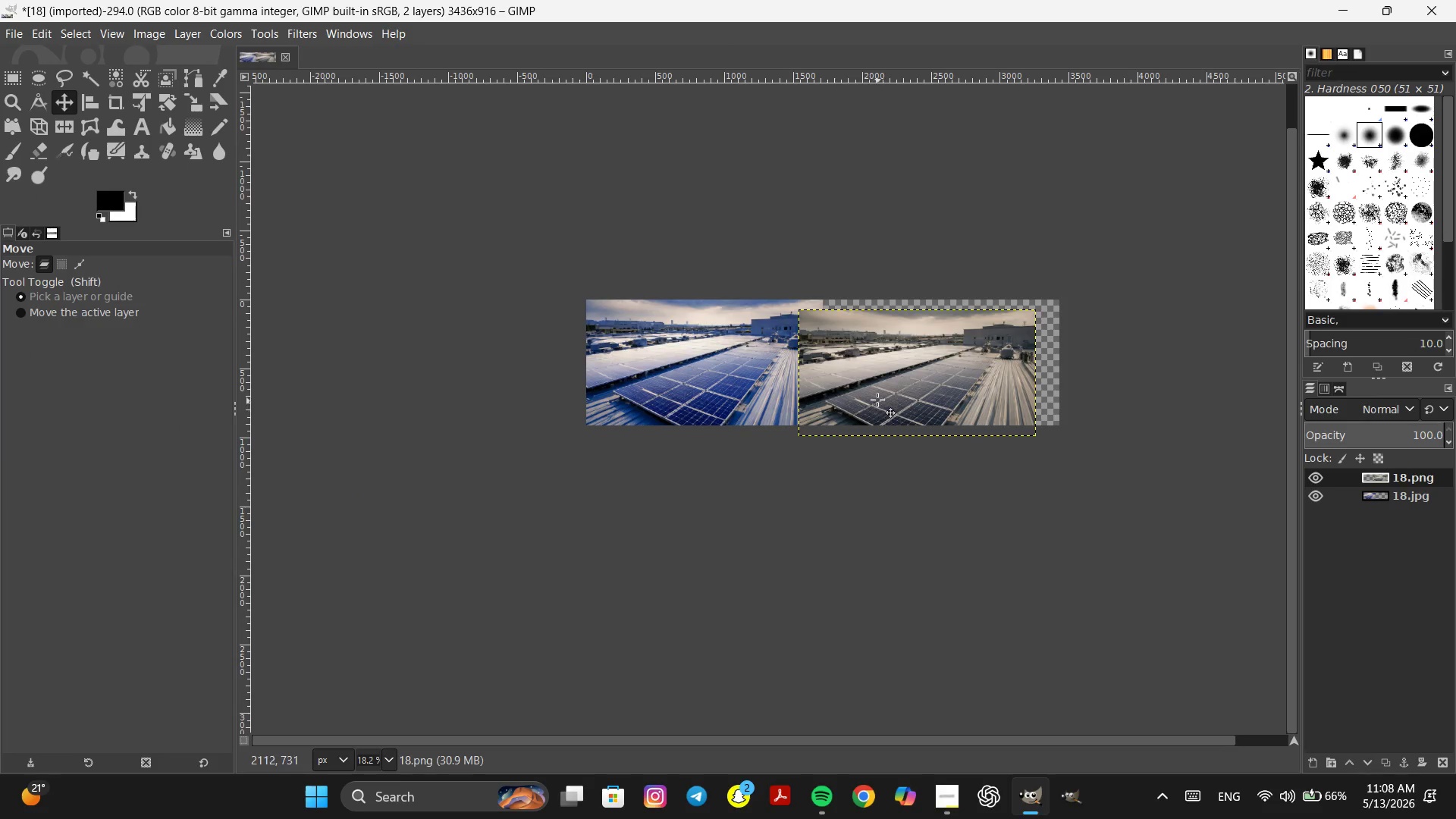 
hold_key(key=Space, duration=0.44)
 